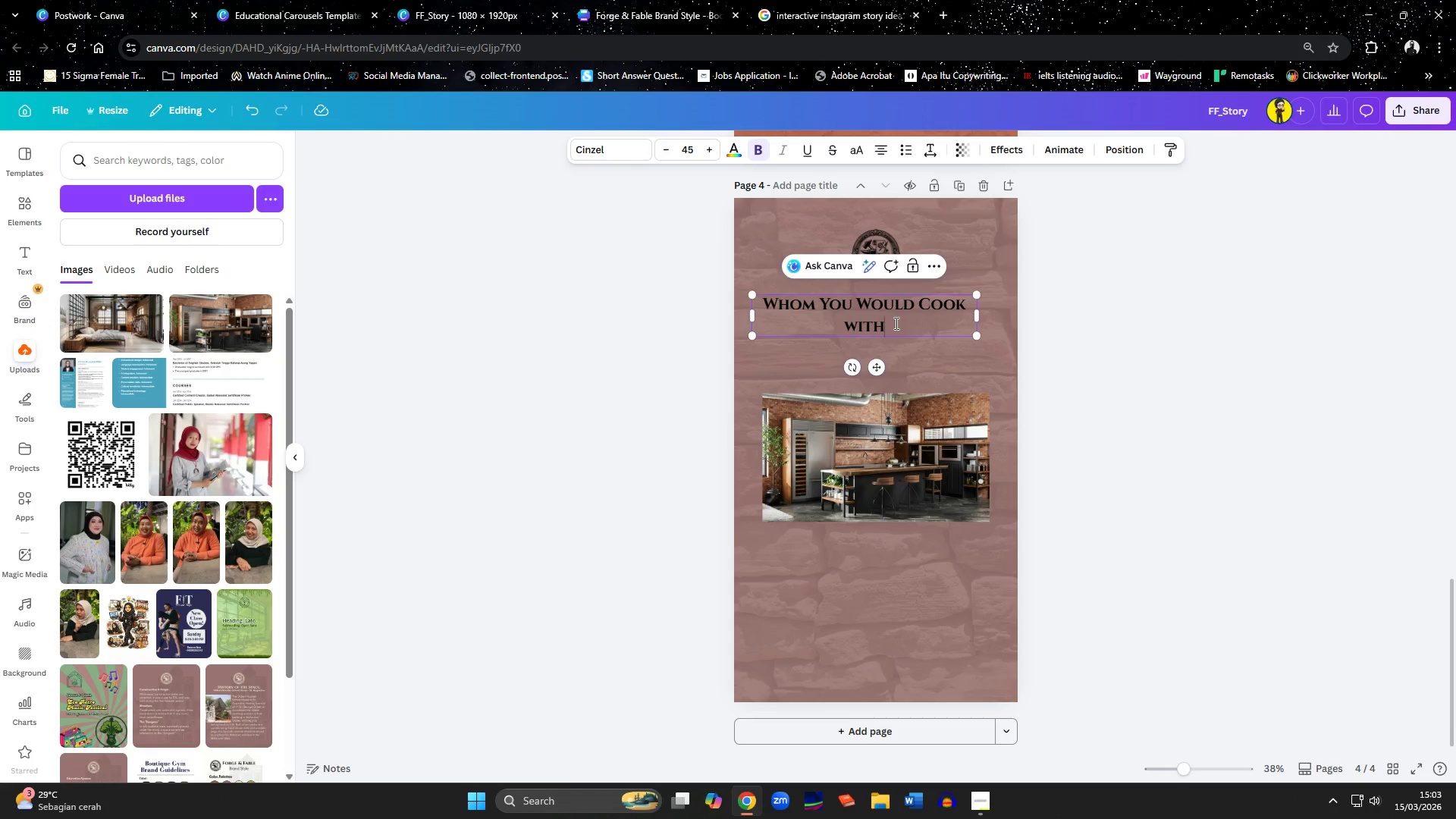 
key(Space)
 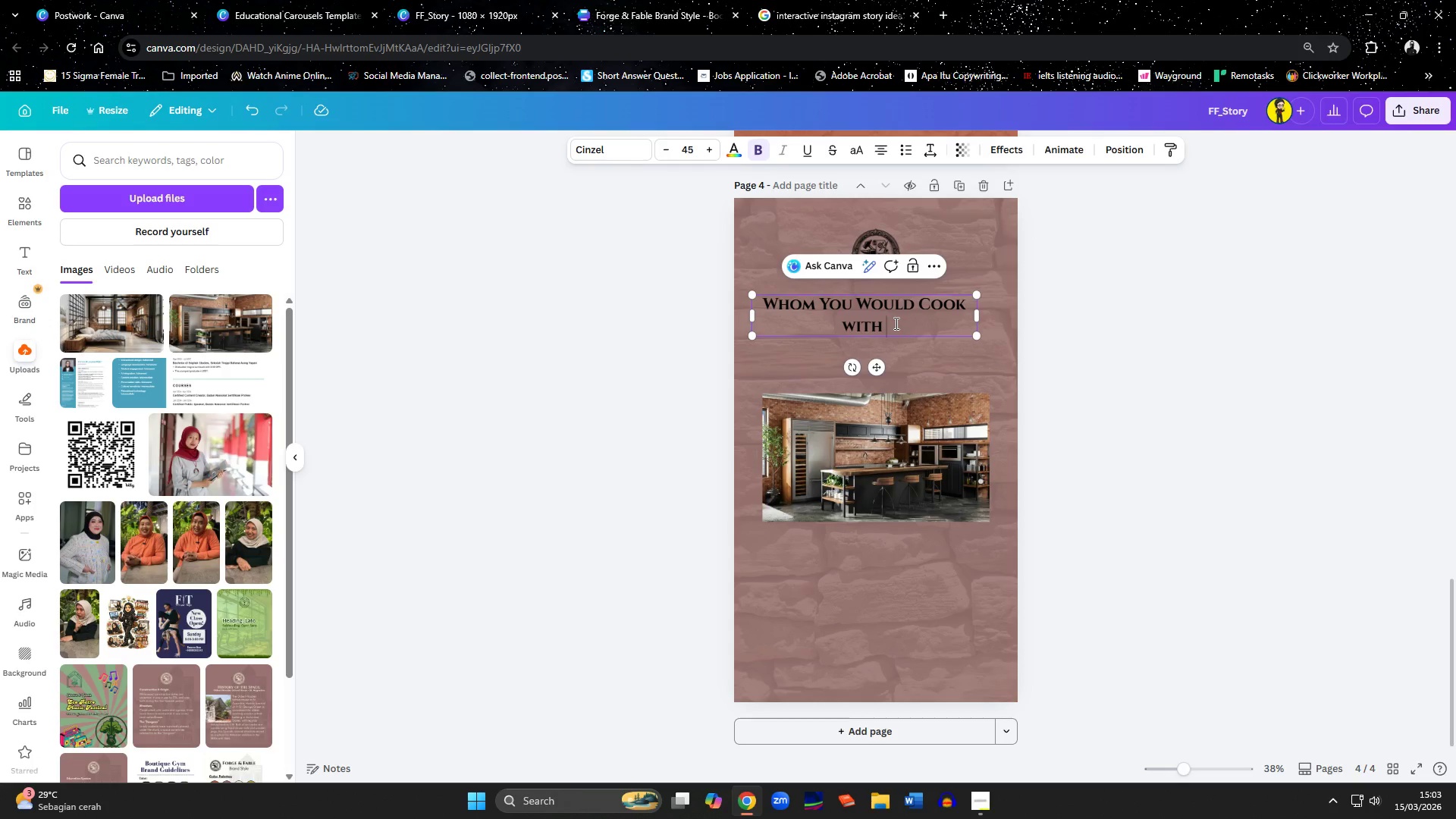 
type(Here)
 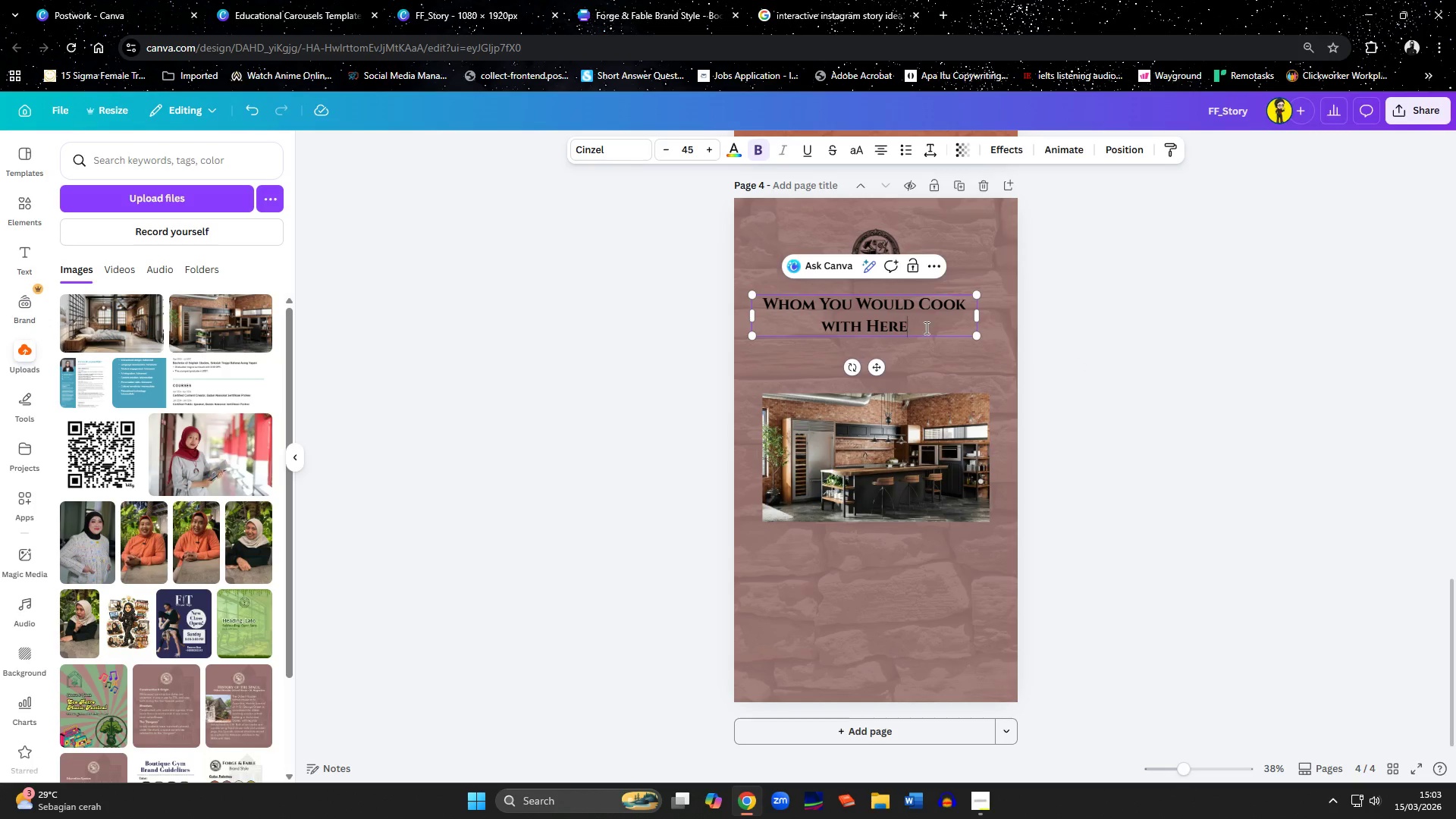 
left_click([1195, 350])
 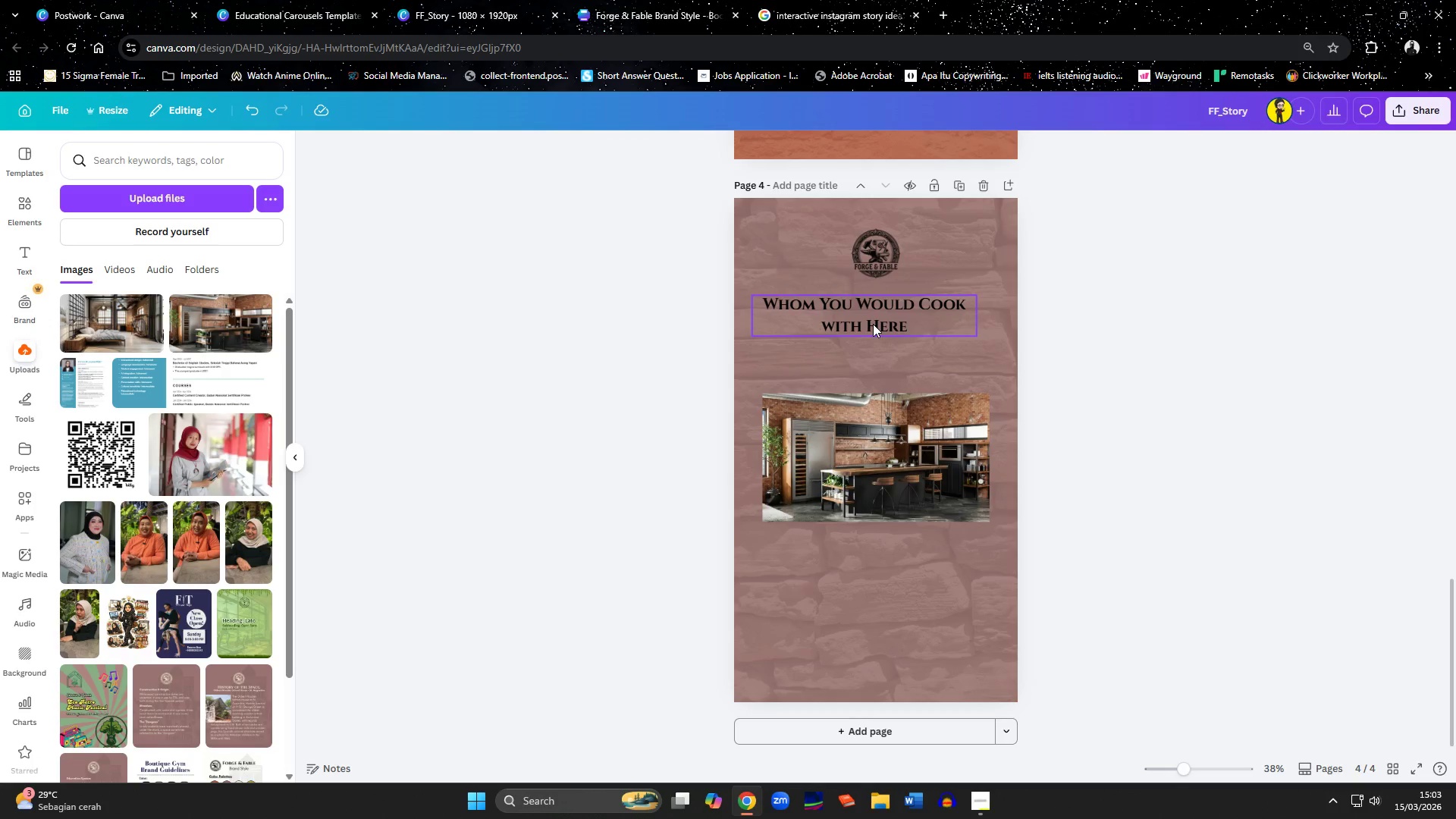 
left_click_drag(start_coordinate=[873, 324], to_coordinate=[884, 324])
 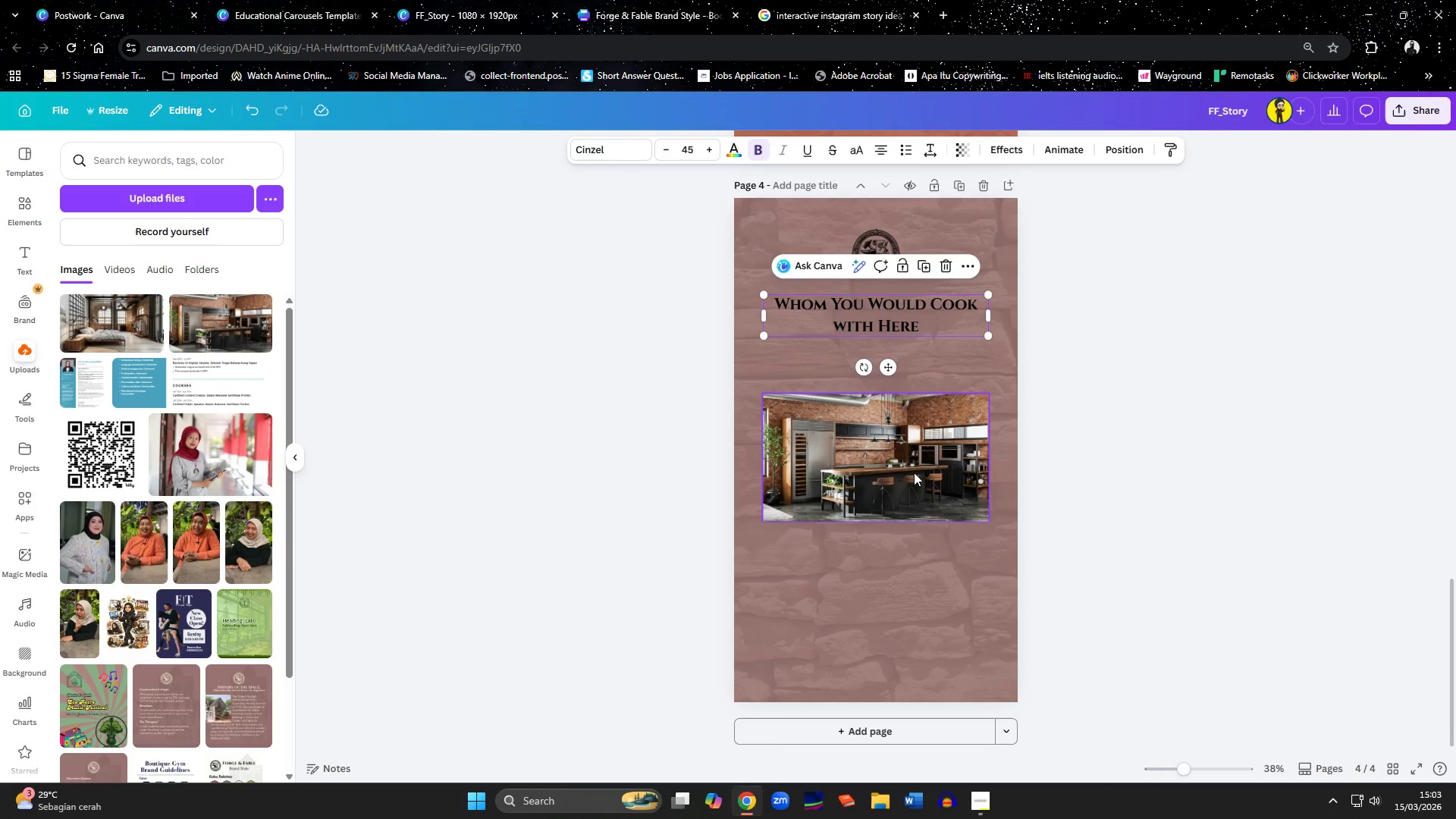 
left_click_drag(start_coordinate=[914, 472], to_coordinate=[914, 434])
 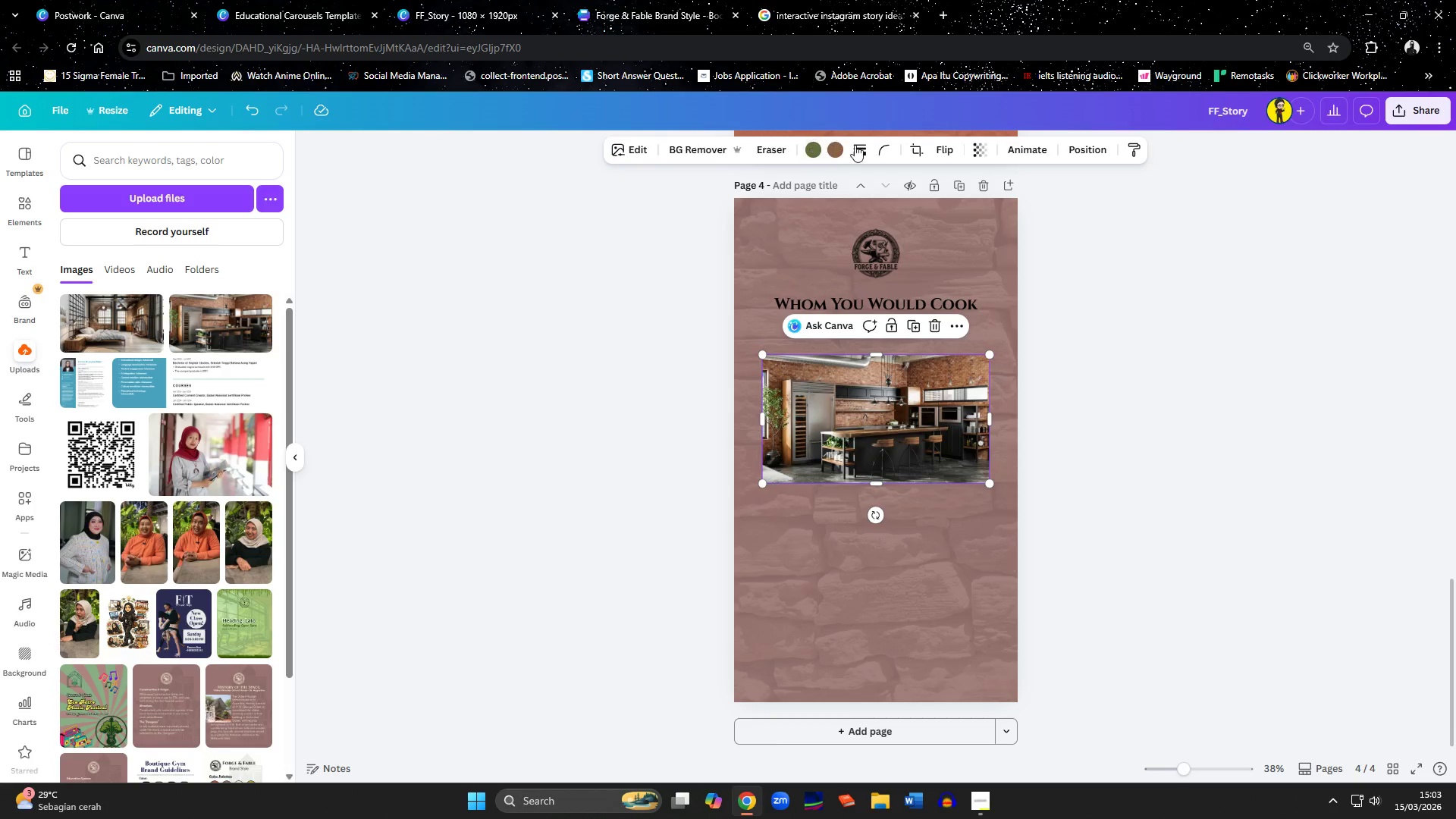 
left_click([858, 146])
 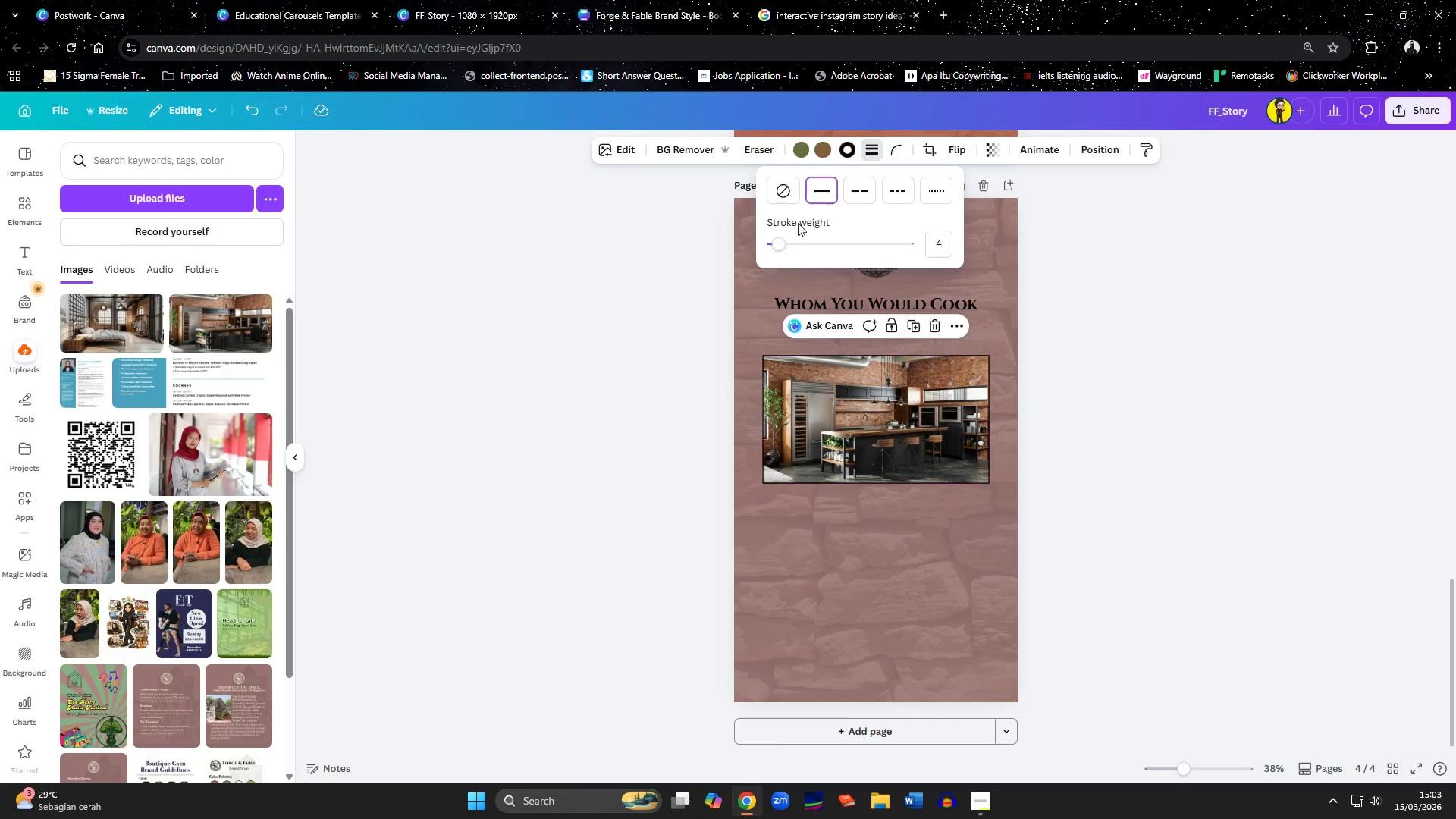 
left_click_drag(start_coordinate=[780, 242], to_coordinate=[786, 253])
 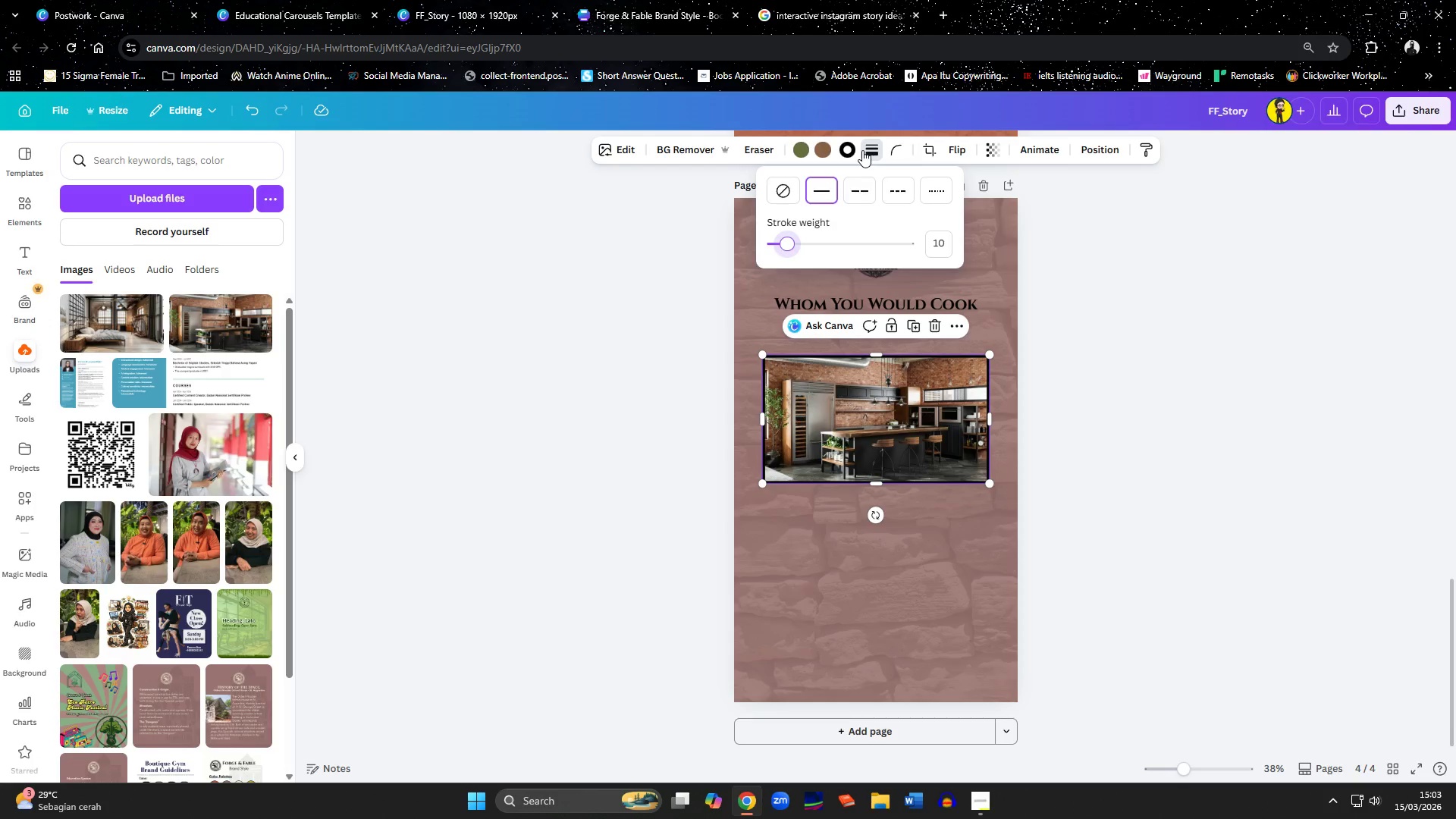 
left_click([850, 150])
 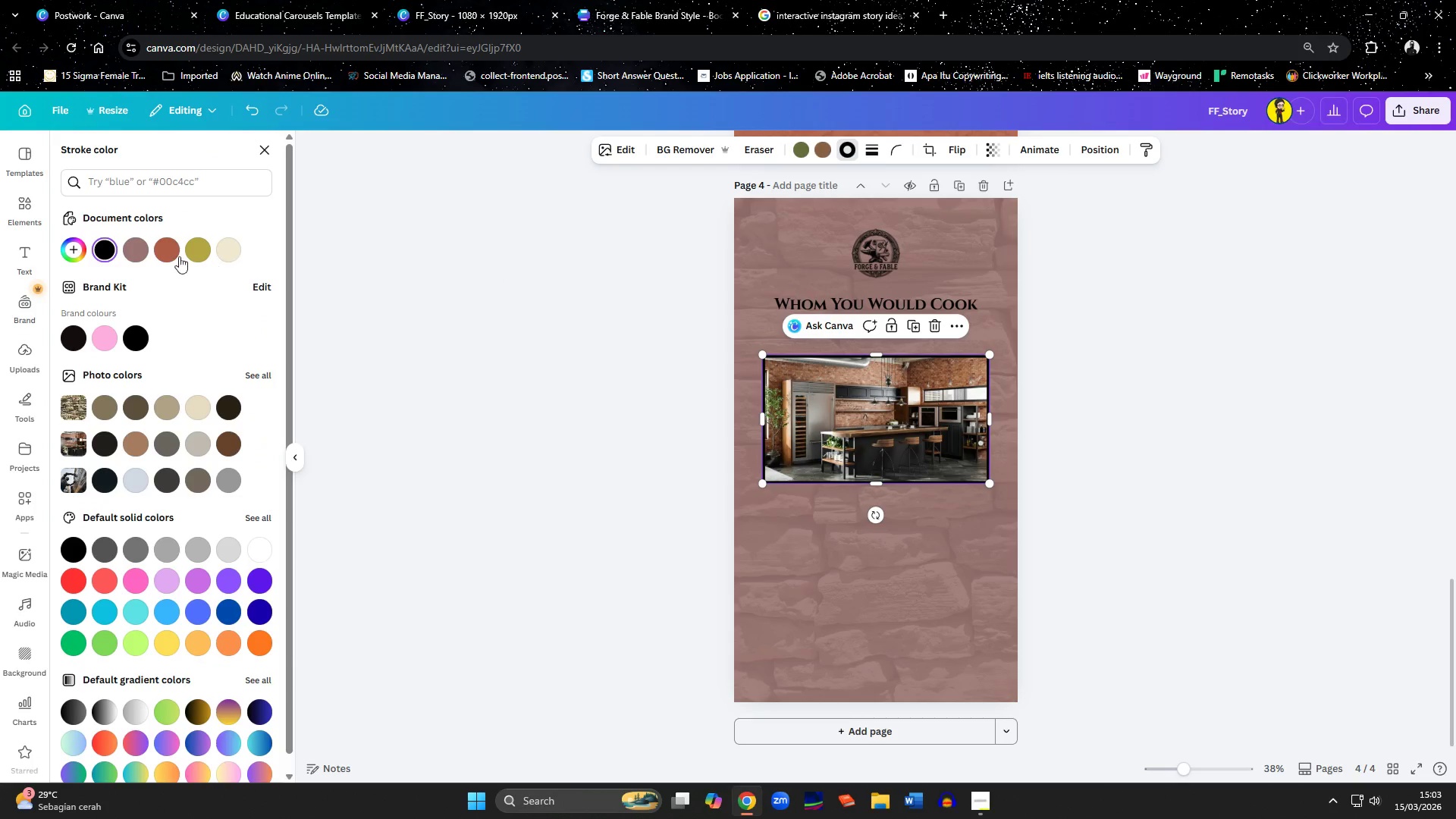 
left_click([145, 252])
 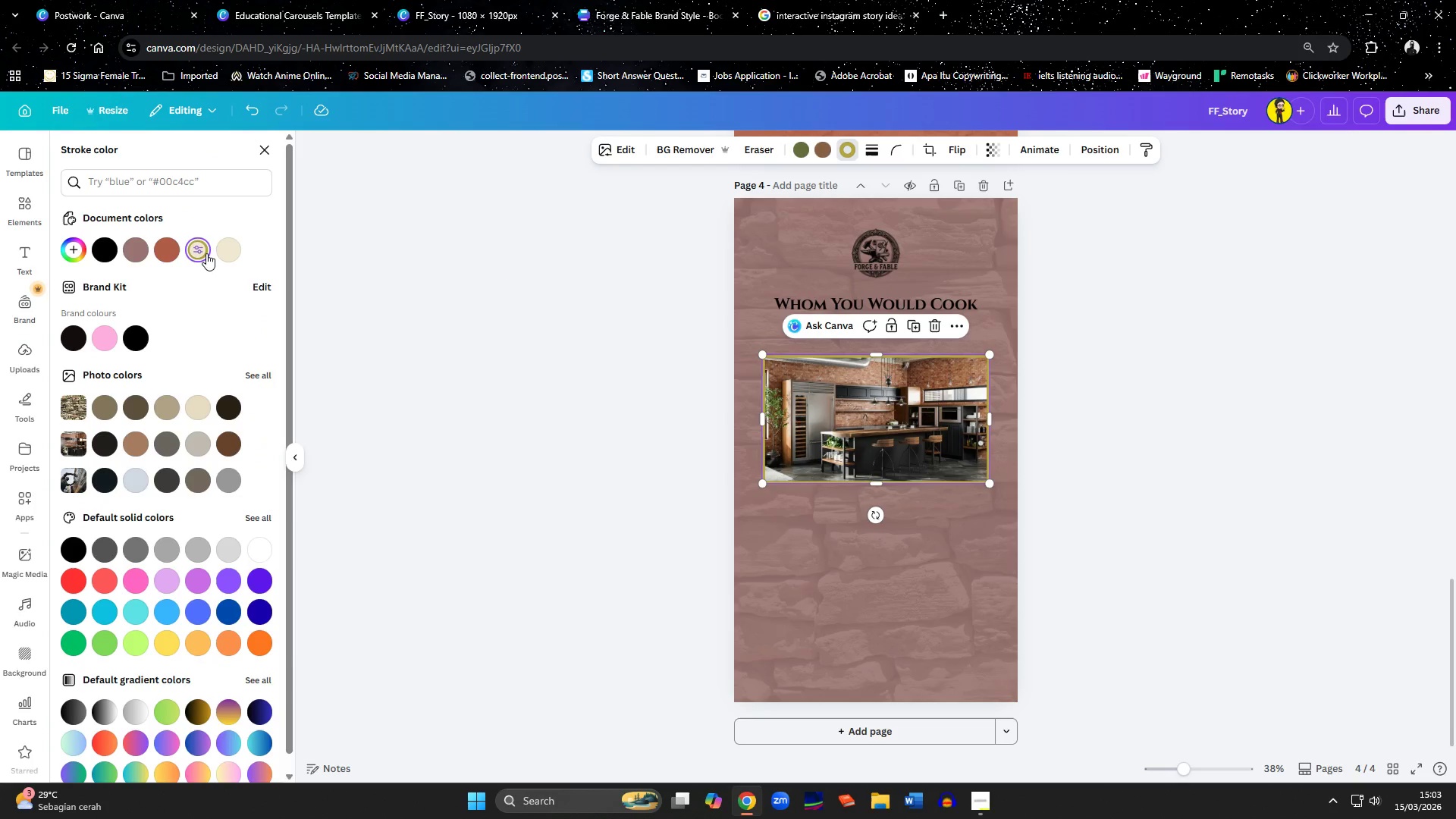 
left_click([824, 642])
 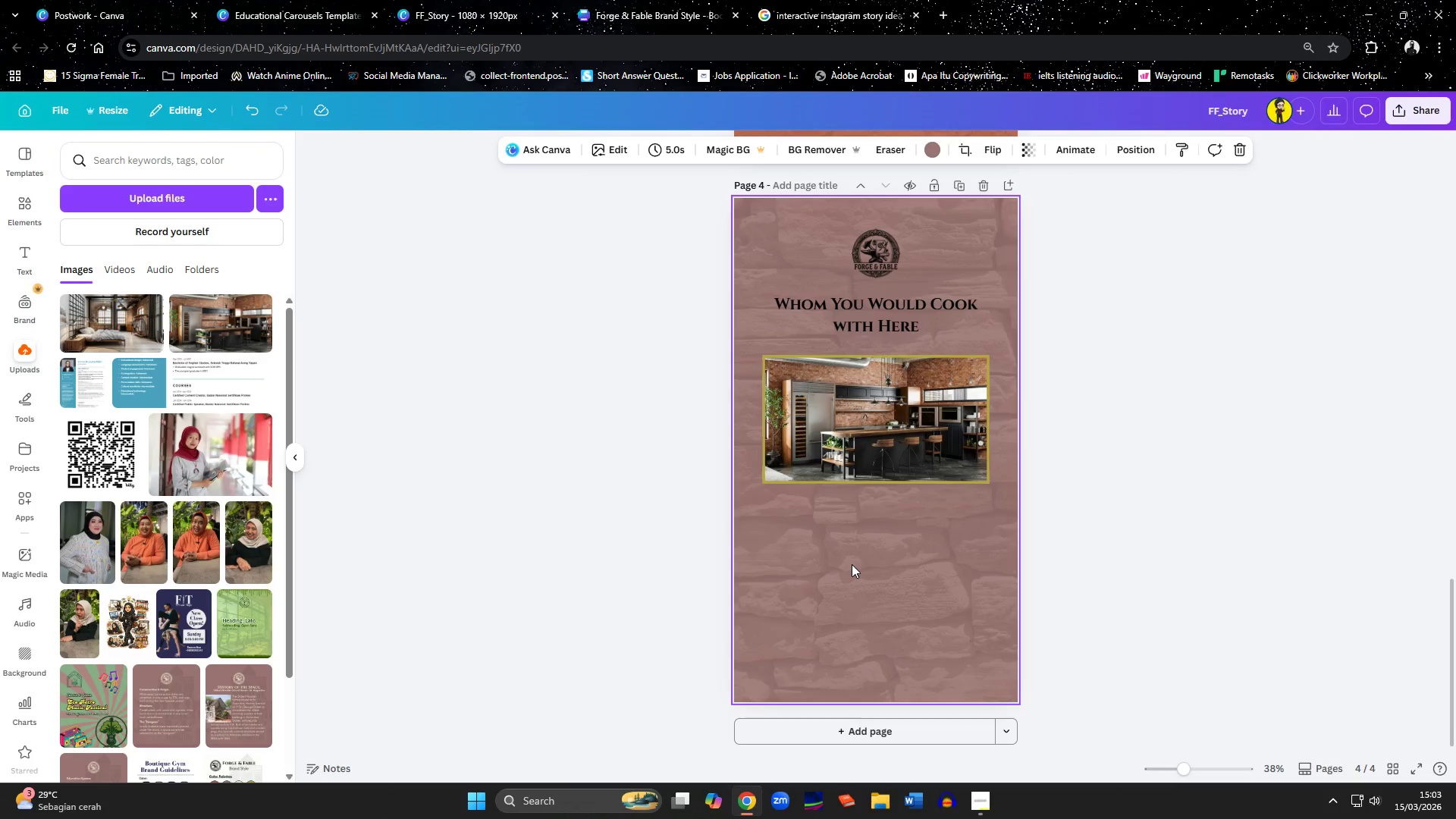 
left_click([870, 460])
 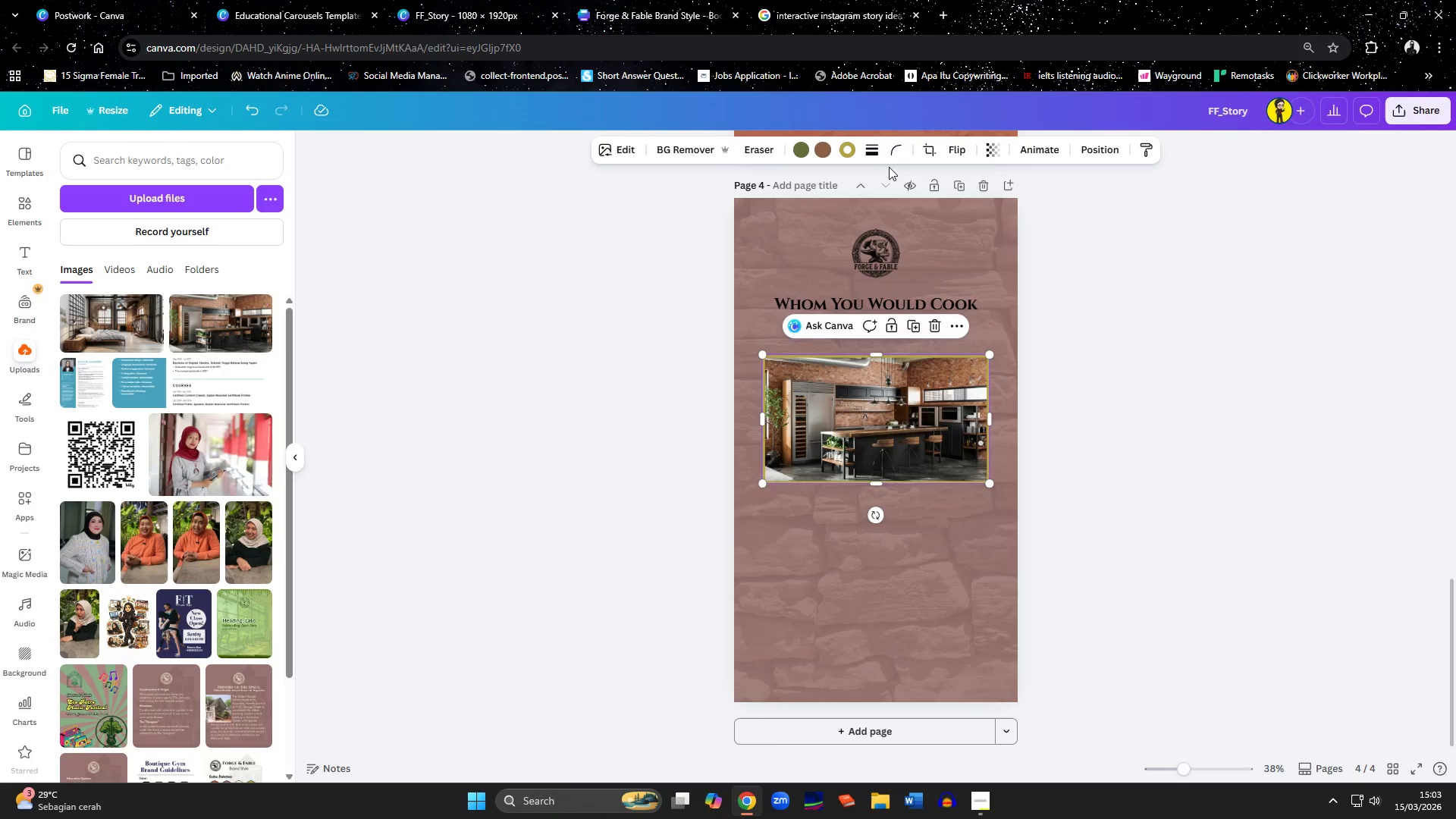 
left_click([892, 152])
 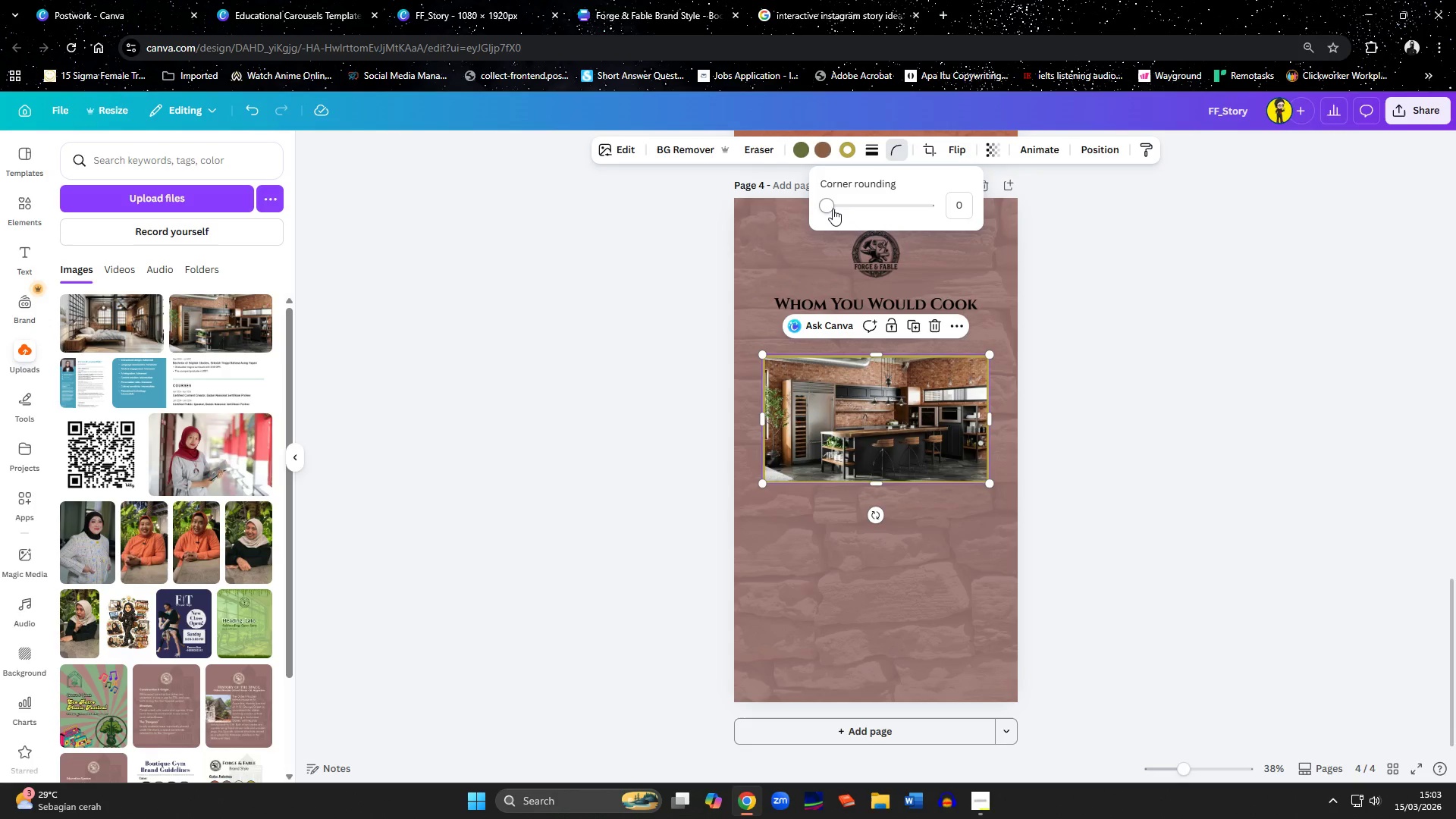 
left_click_drag(start_coordinate=[827, 209], to_coordinate=[852, 224])
 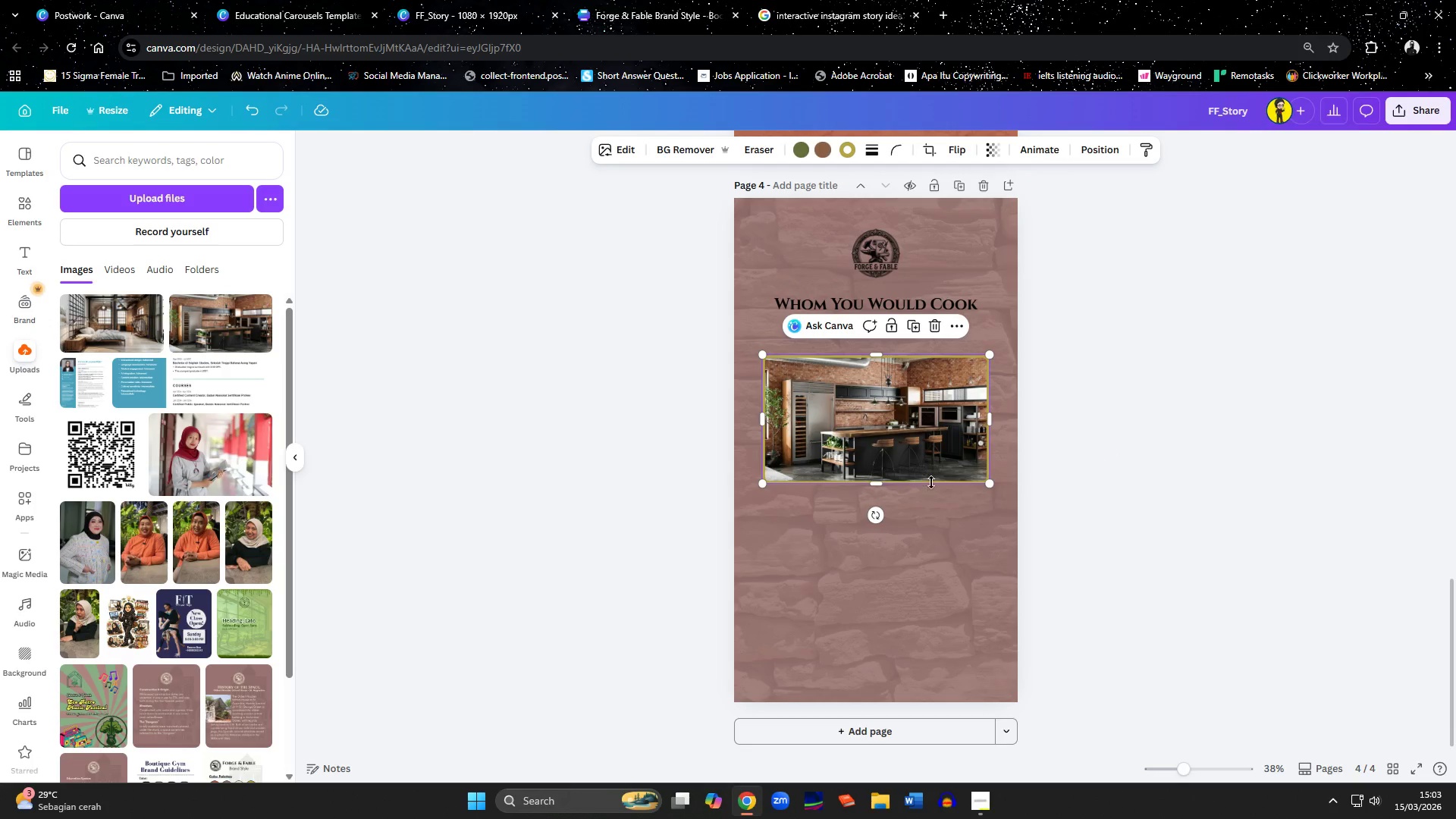 
left_click([1283, 547])
 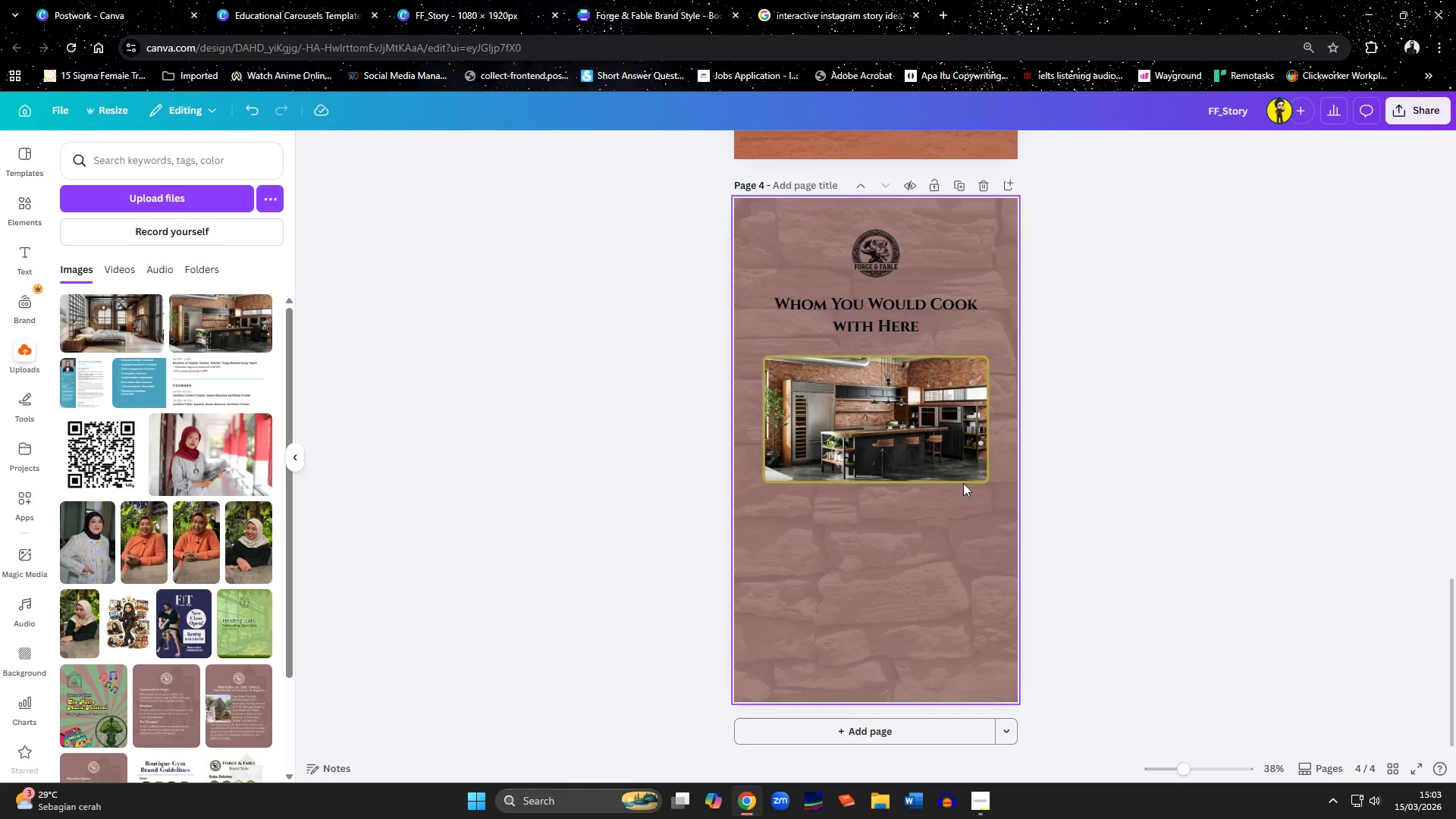 
left_click_drag(start_coordinate=[942, 460], to_coordinate=[942, 454])
 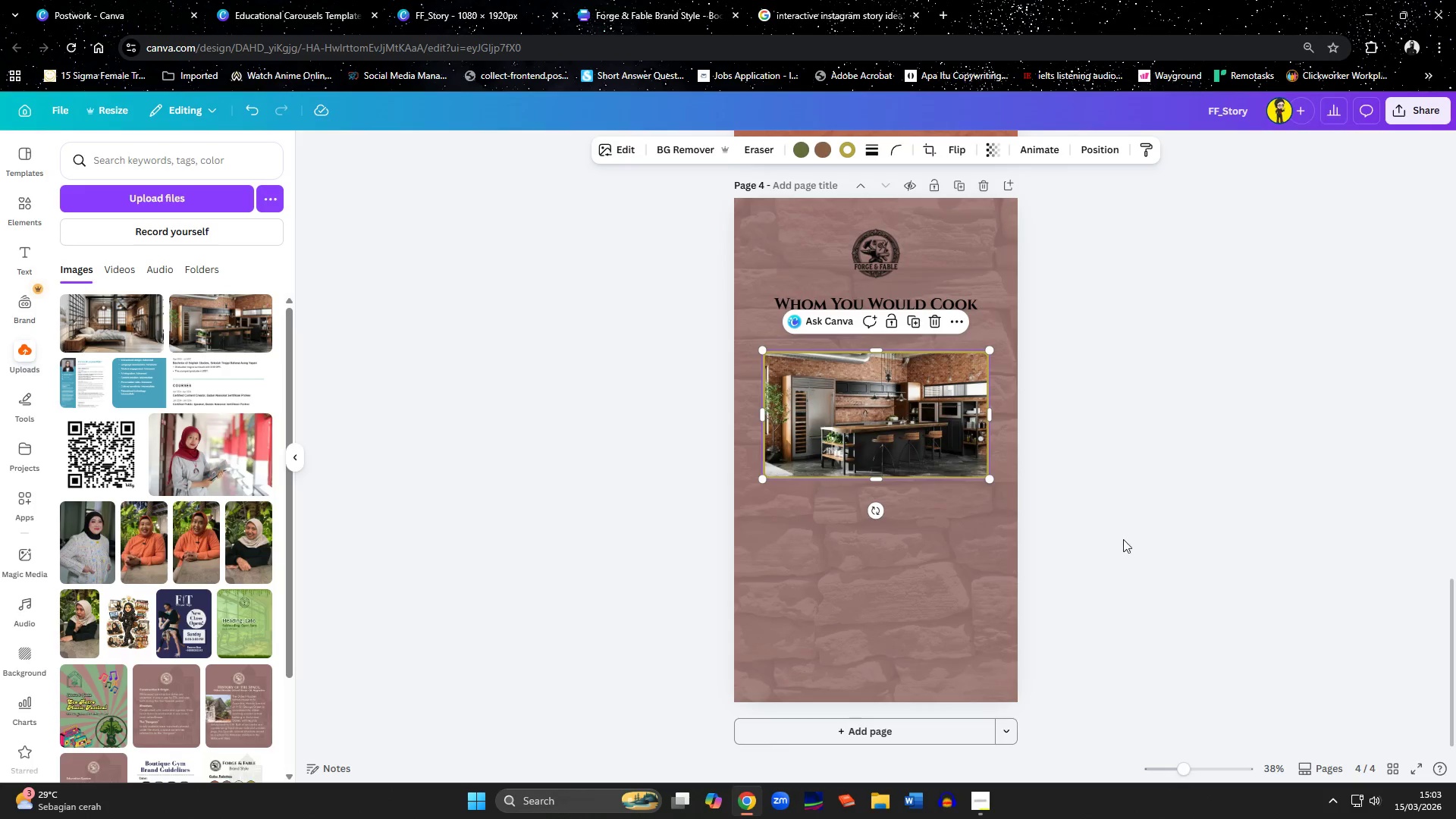 
left_click([1125, 539])
 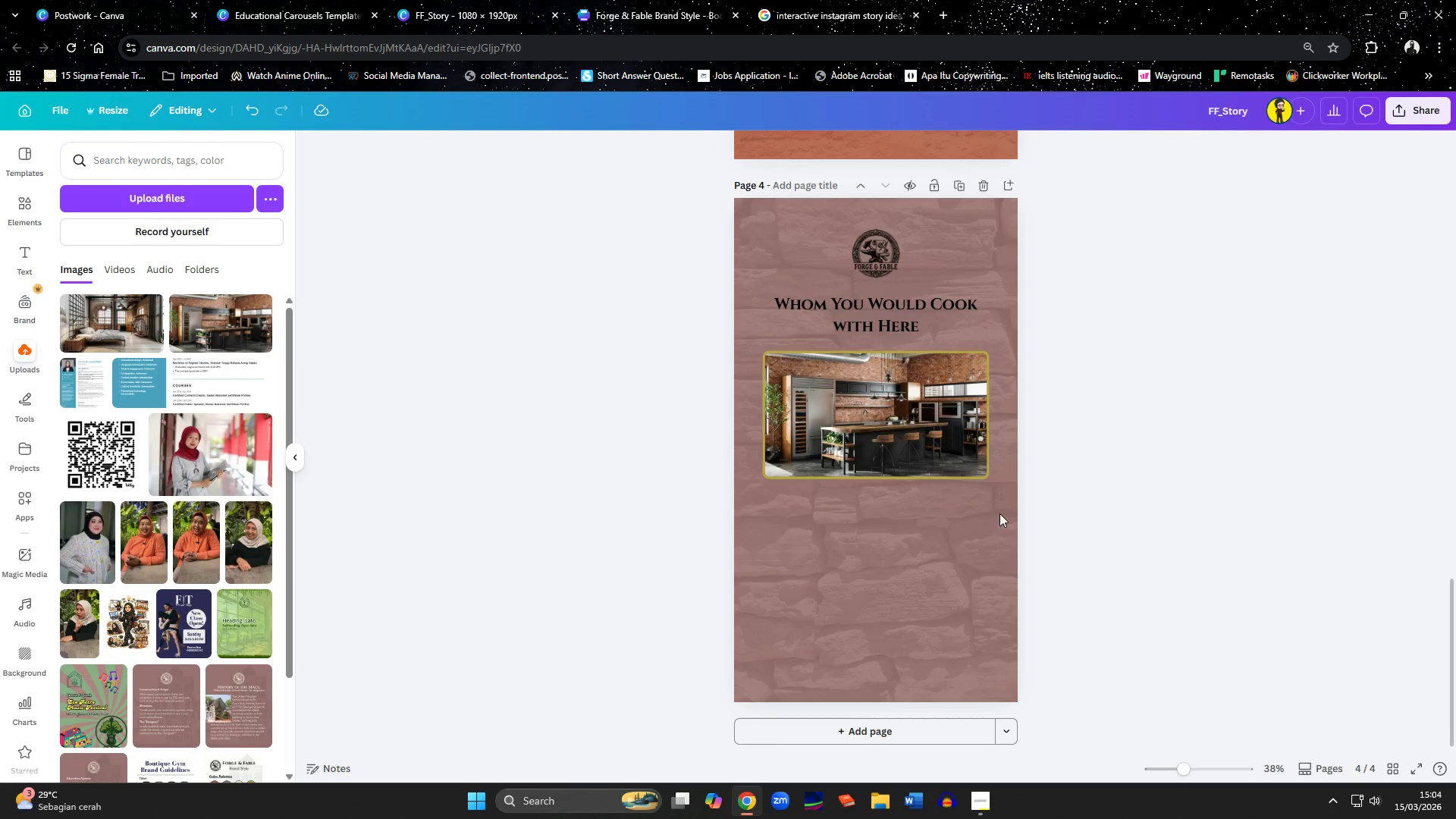 
left_click([29, 212])
 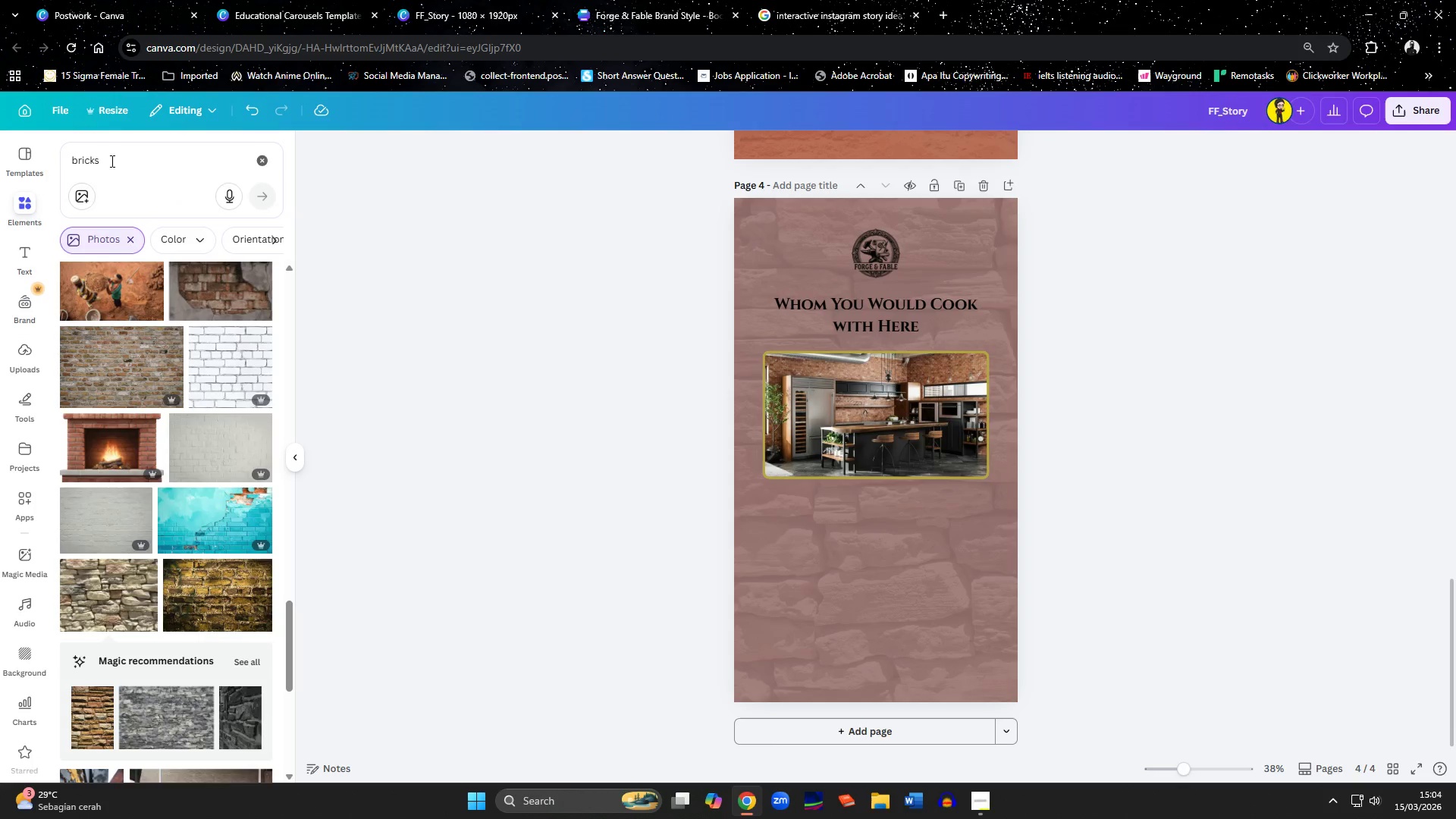 
left_click([114, 158])
 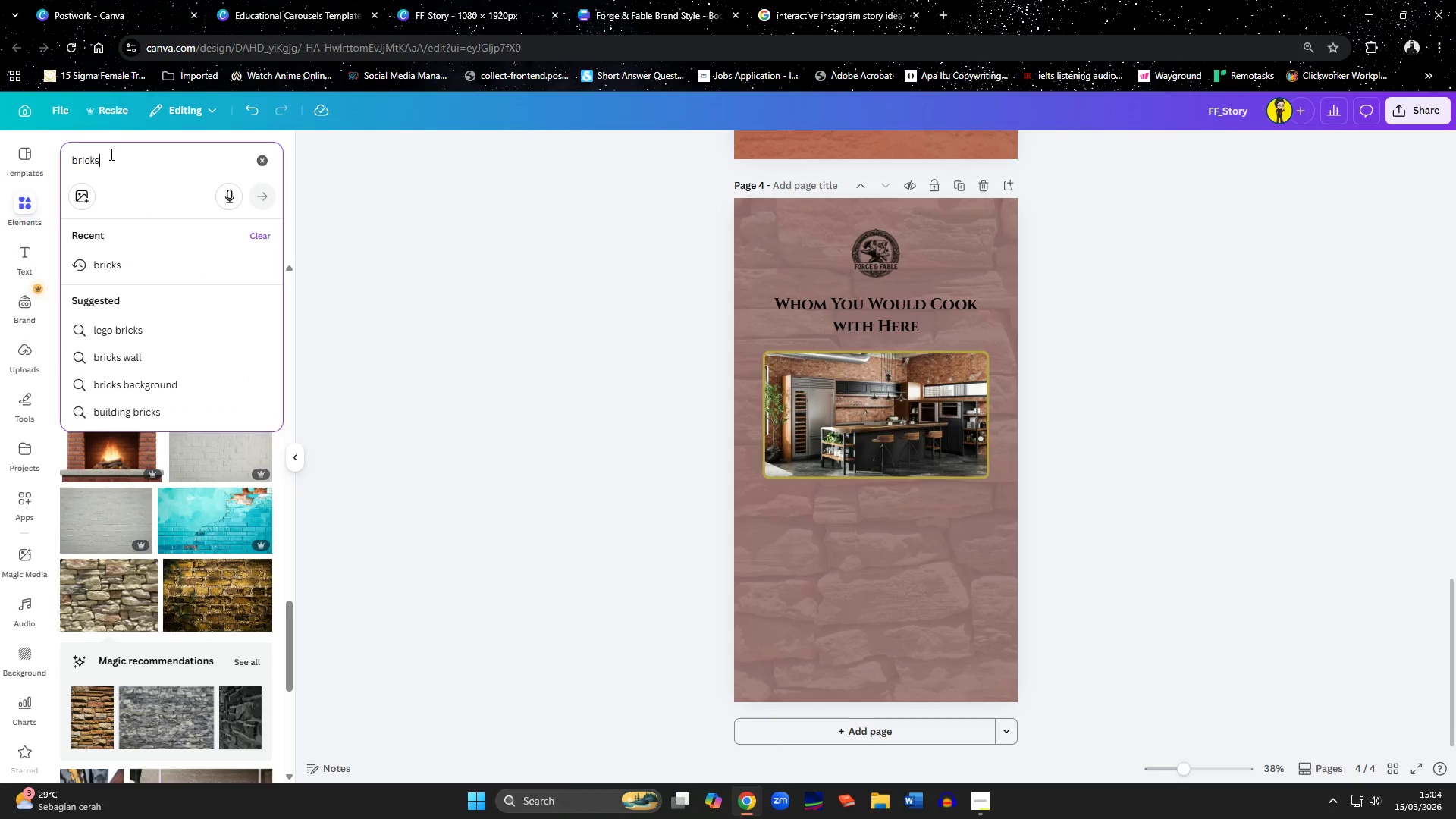 
left_click_drag(start_coordinate=[110, 154], to_coordinate=[9, 156])
 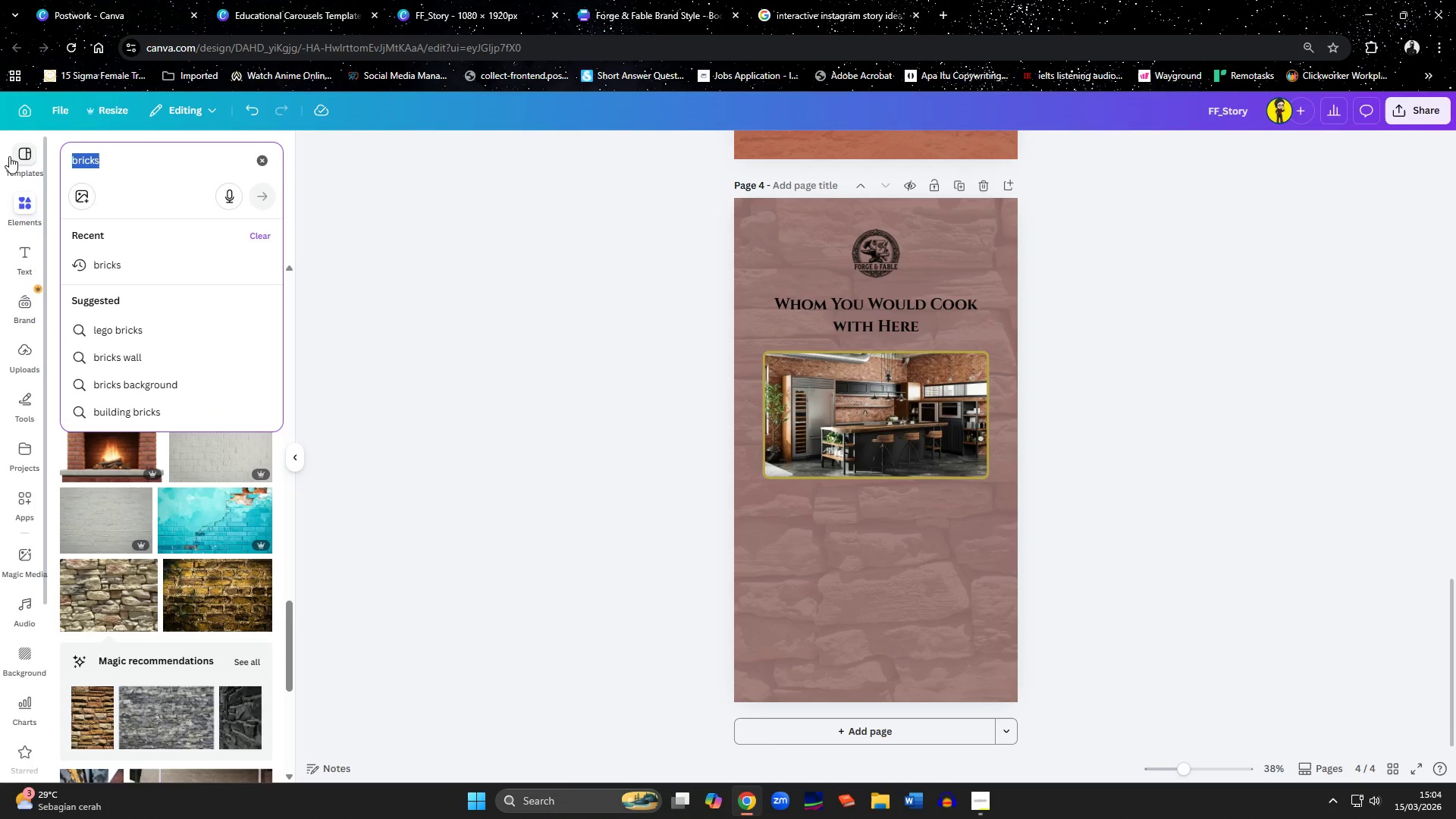 
type(instagram poll)
 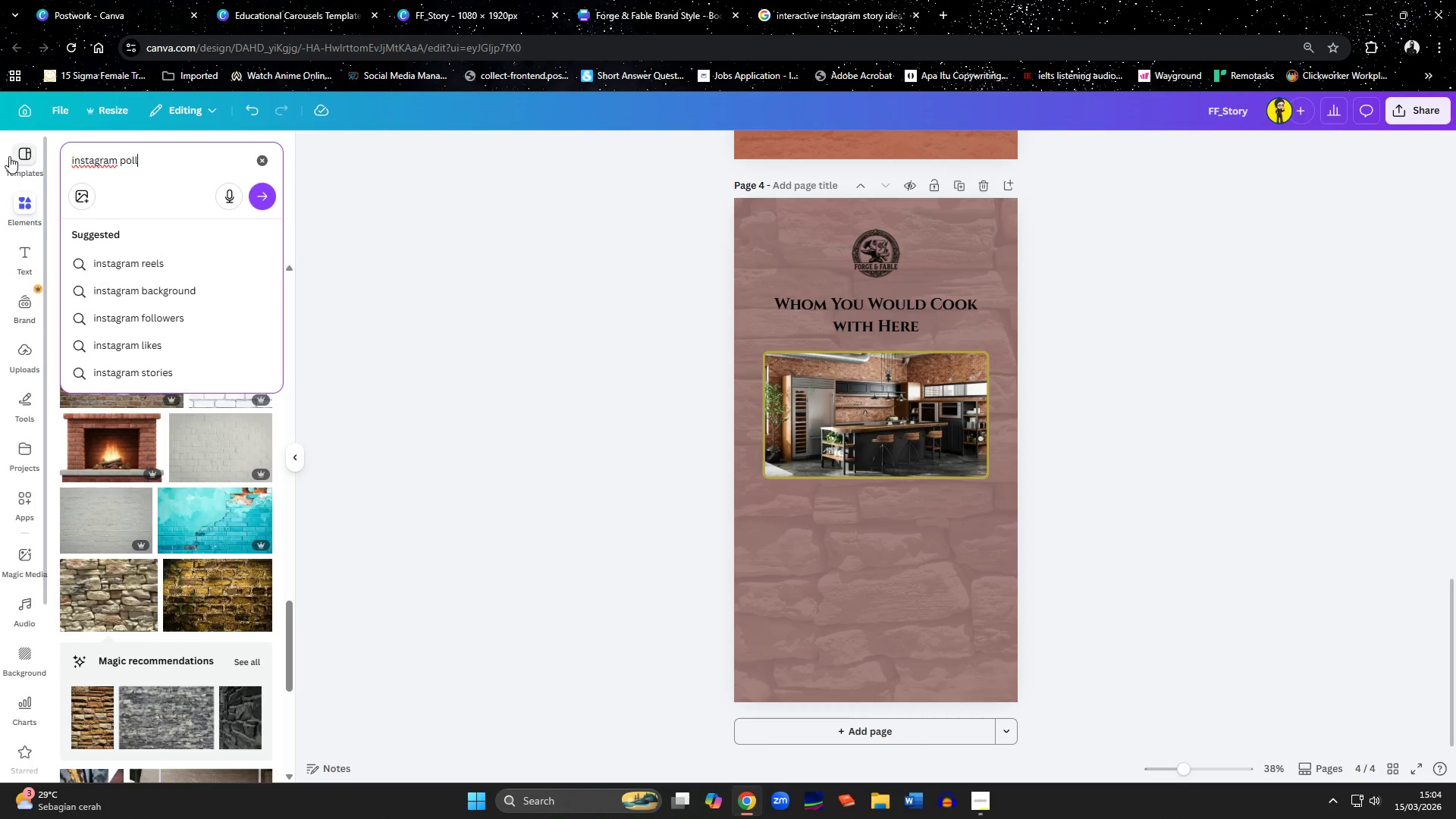 
key(Enter)
 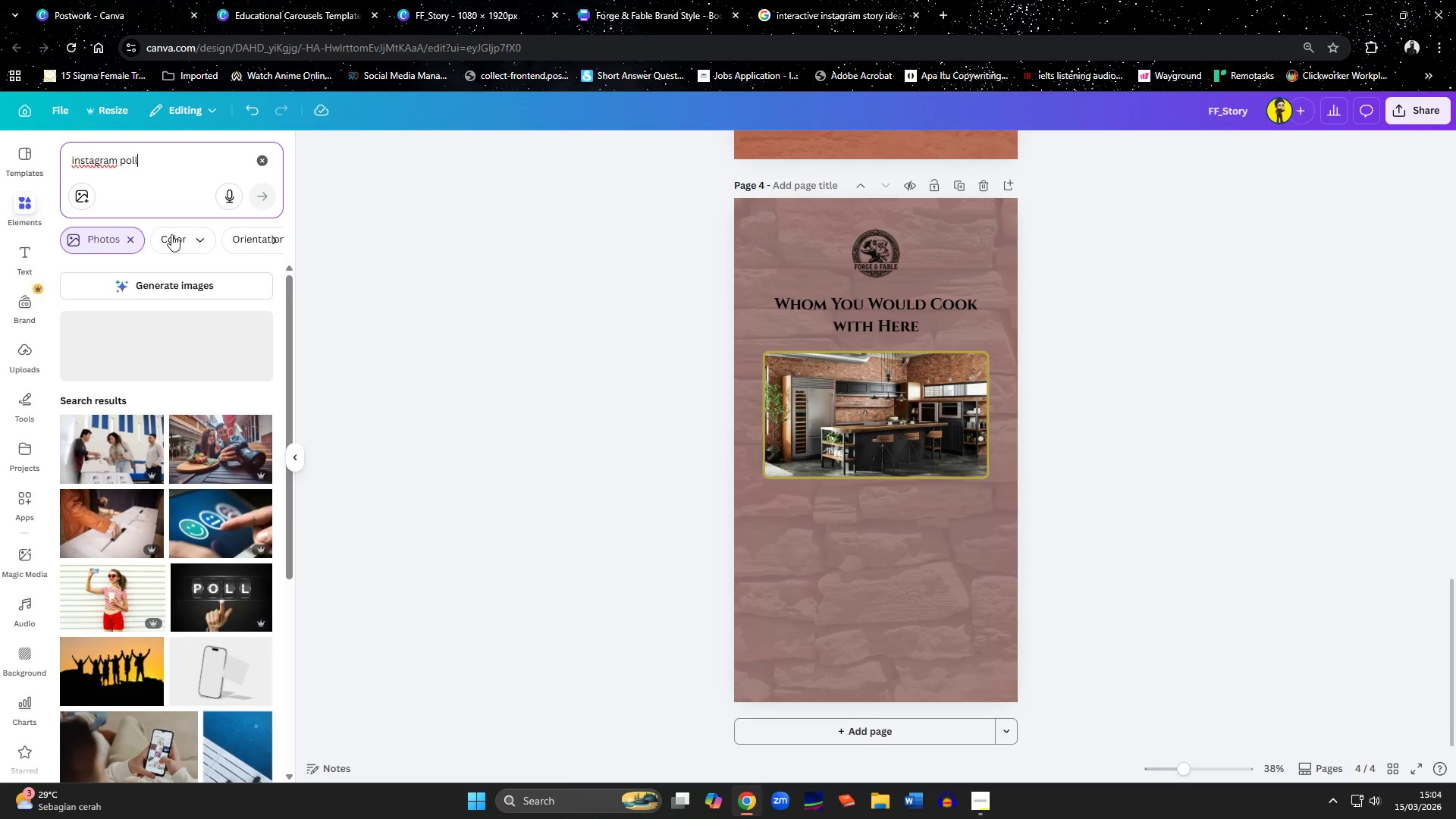 
left_click([133, 240])
 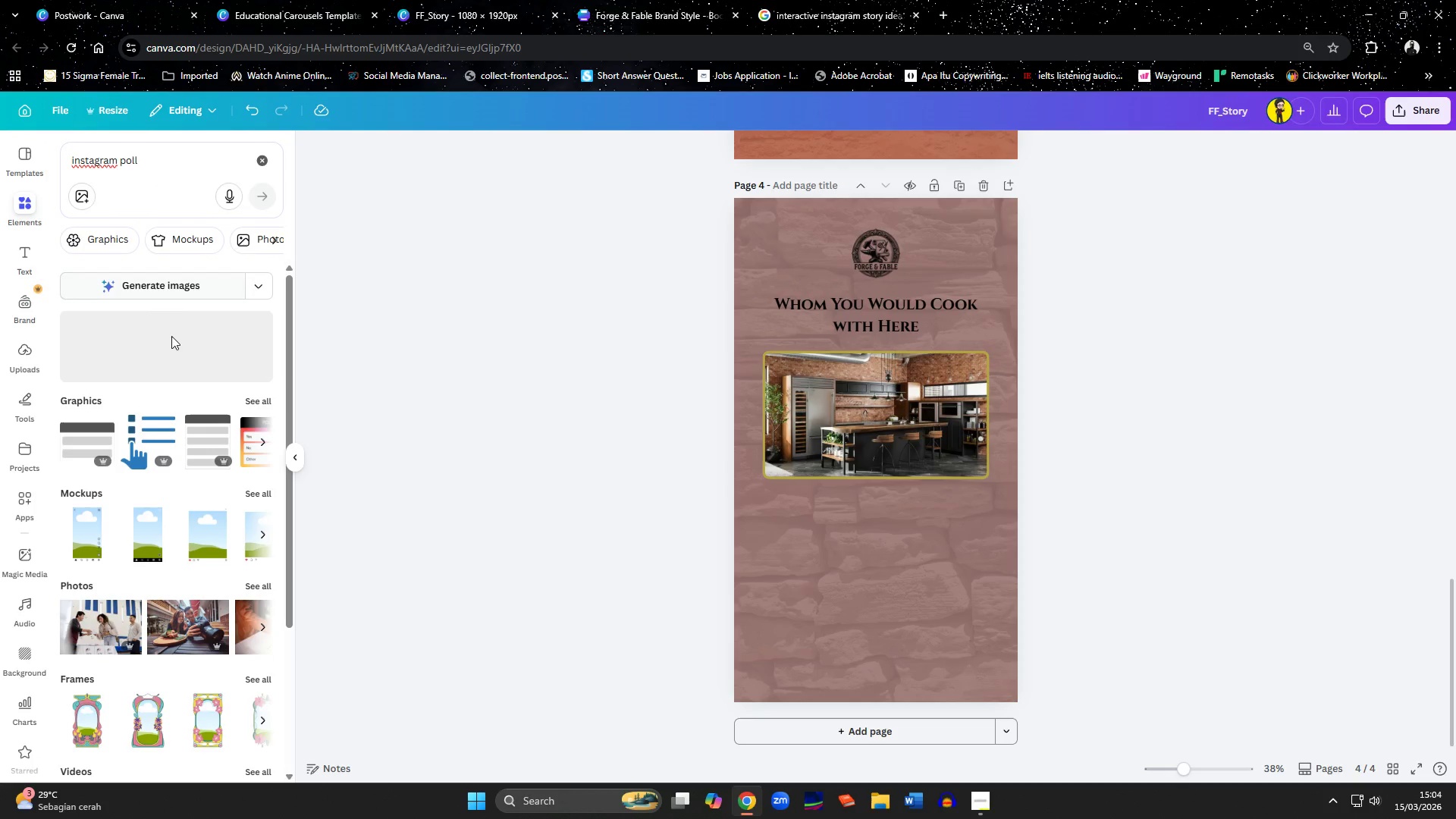 
left_click([251, 405])
 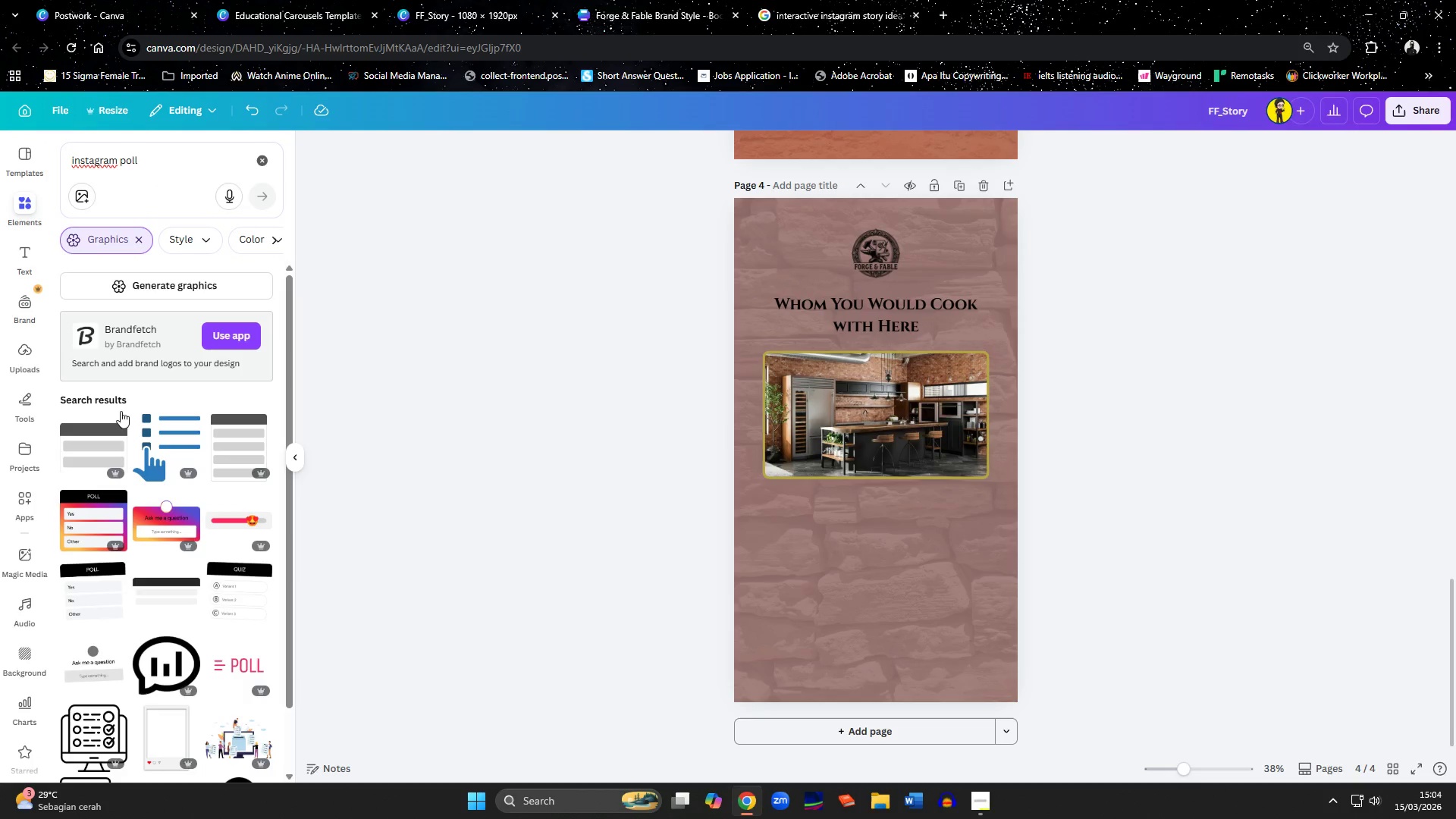 
scroll: coordinate [145, 494], scroll_direction: down, amount: 2.0
 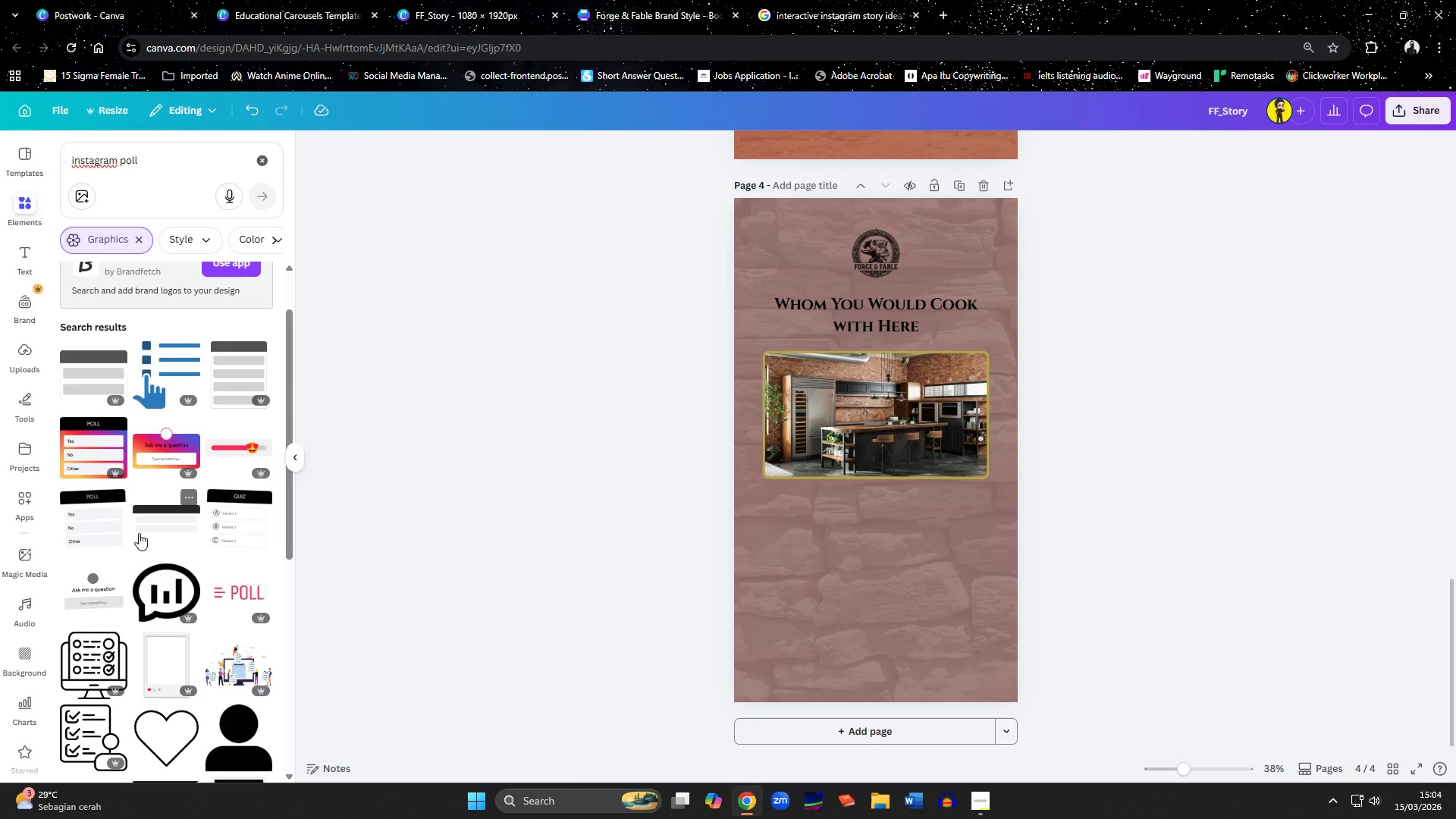 
mouse_move([155, 535])
 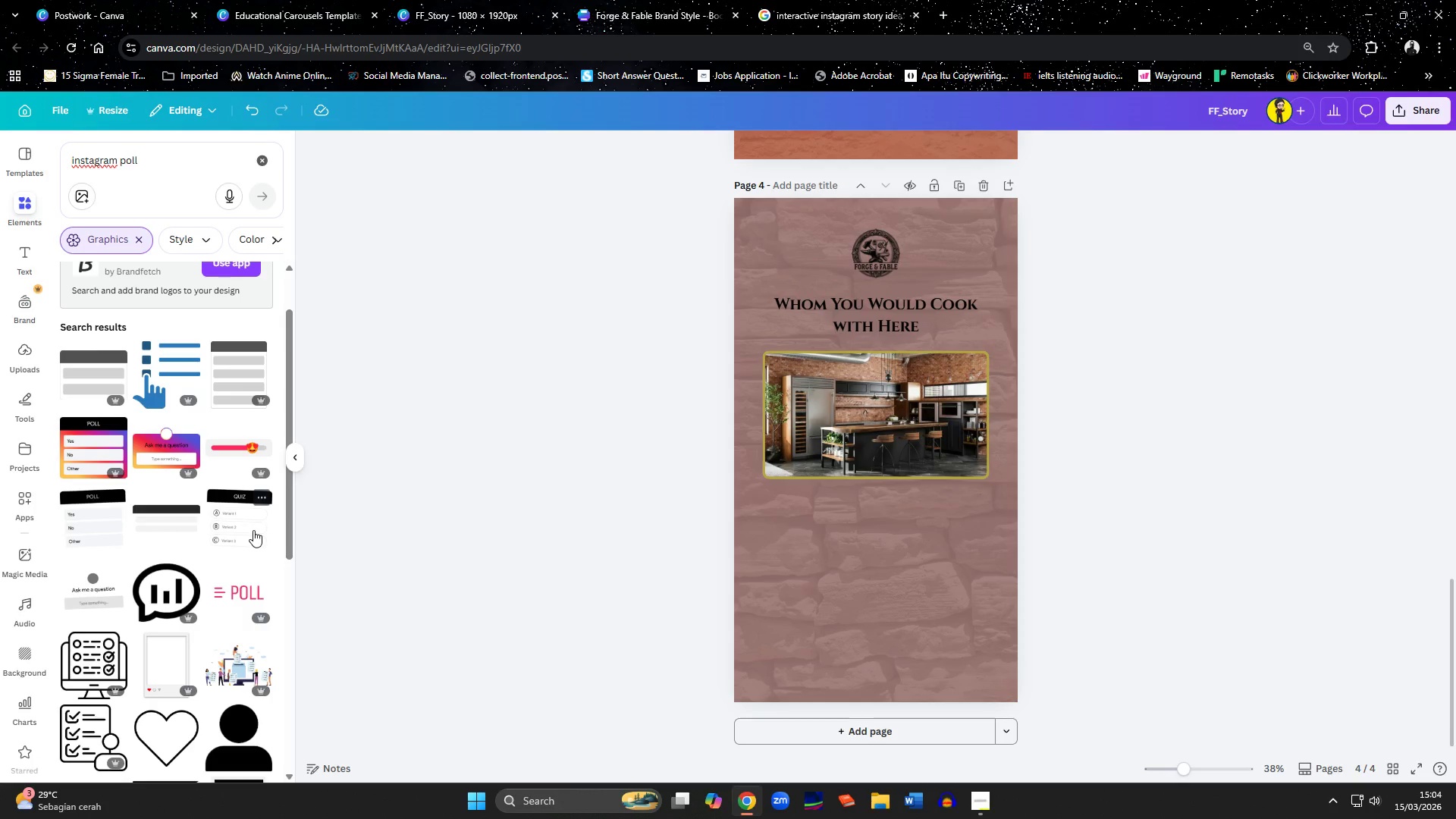 
left_click([253, 530])
 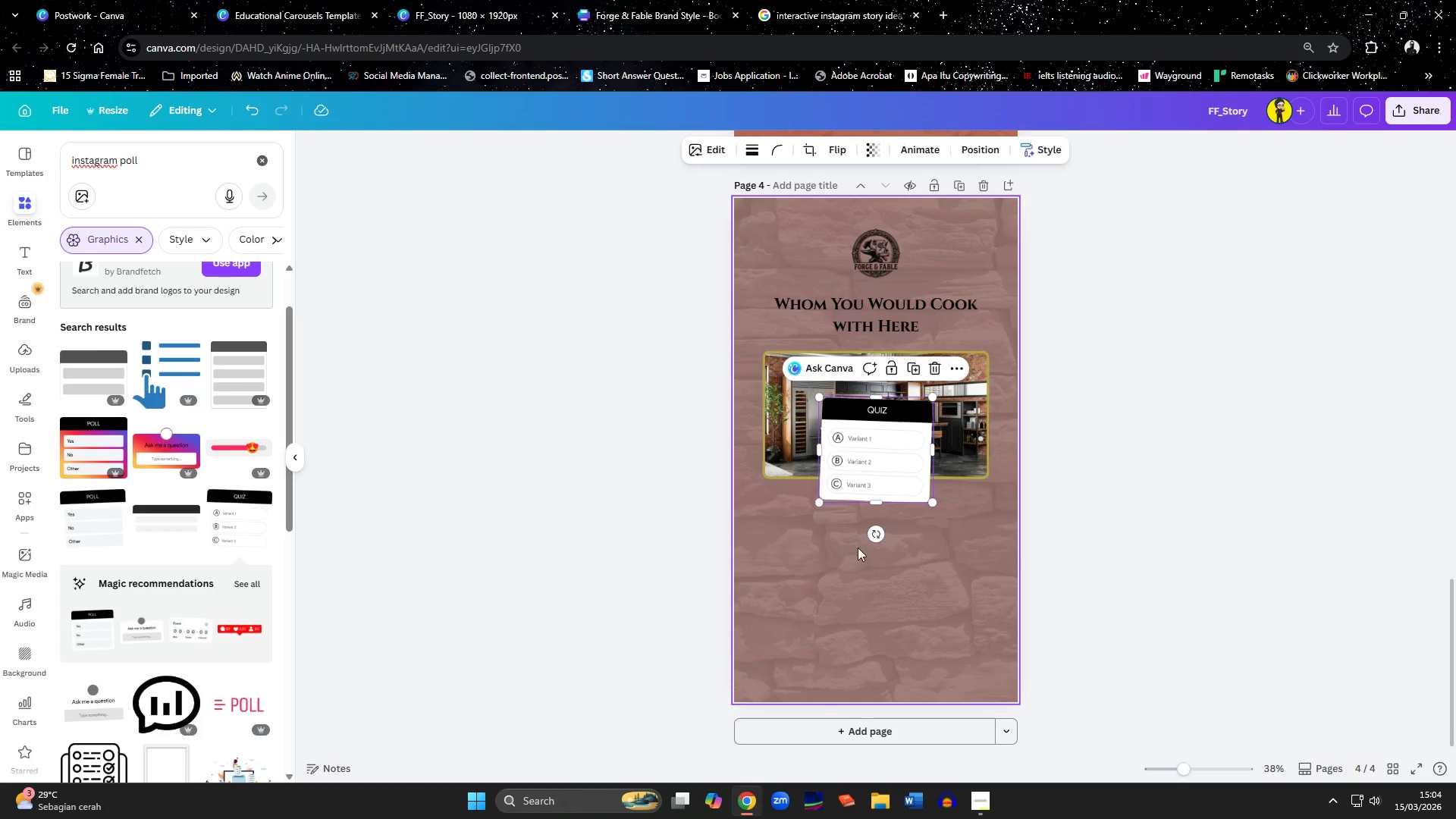 
left_click_drag(start_coordinate=[872, 541], to_coordinate=[874, 550])
 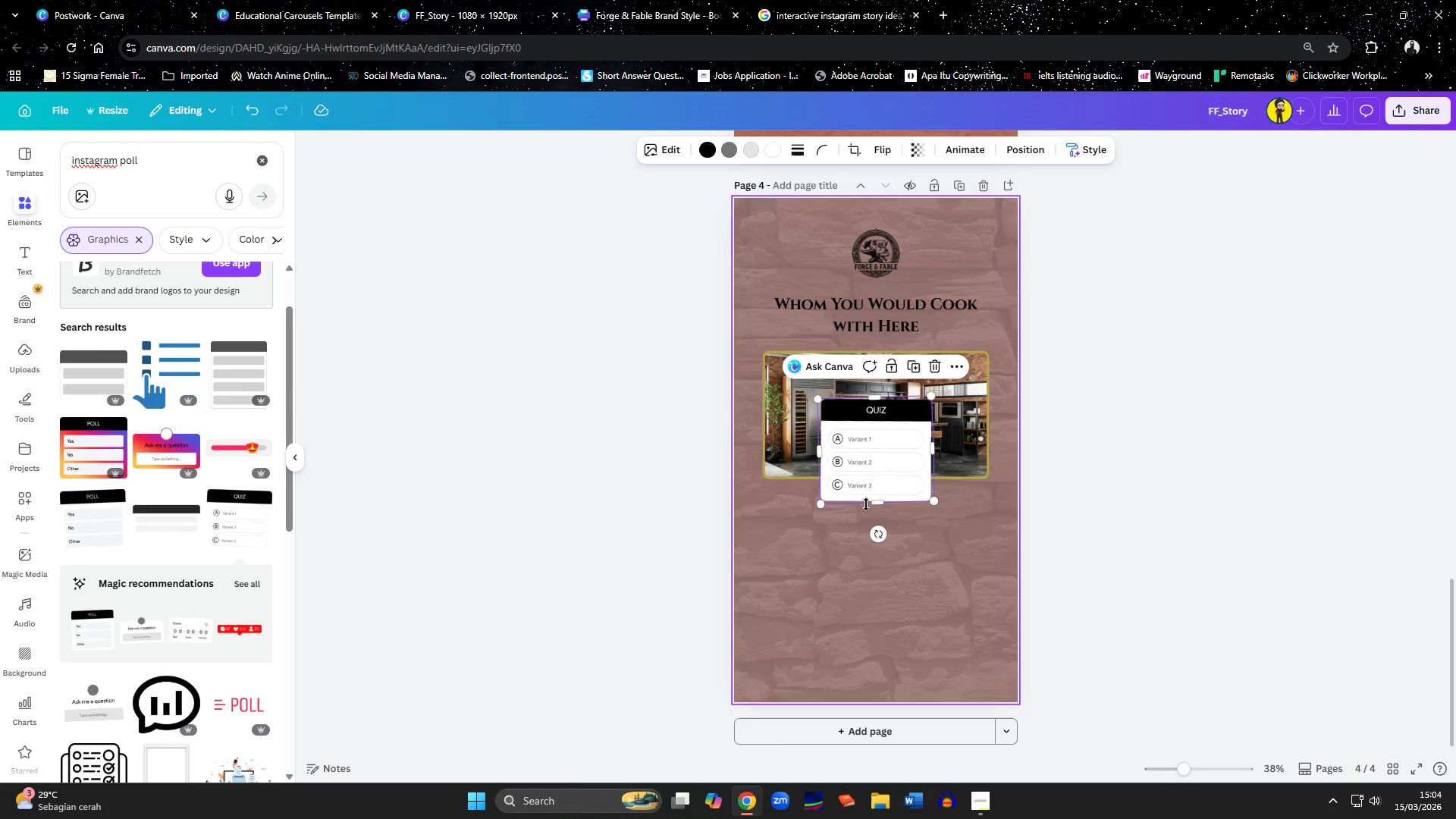 
left_click_drag(start_coordinate=[863, 483], to_coordinate=[863, 589])
 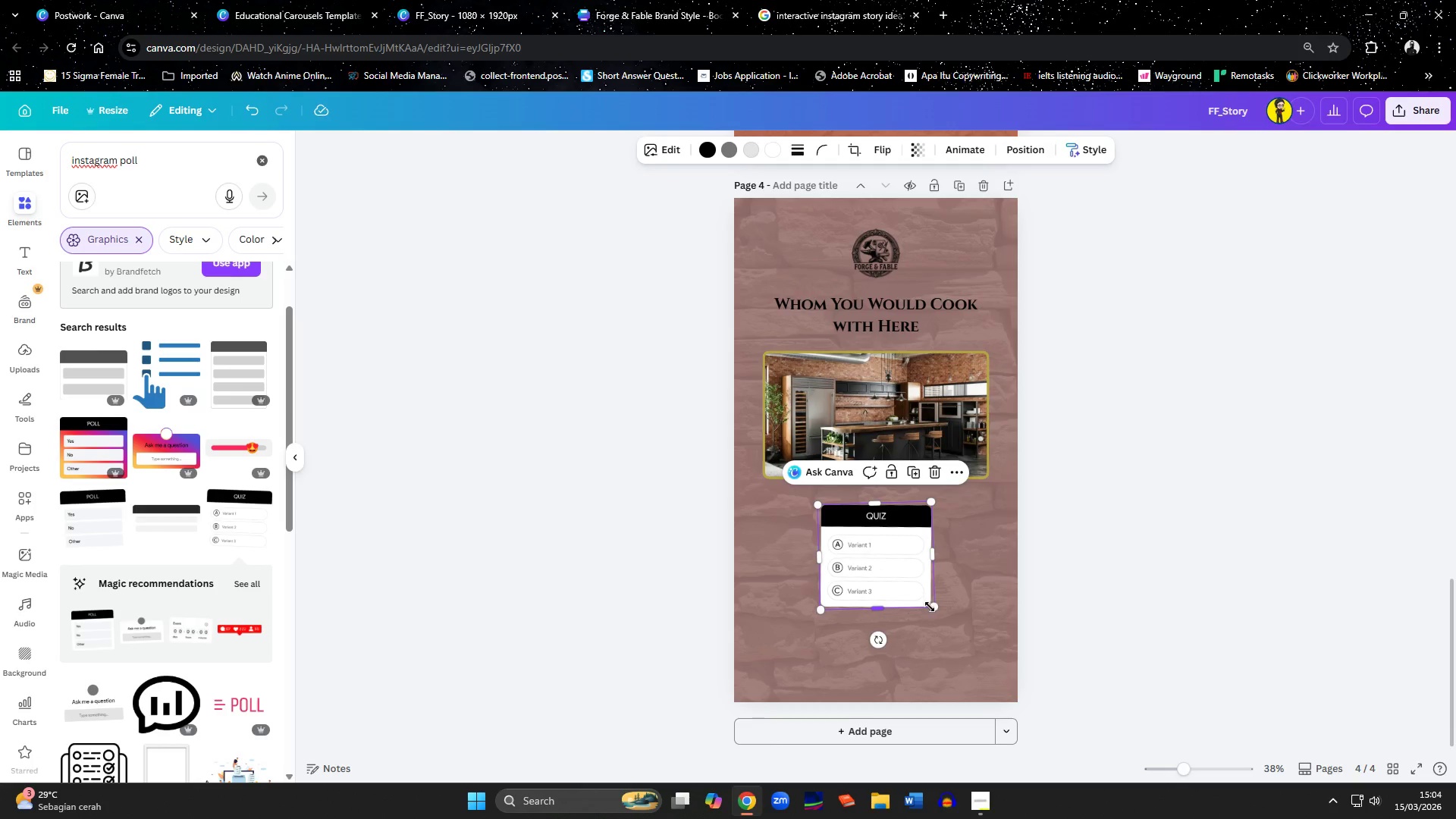 
left_click_drag(start_coordinate=[932, 607], to_coordinate=[959, 652])
 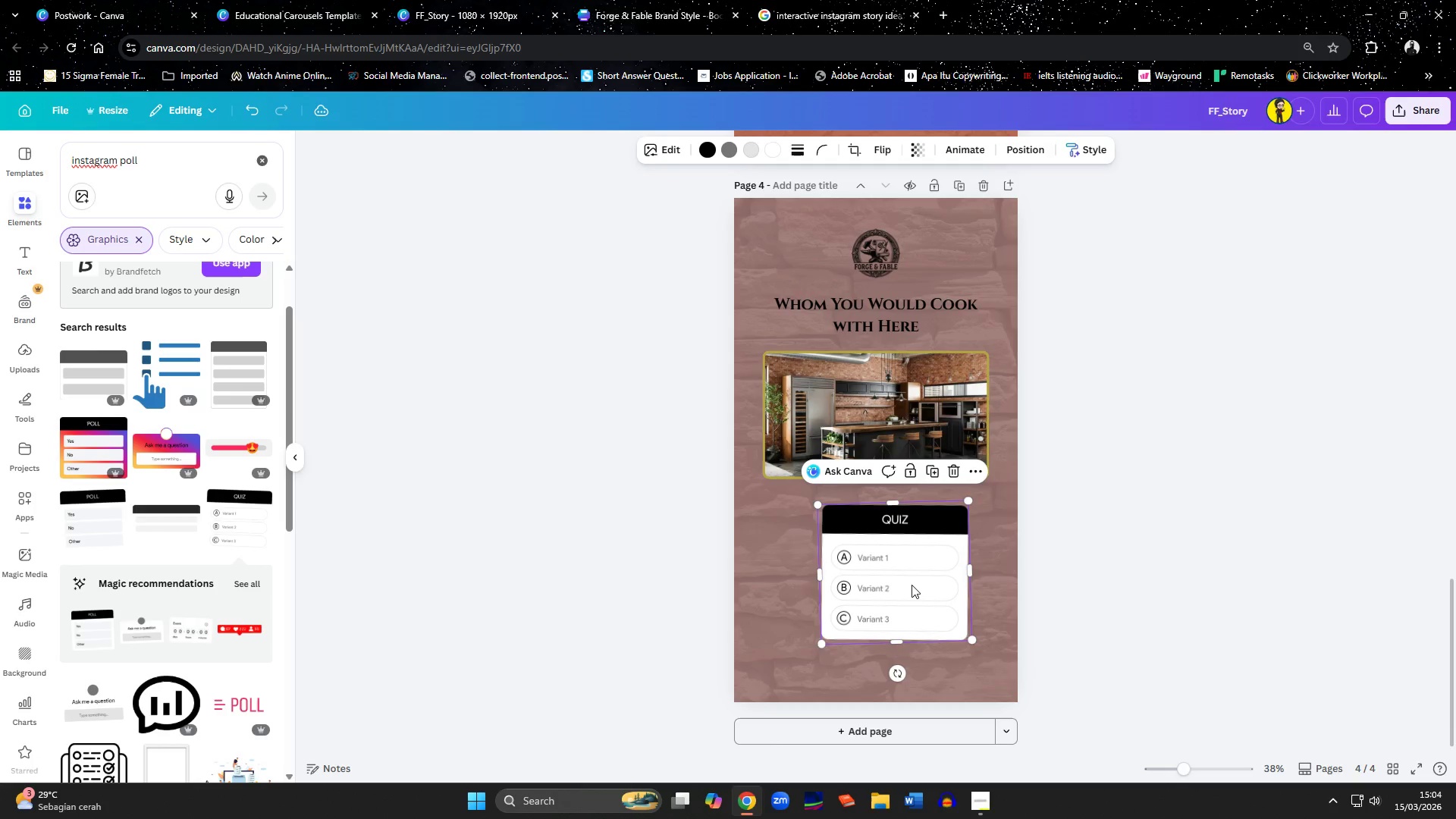 
left_click_drag(start_coordinate=[911, 584], to_coordinate=[890, 578])
 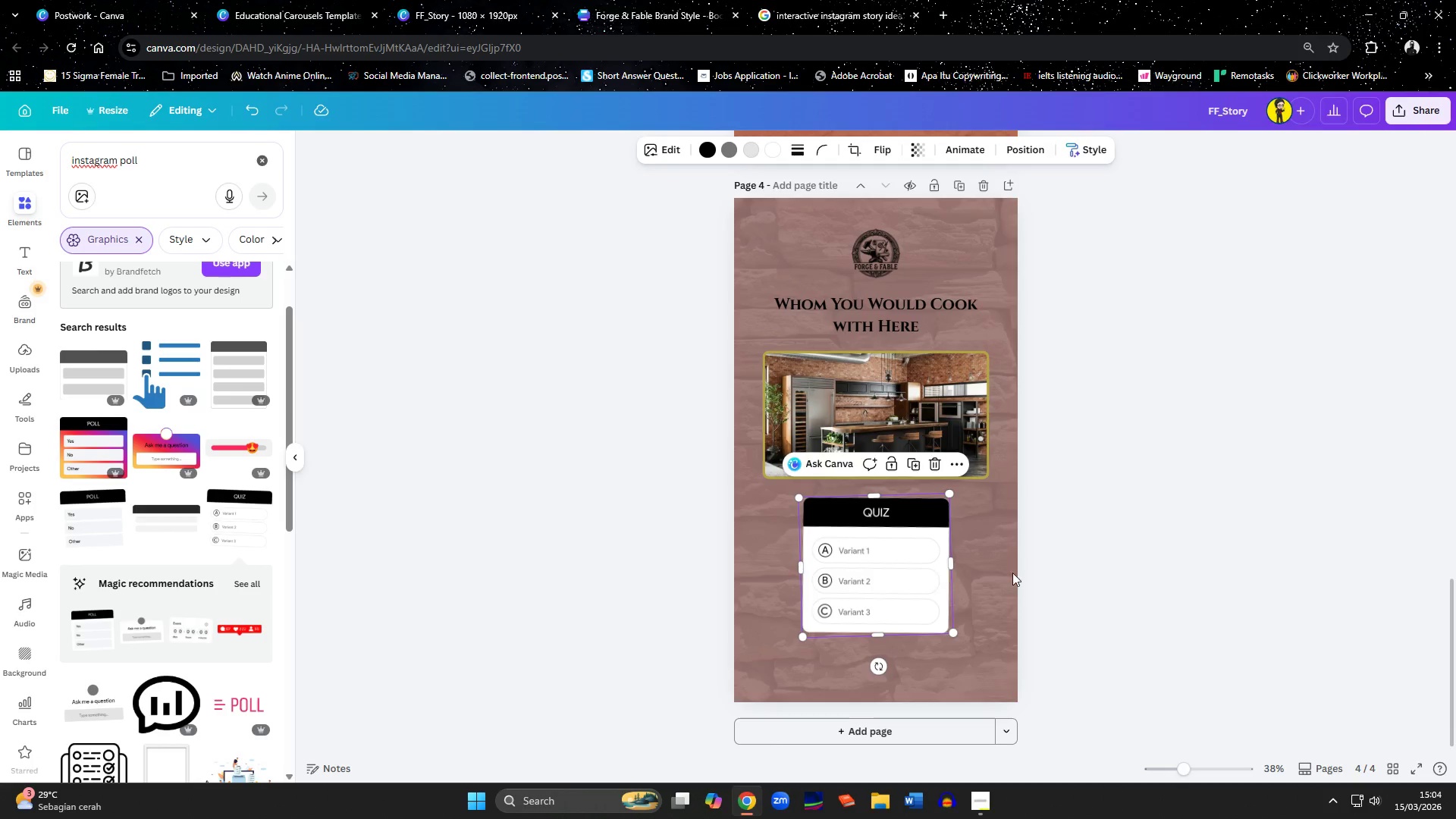 
left_click([1016, 573])
 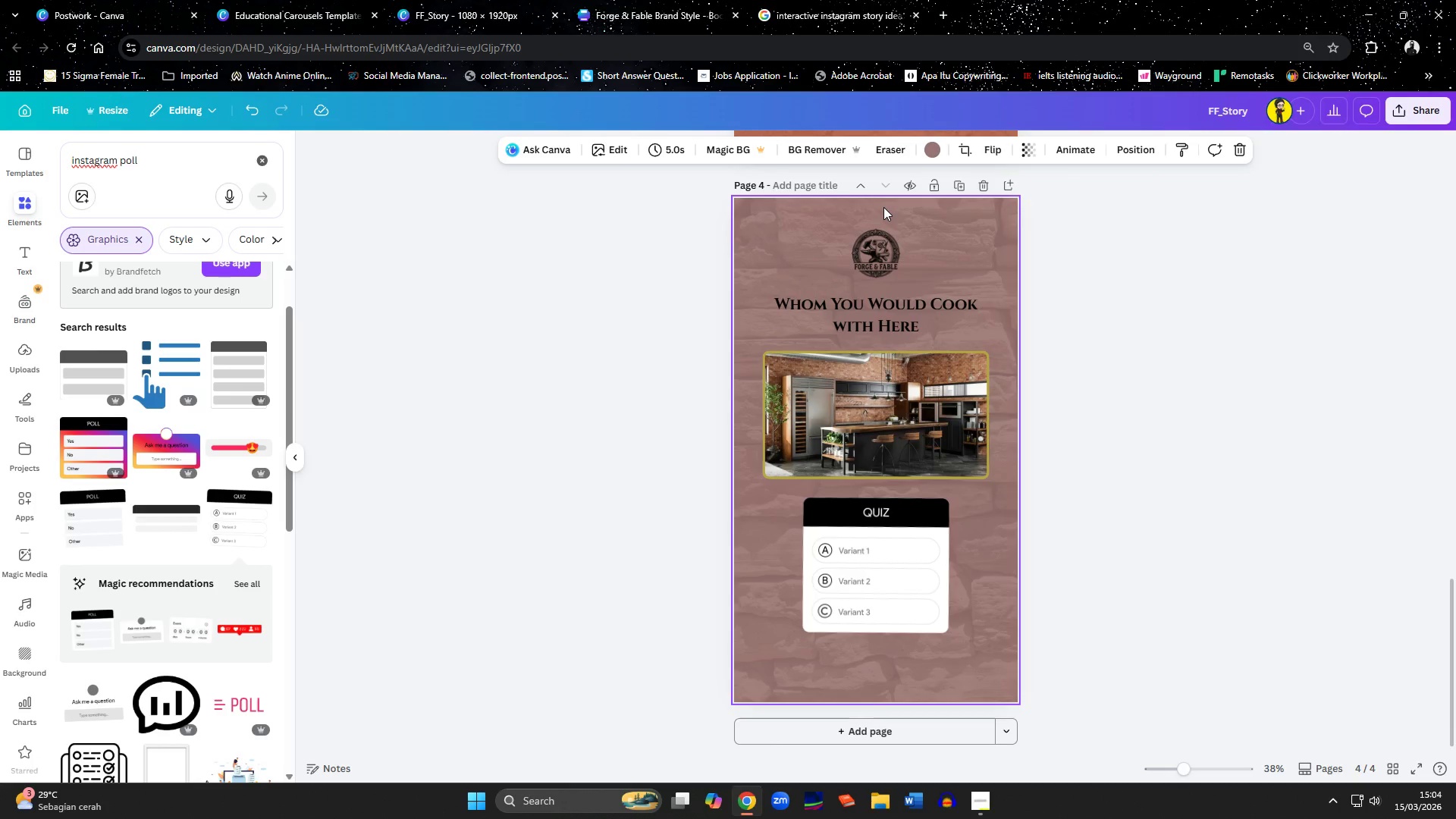 
wait(6.81)
 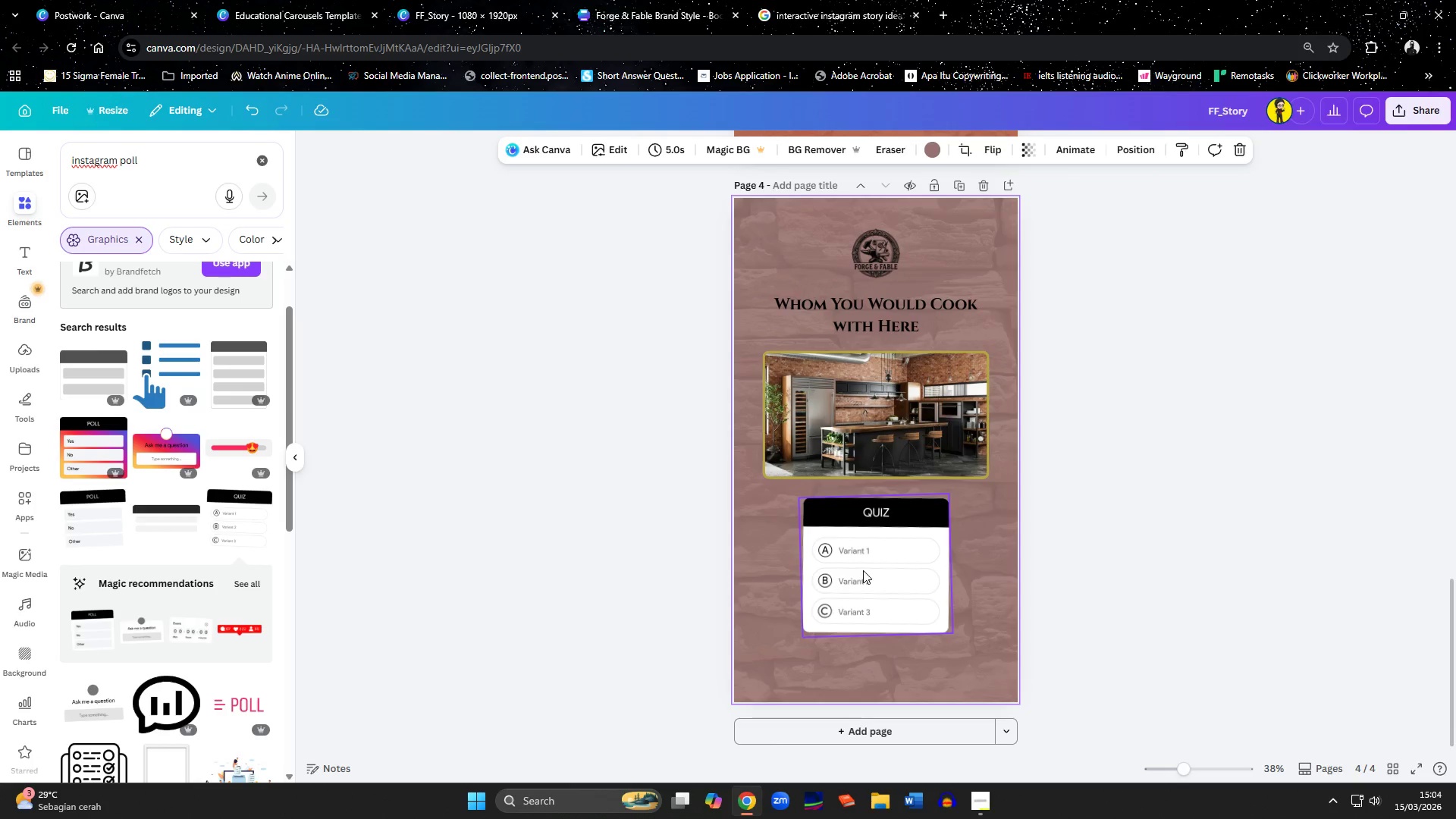 
scroll: coordinate [176, 548], scroll_direction: down, amount: 5.0
 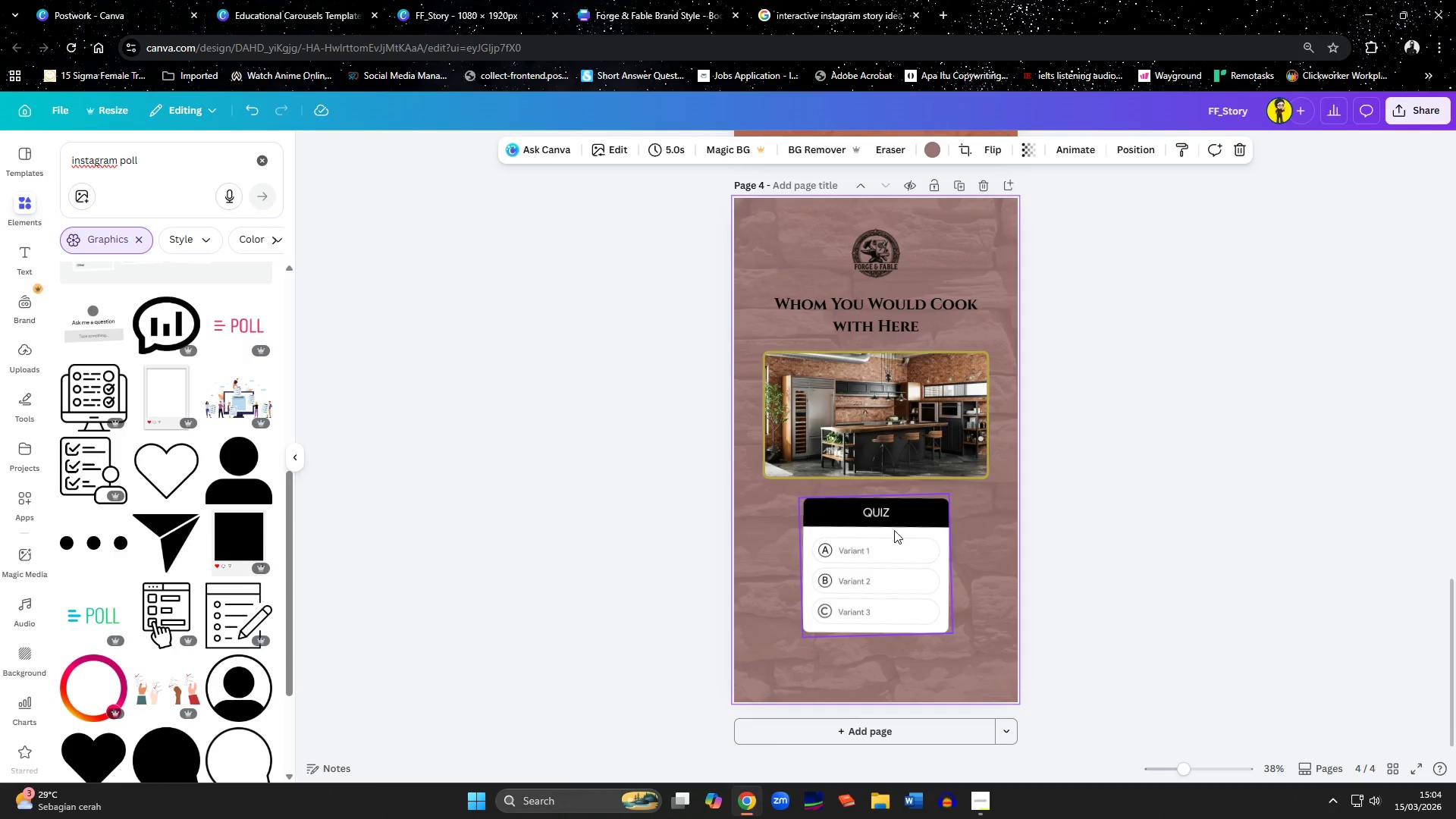 
wait(5.91)
 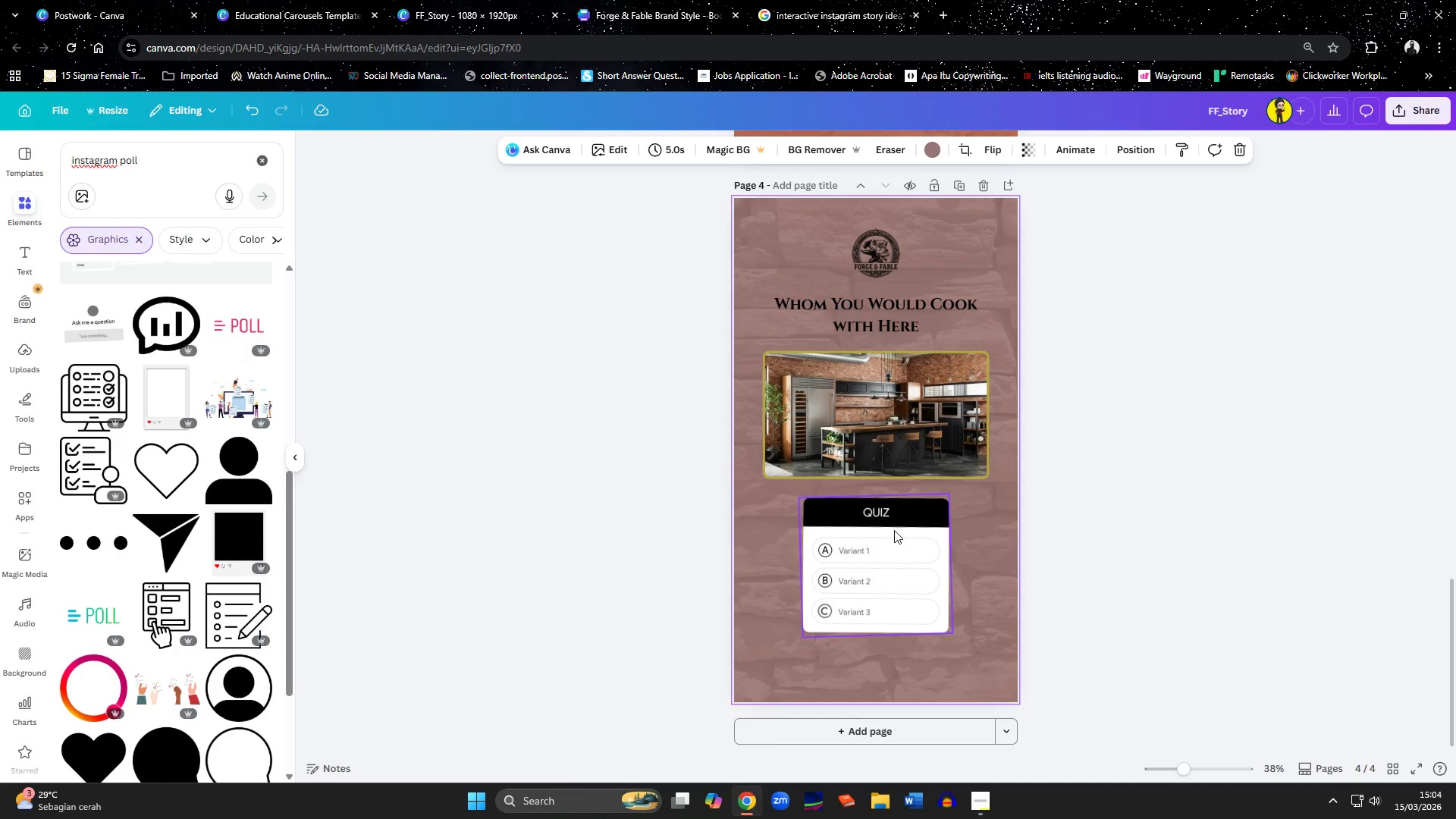 
scroll: coordinate [556, 579], scroll_direction: down, amount: 6.0
 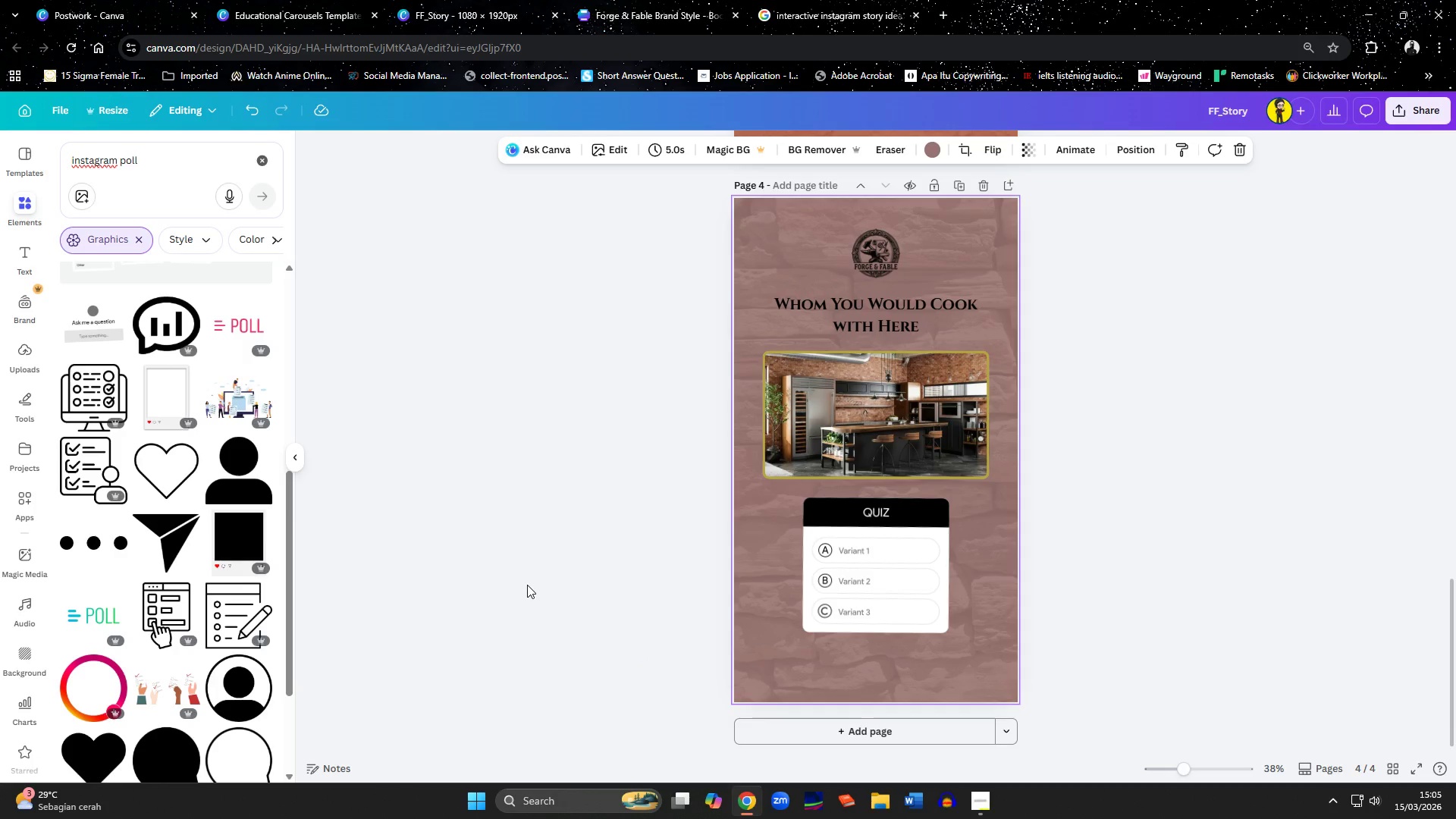 
left_click([853, 551])
 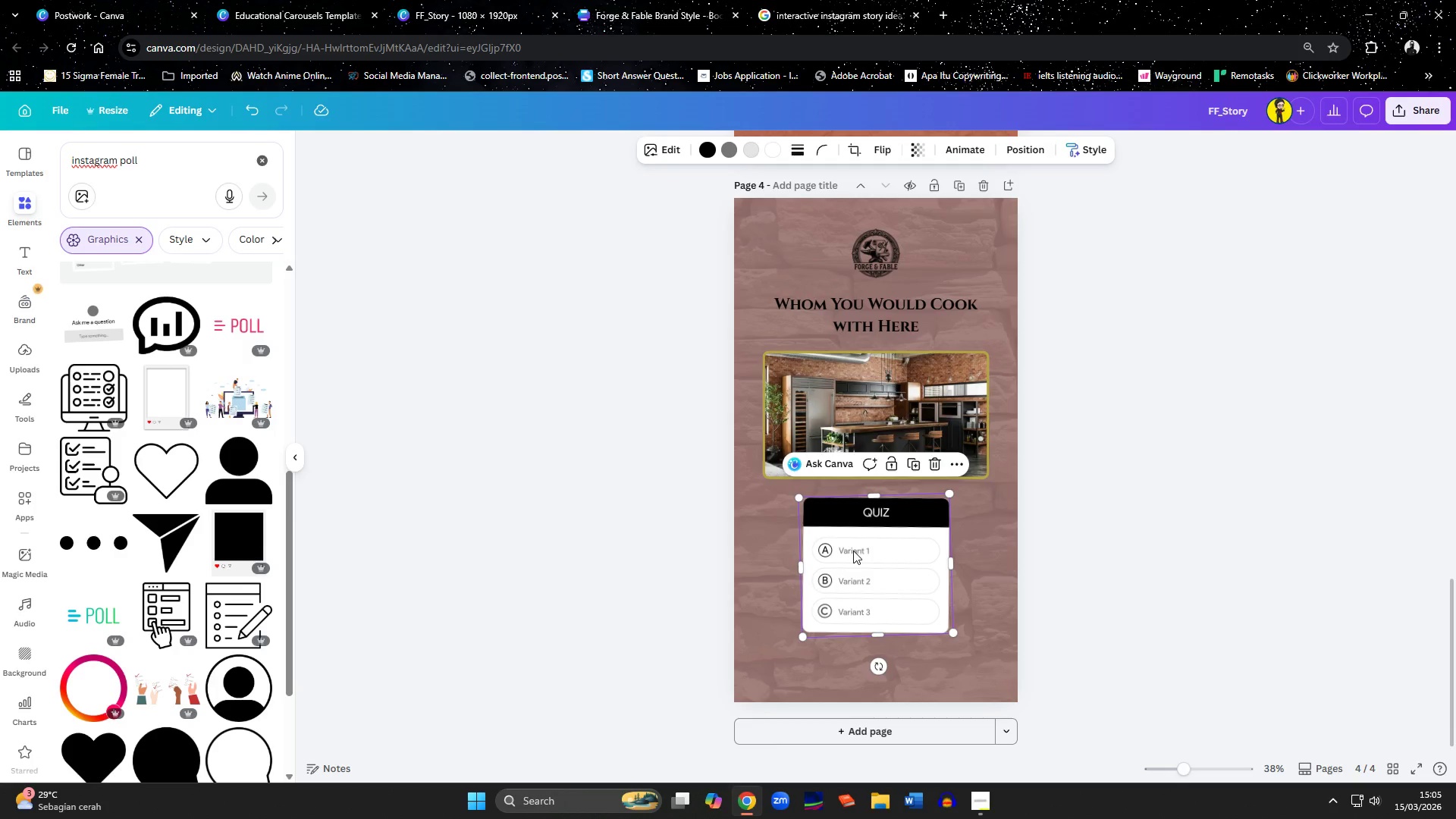 
scroll: coordinate [527, 584], scroll_direction: down, amount: 3.0
 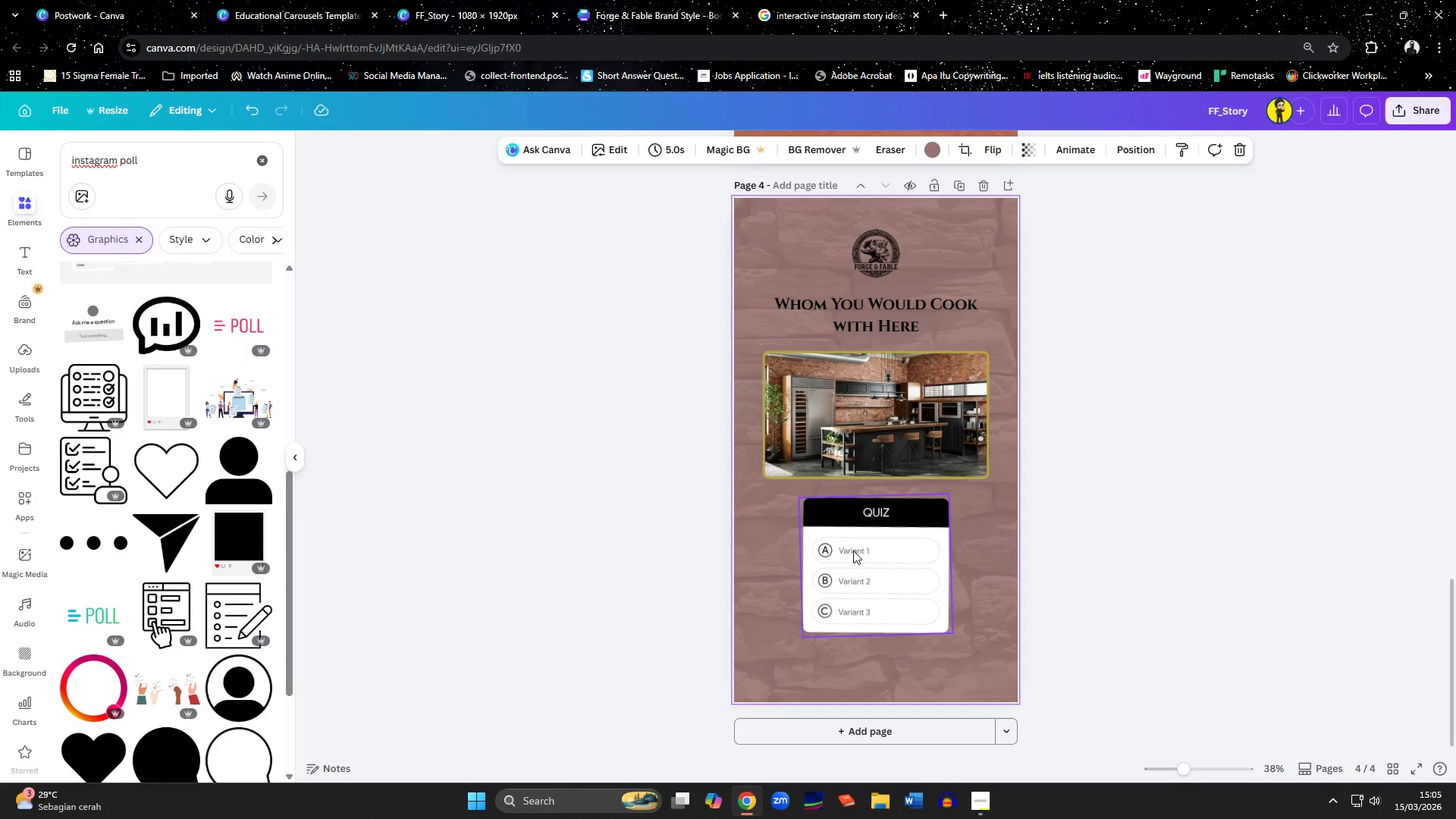 
key(Delete)
 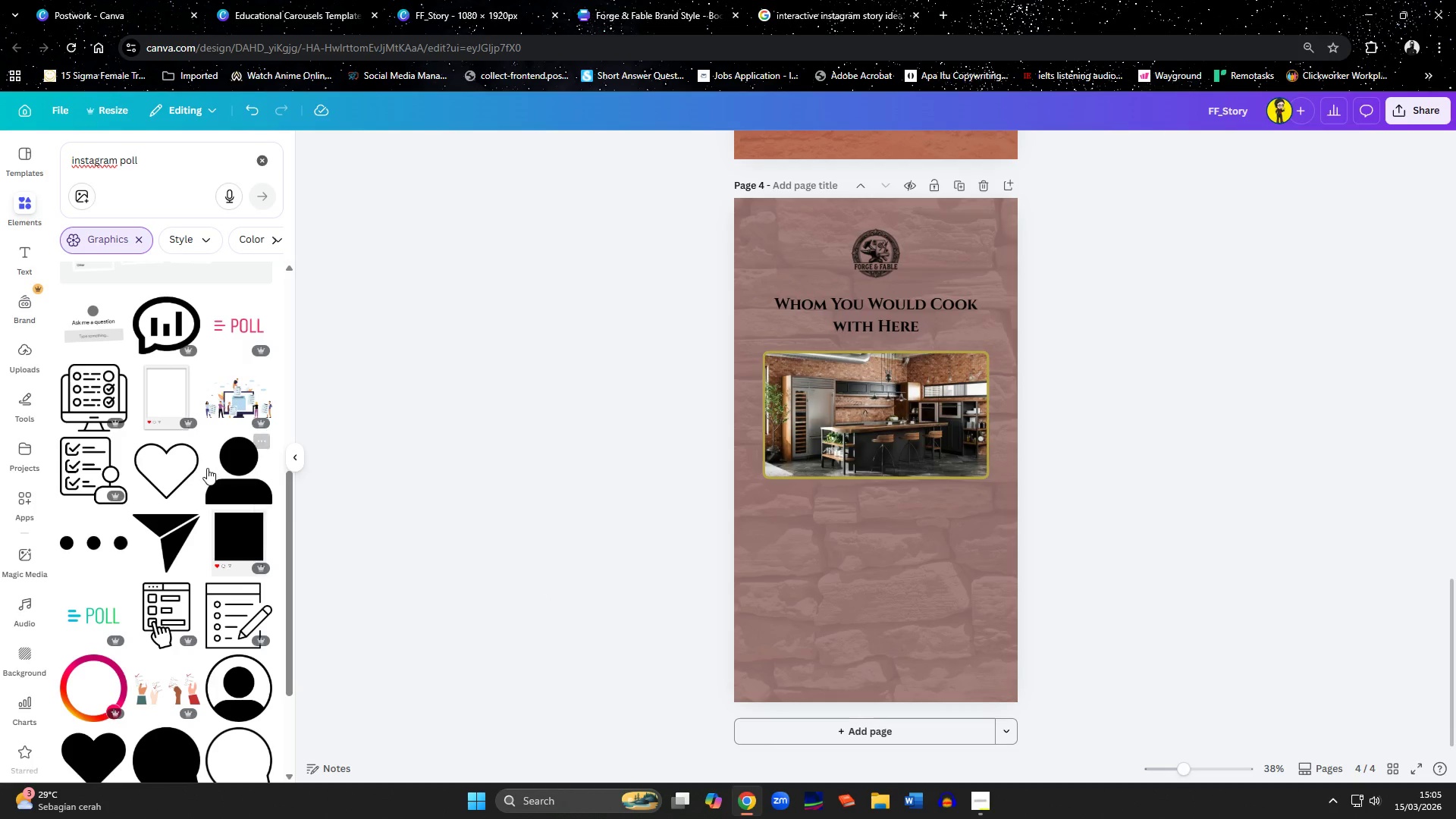 
scroll: coordinate [206, 465], scroll_direction: up, amount: 5.0
 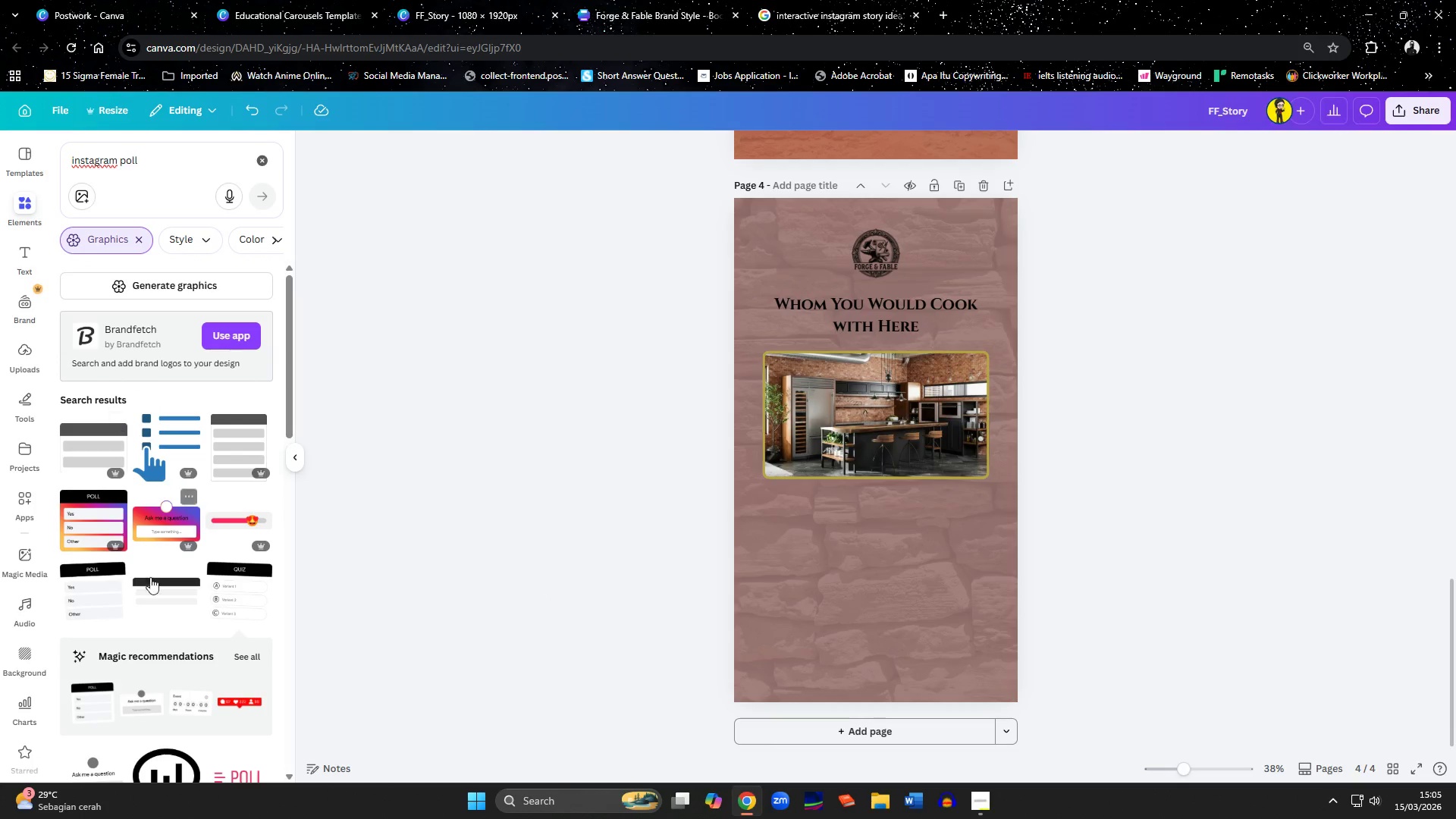 
left_click([160, 595])
 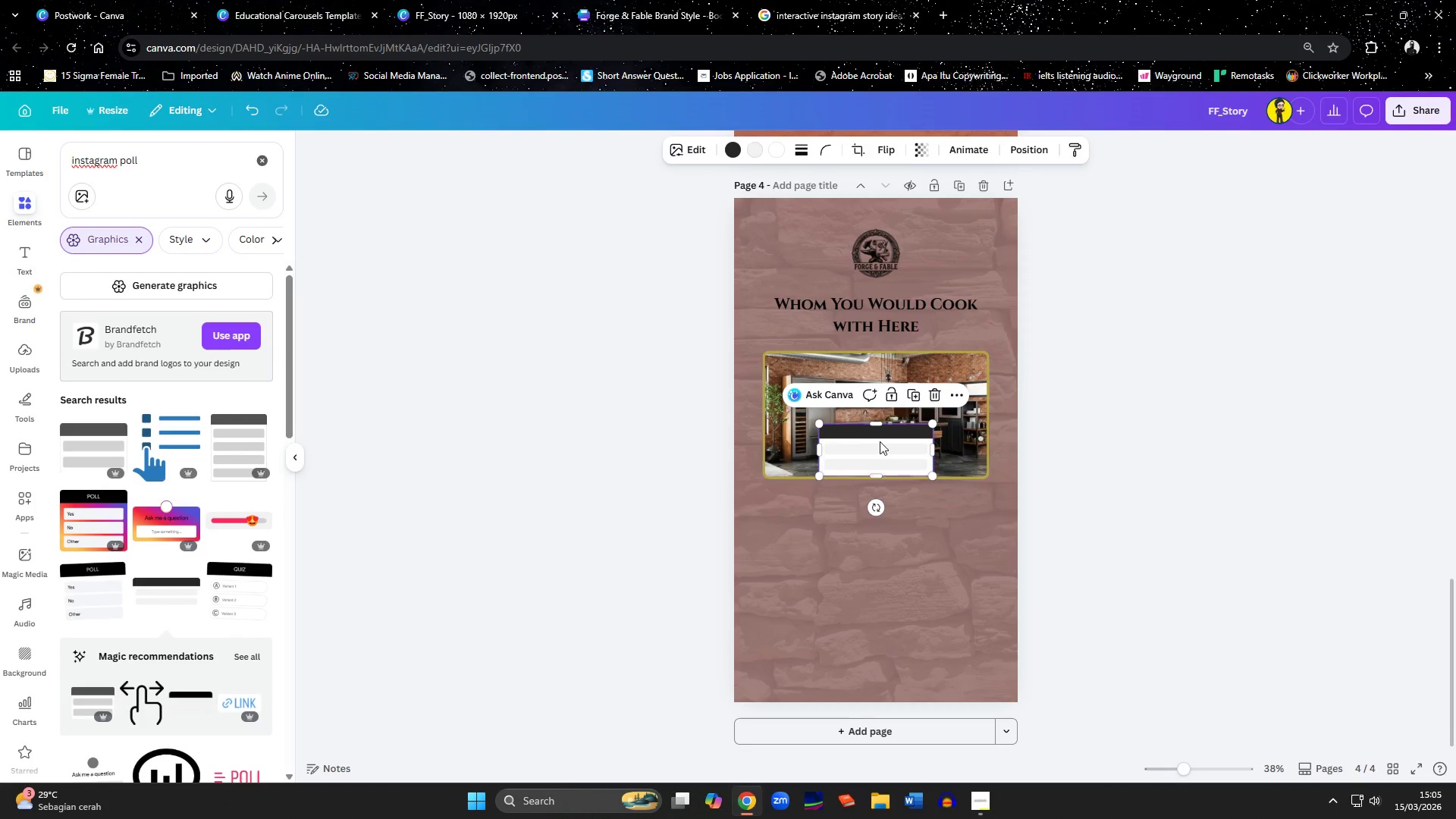 
left_click_drag(start_coordinate=[880, 458], to_coordinate=[880, 531])
 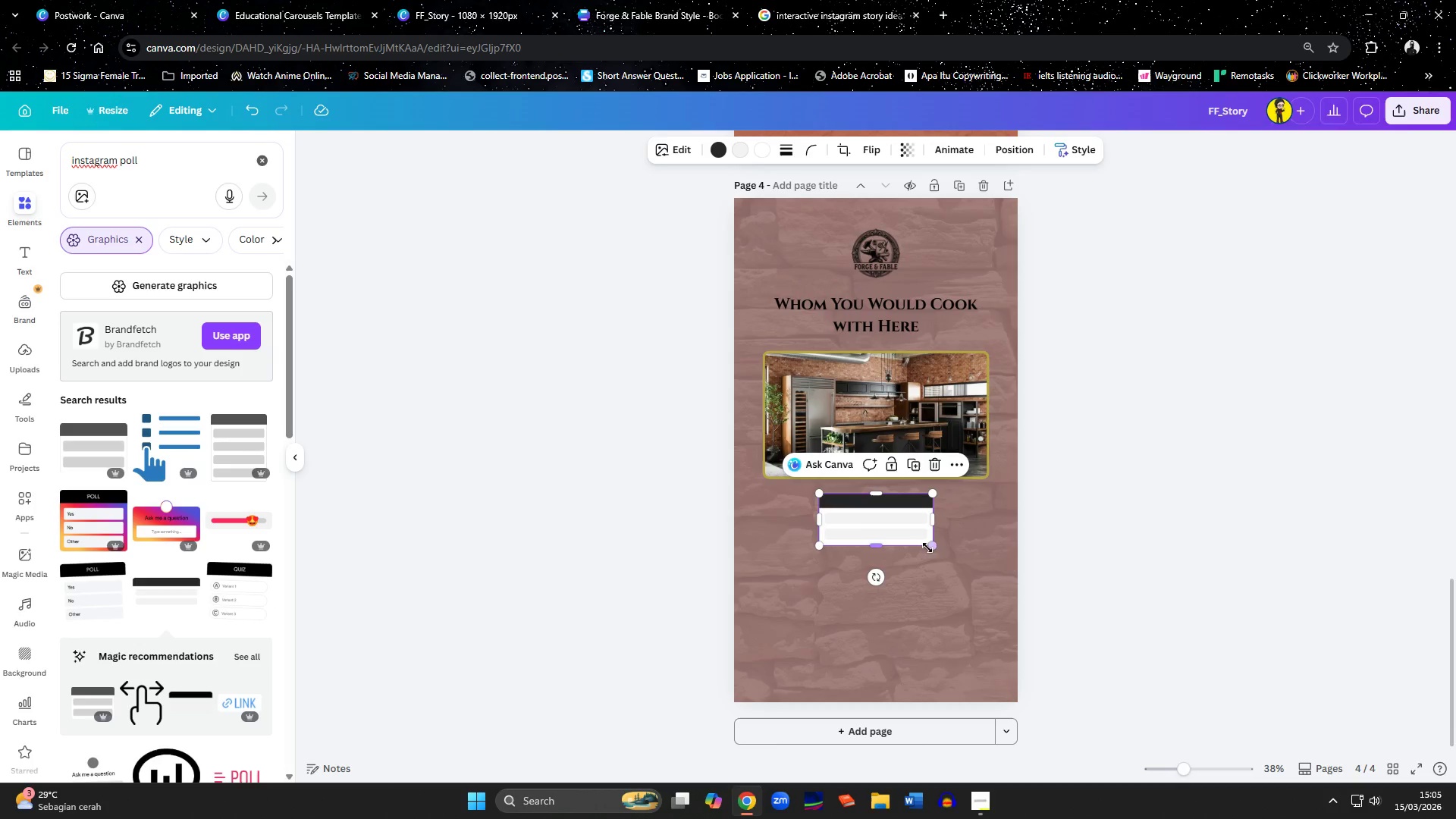 
left_click_drag(start_coordinate=[931, 549], to_coordinate=[975, 587])
 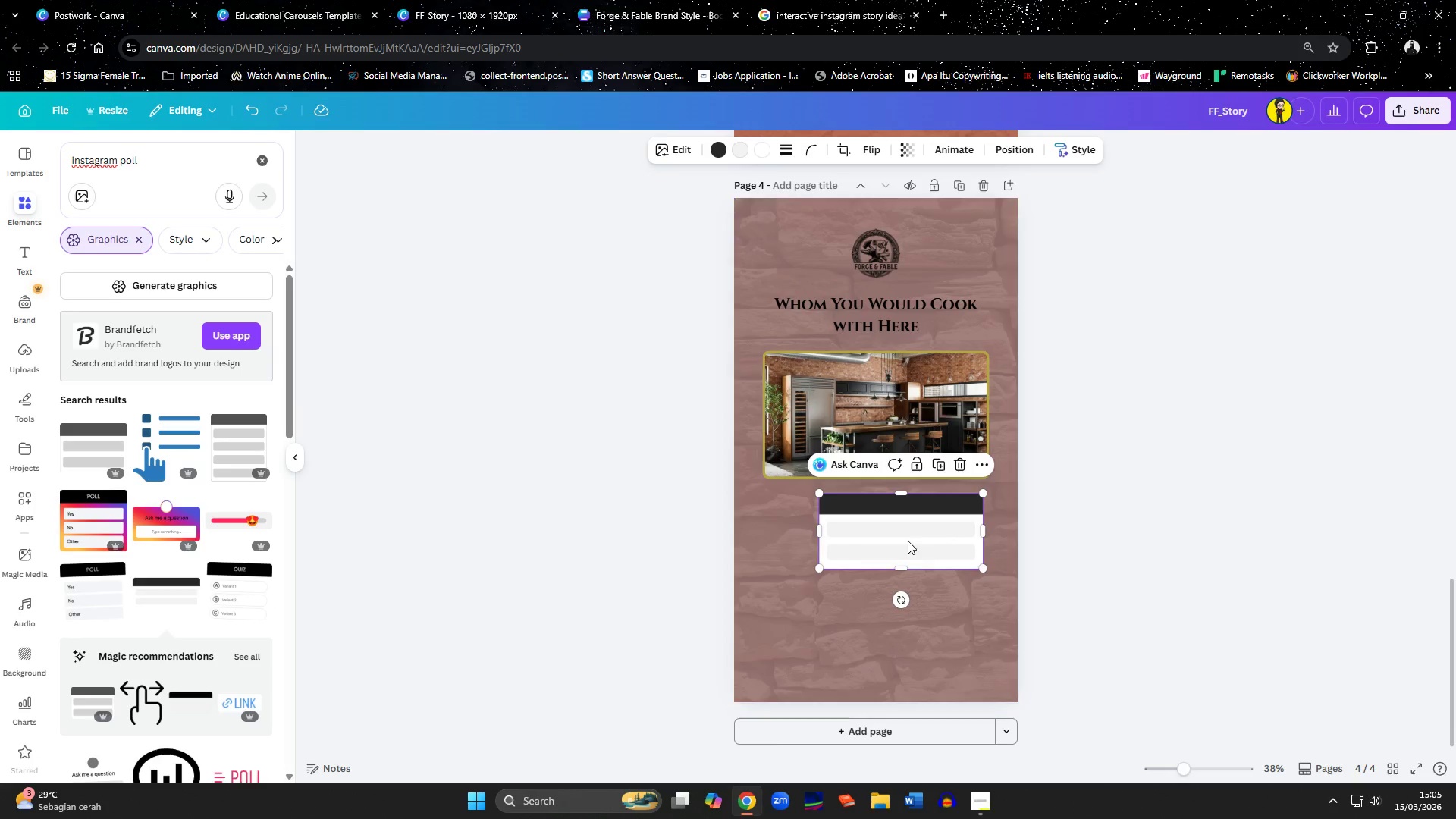 
left_click_drag(start_coordinate=[908, 541], to_coordinate=[882, 540])
 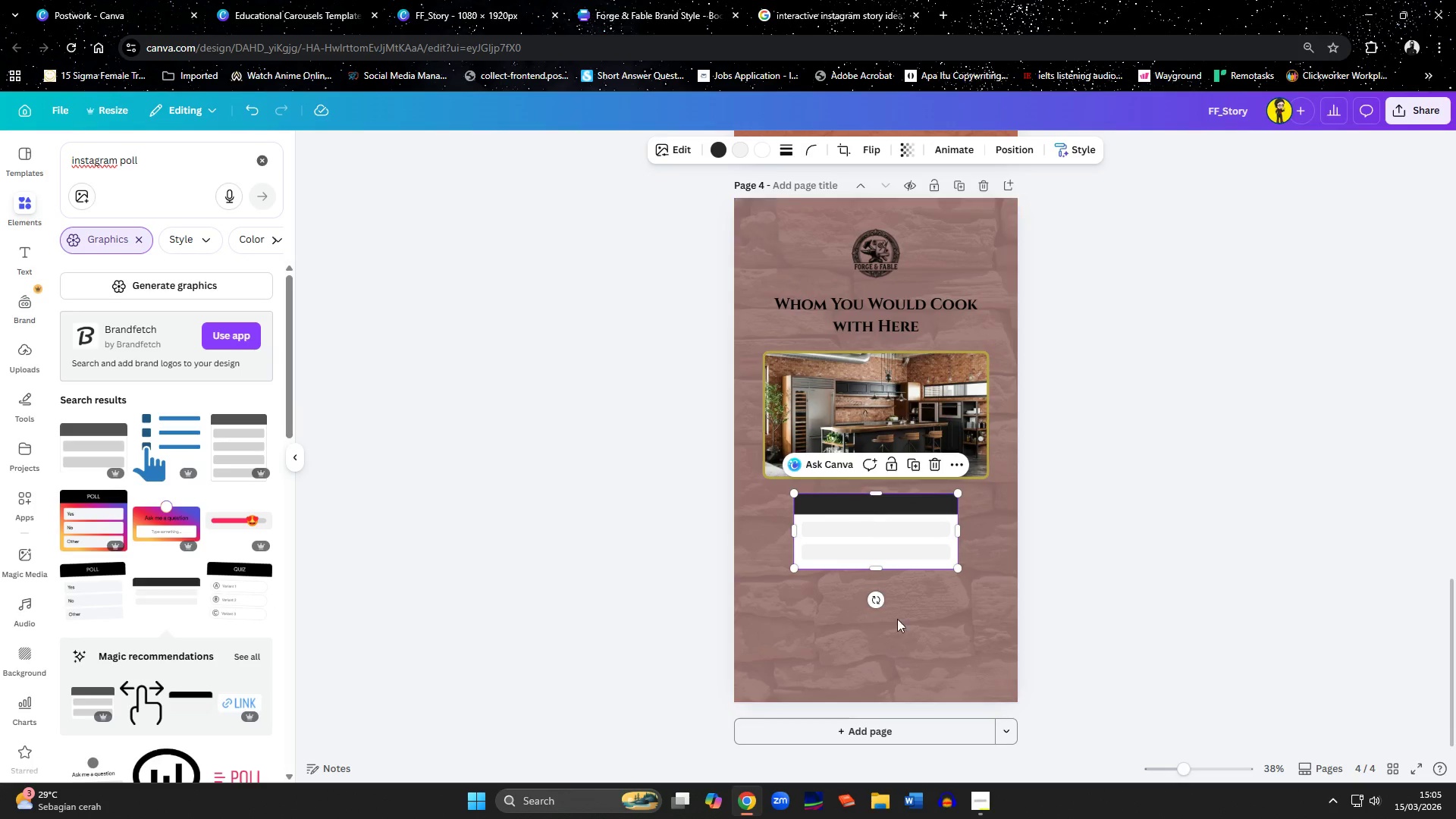 
left_click([899, 629])
 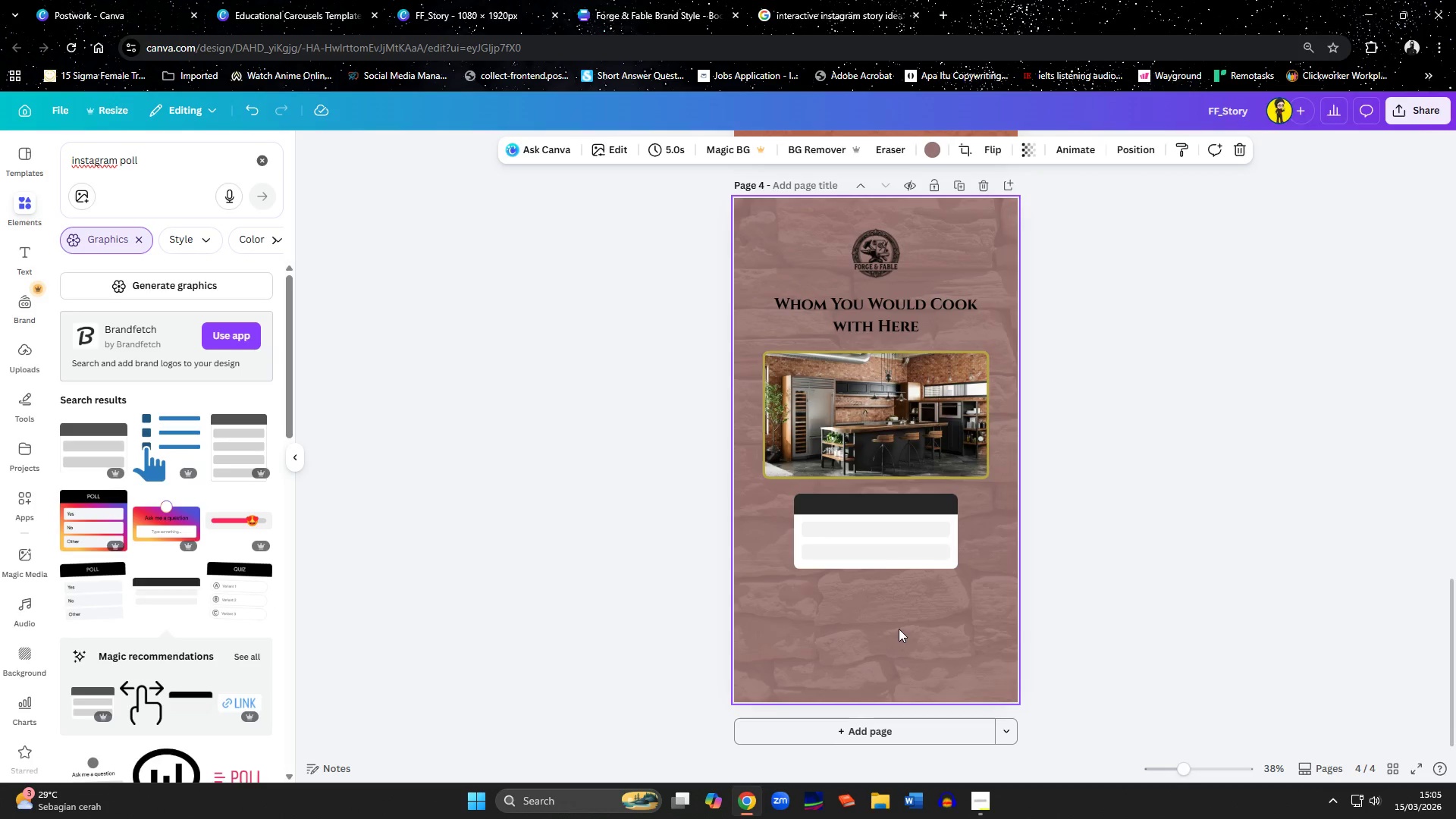 
left_click([879, 545])
 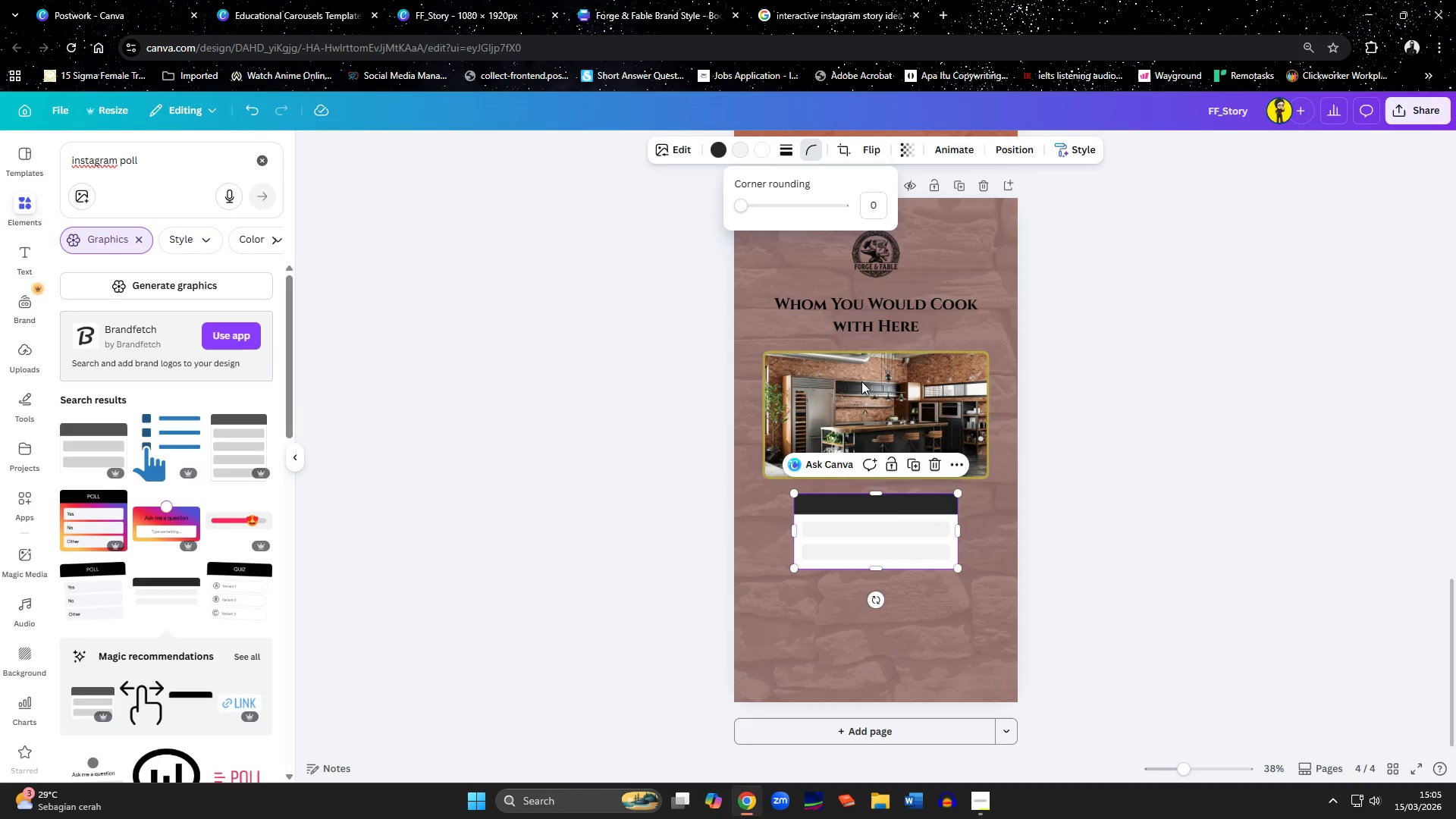 
left_click([890, 528])
 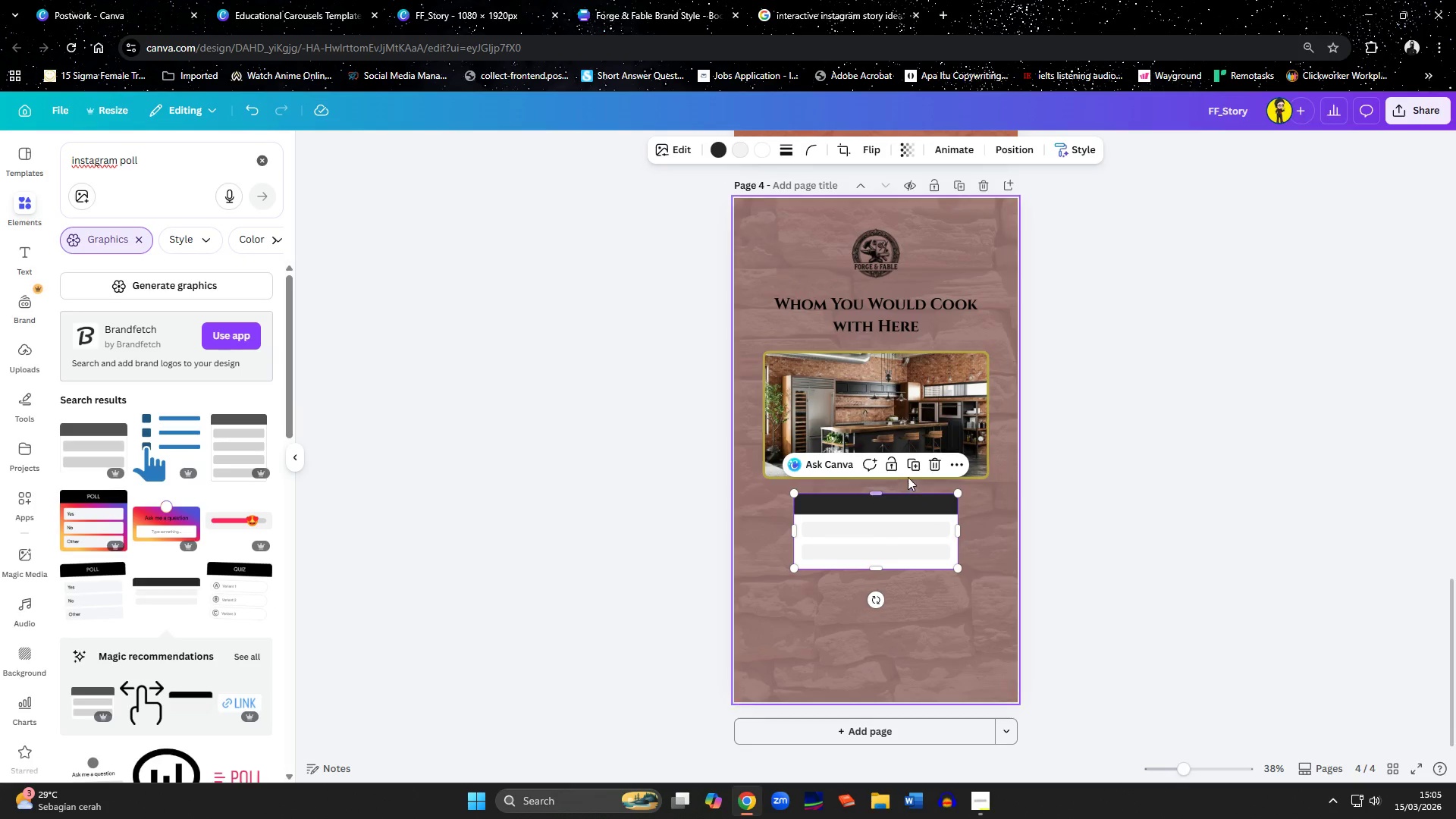 
left_click([909, 464])
 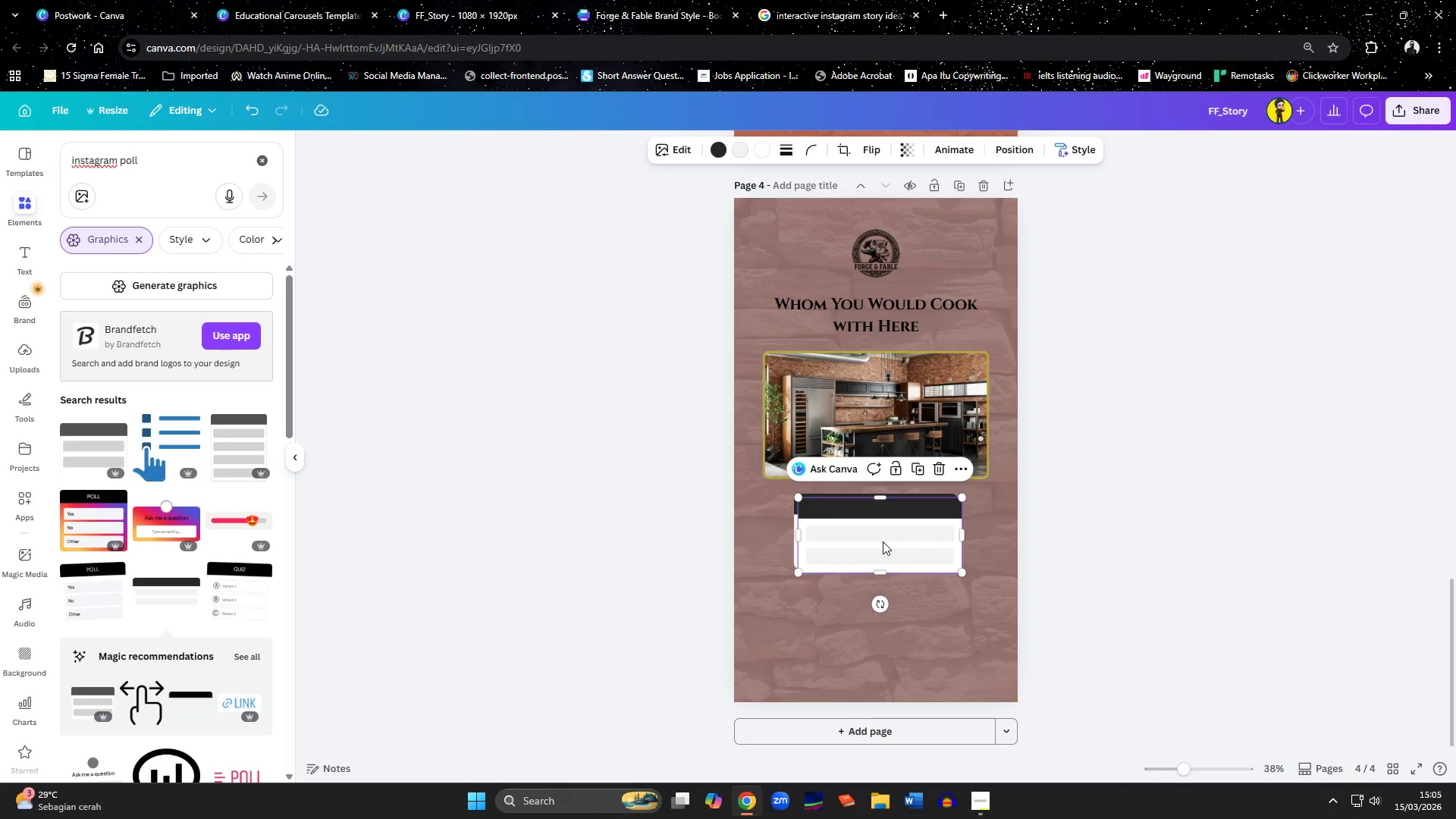 
left_click_drag(start_coordinate=[880, 545], to_coordinate=[879, 607])
 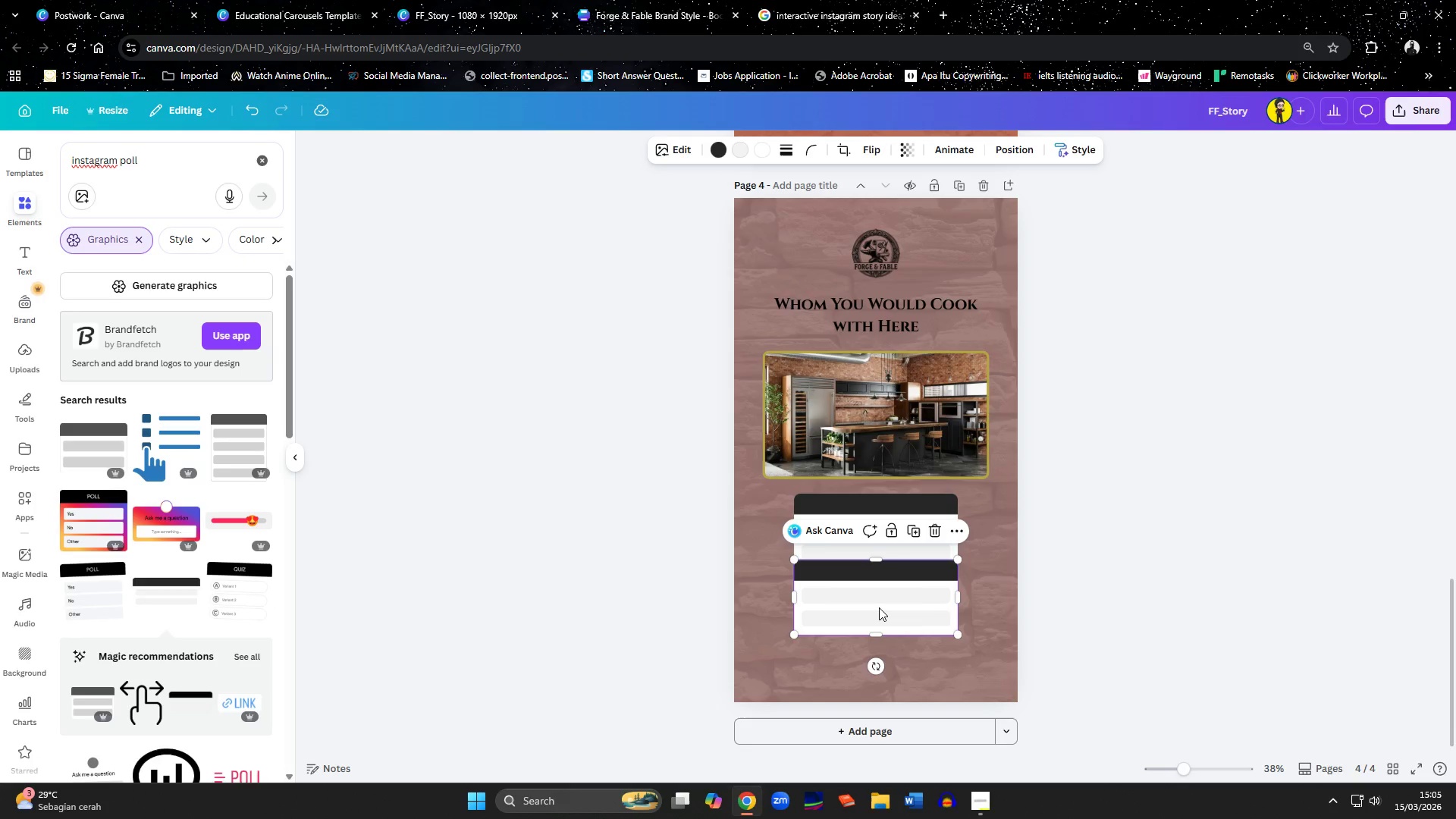 
double_click([879, 607])
 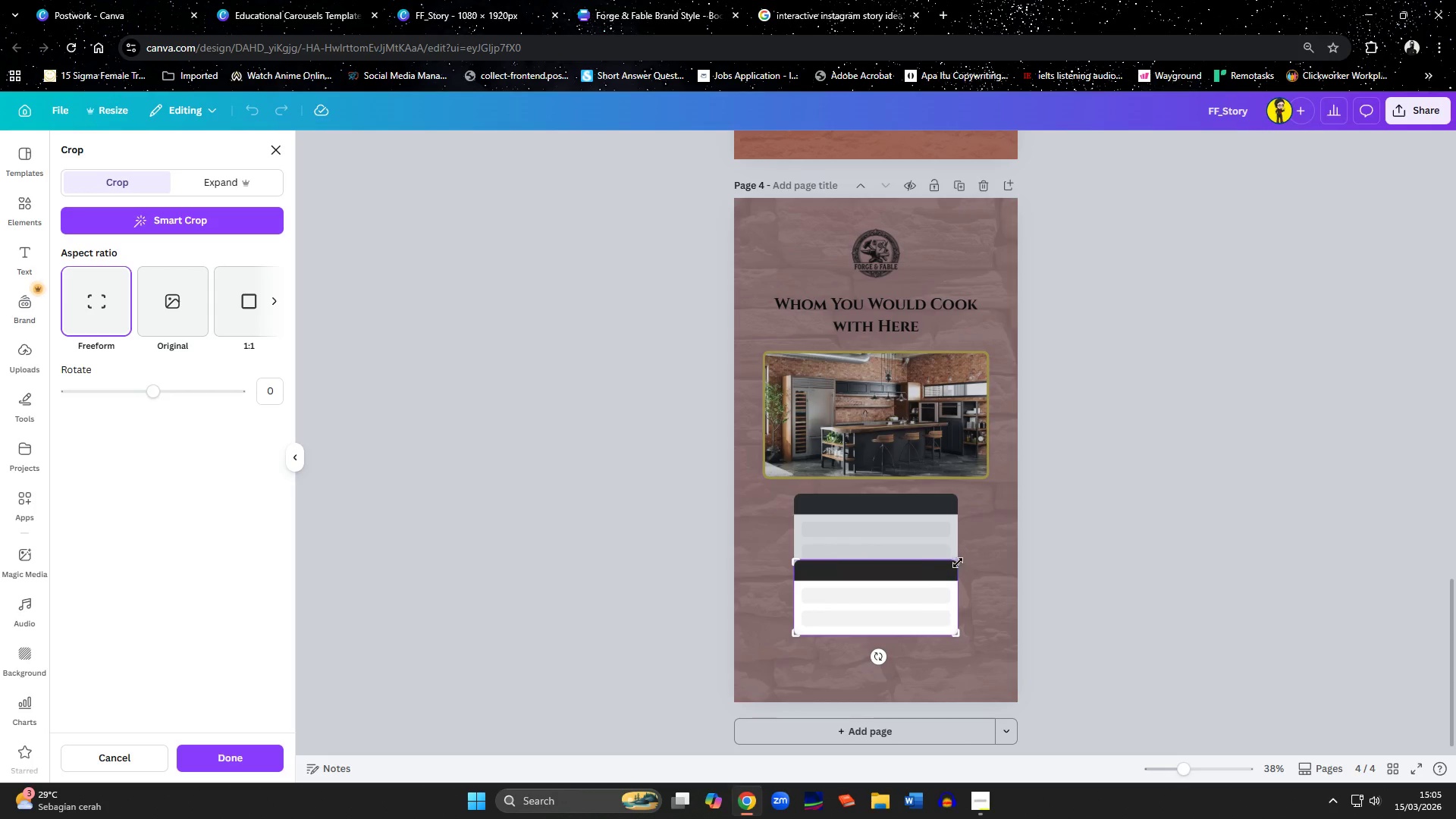 
left_click_drag(start_coordinate=[959, 563], to_coordinate=[962, 582])
 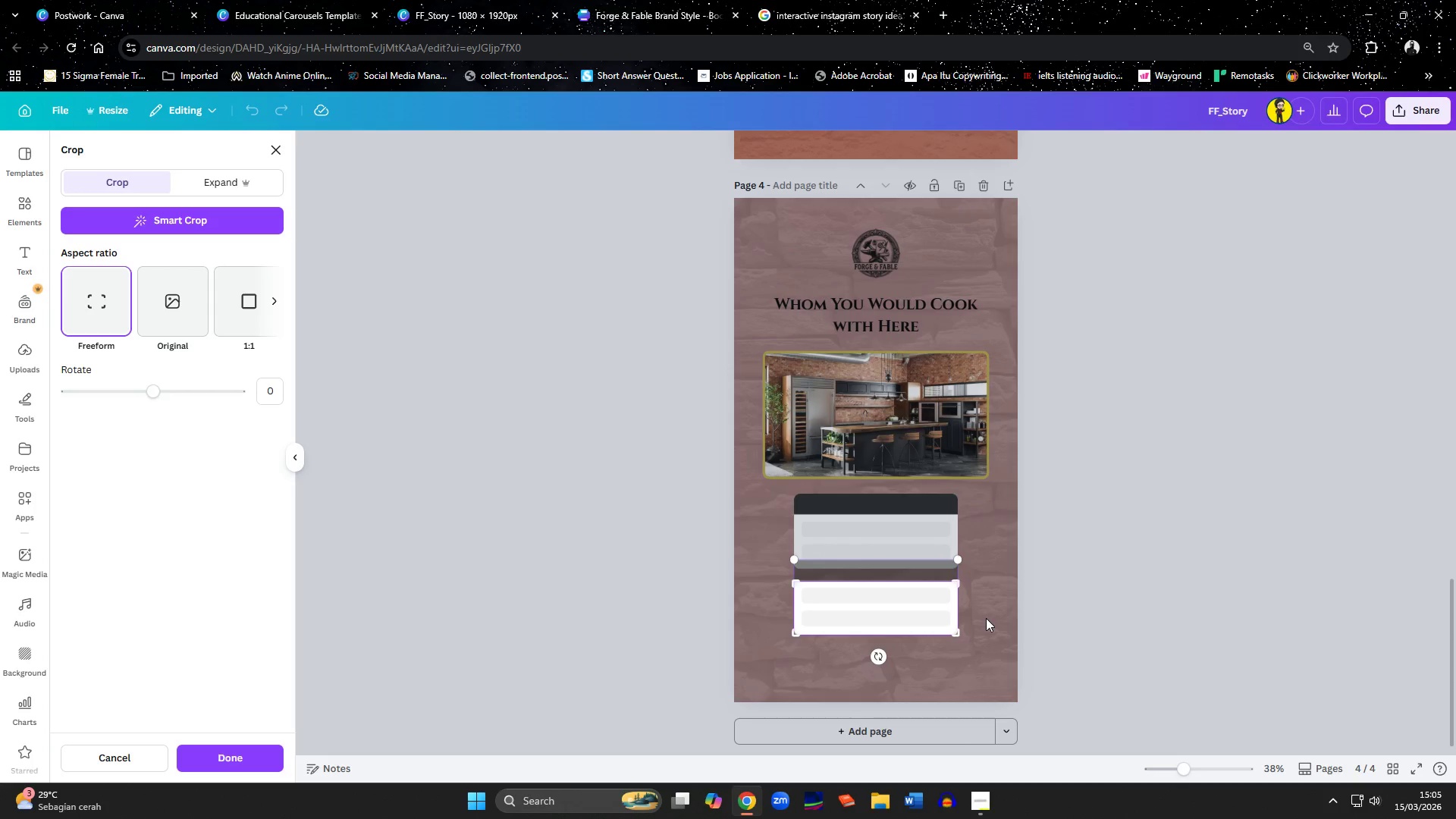 
left_click([986, 618])
 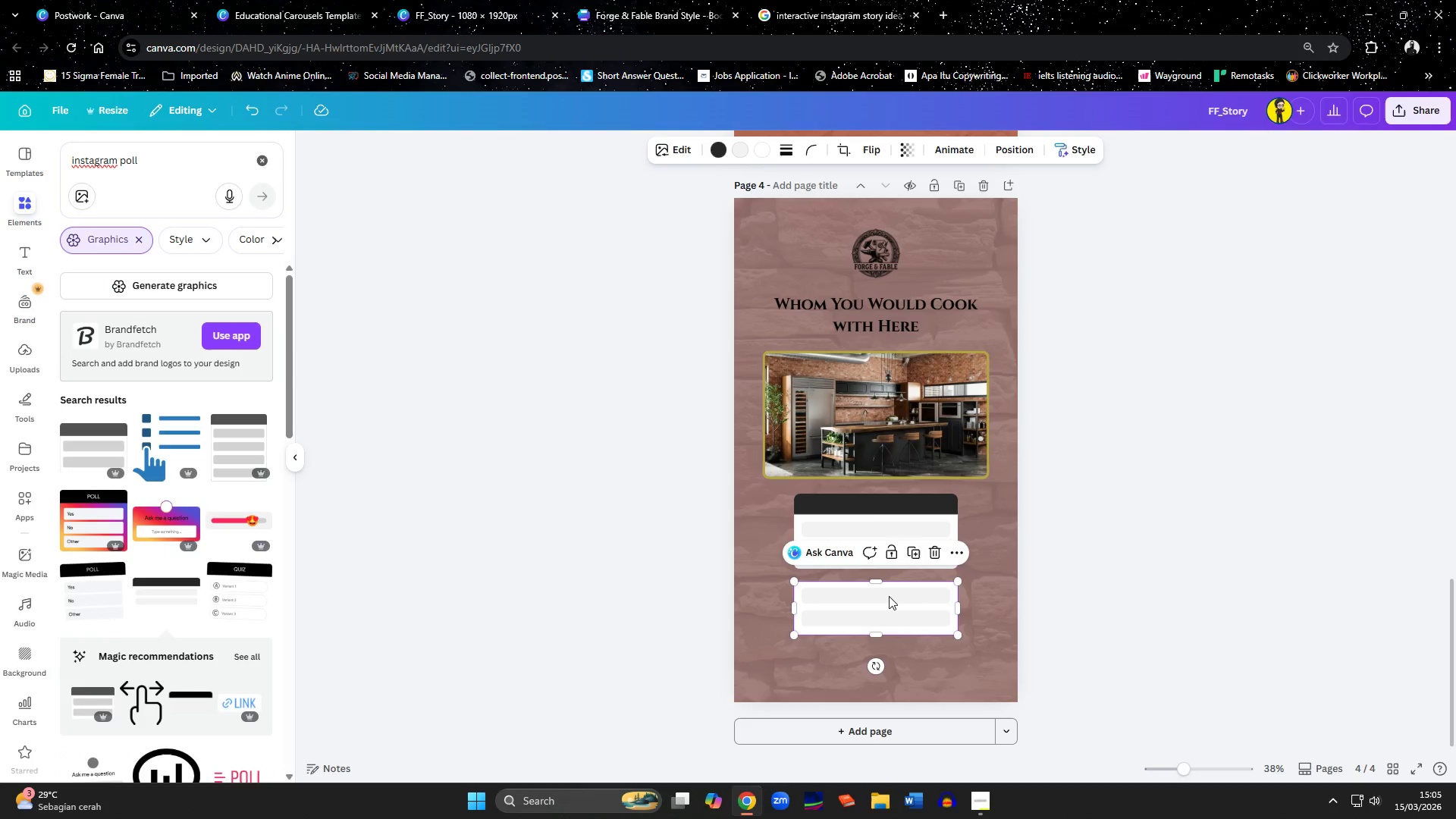 
left_click_drag(start_coordinate=[882, 592], to_coordinate=[881, 581])
 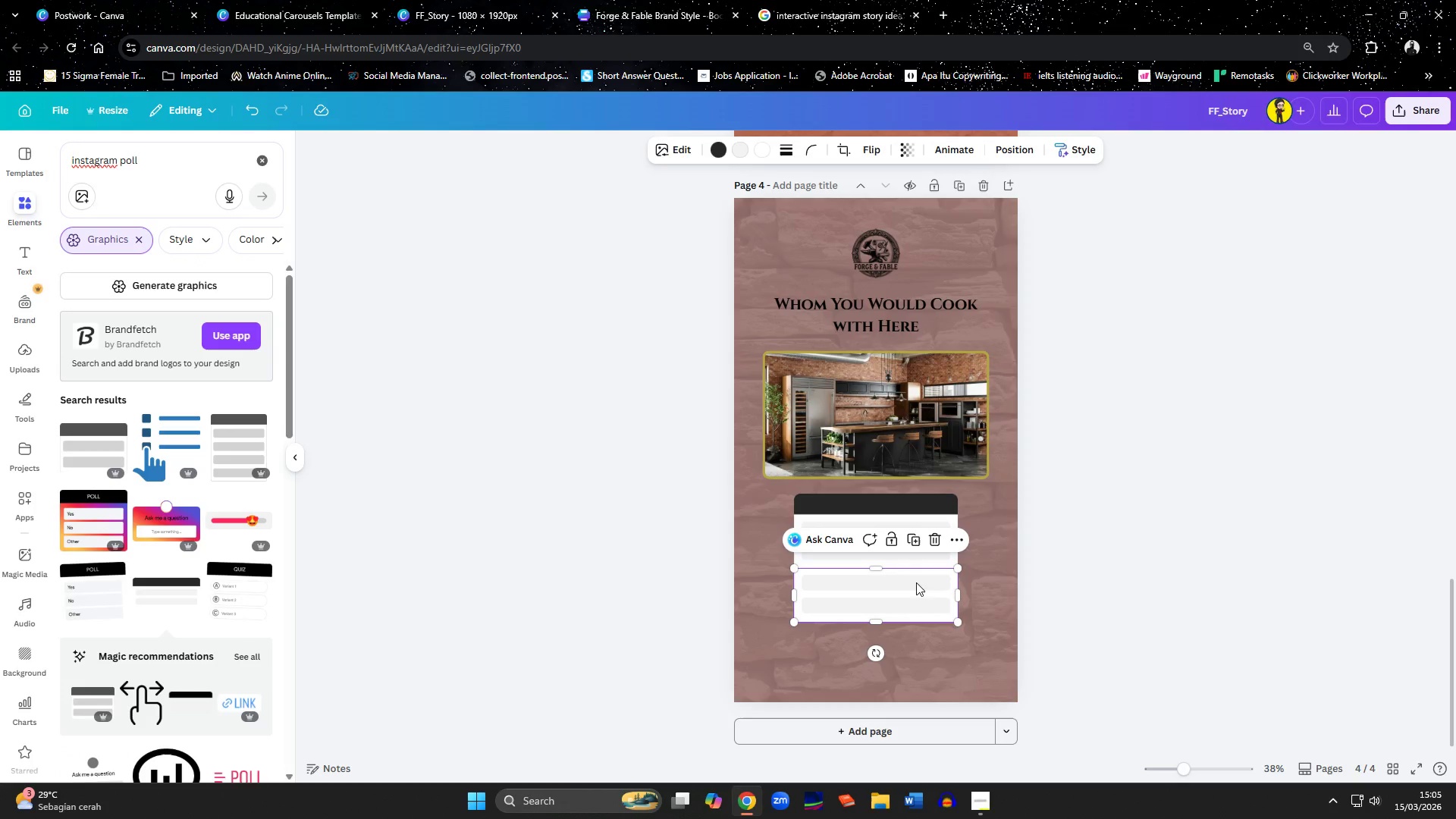 
mouse_move([899, 580])
 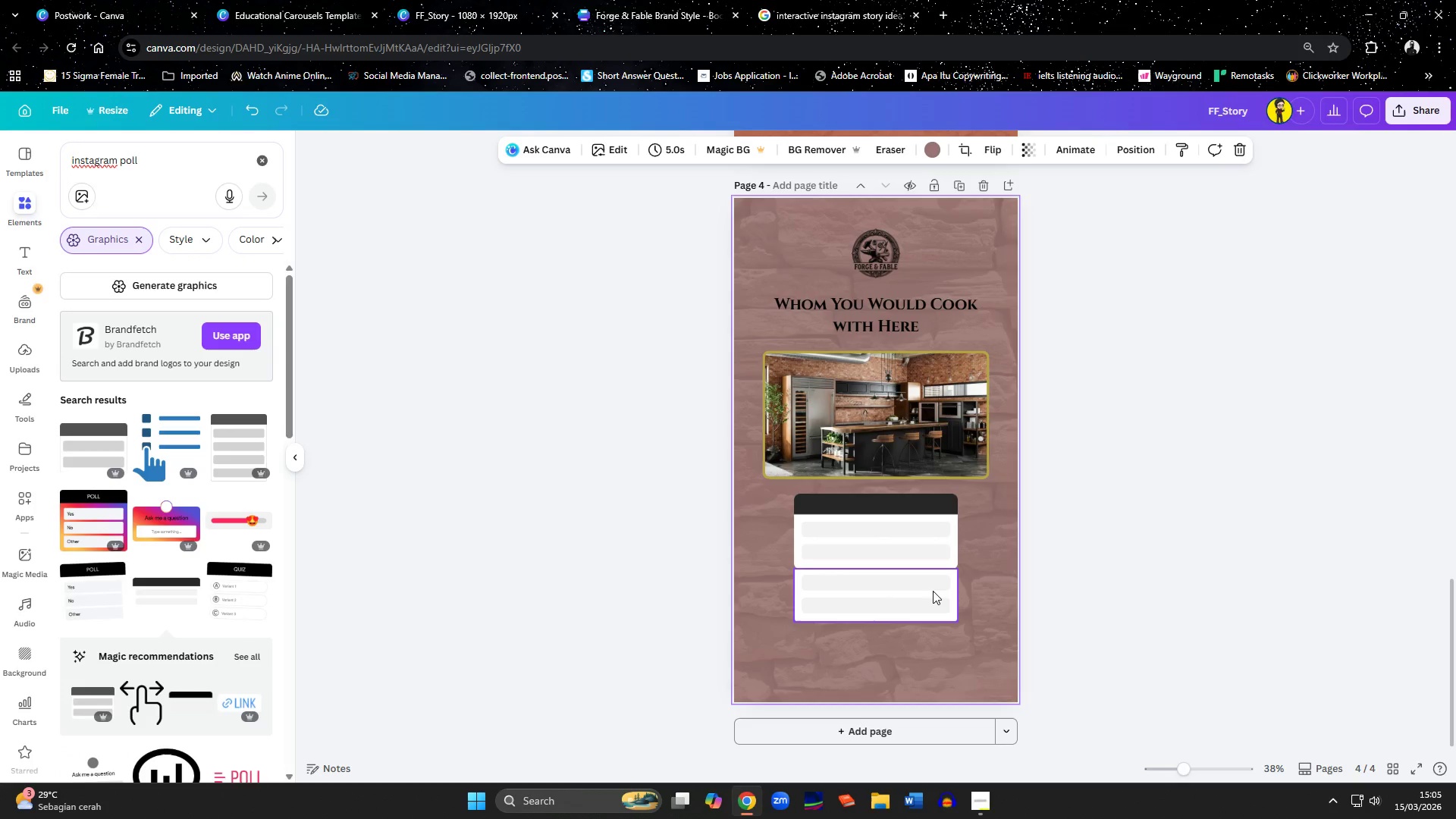 
left_click([933, 591])
 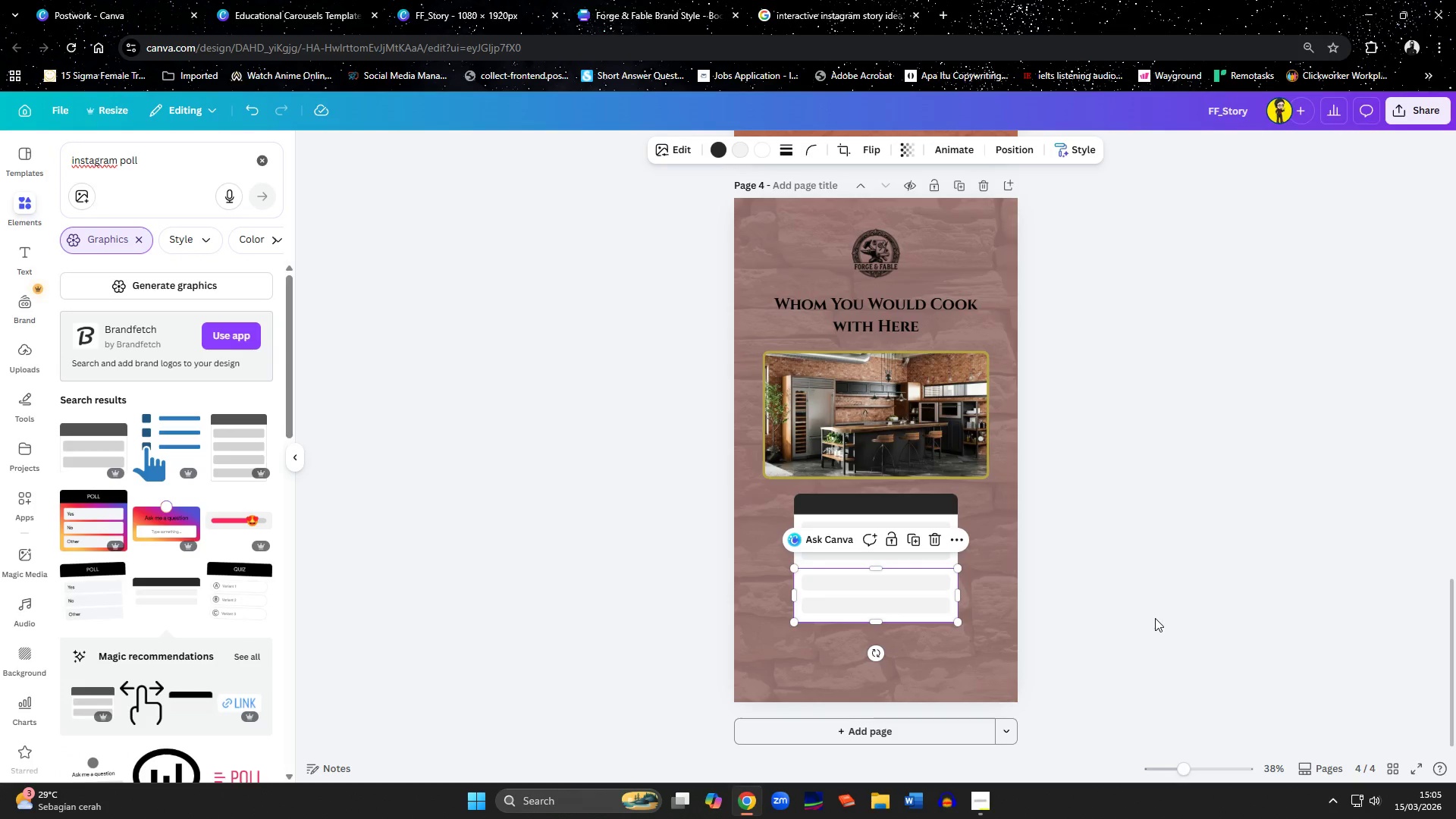 
key(ArrowUp)
 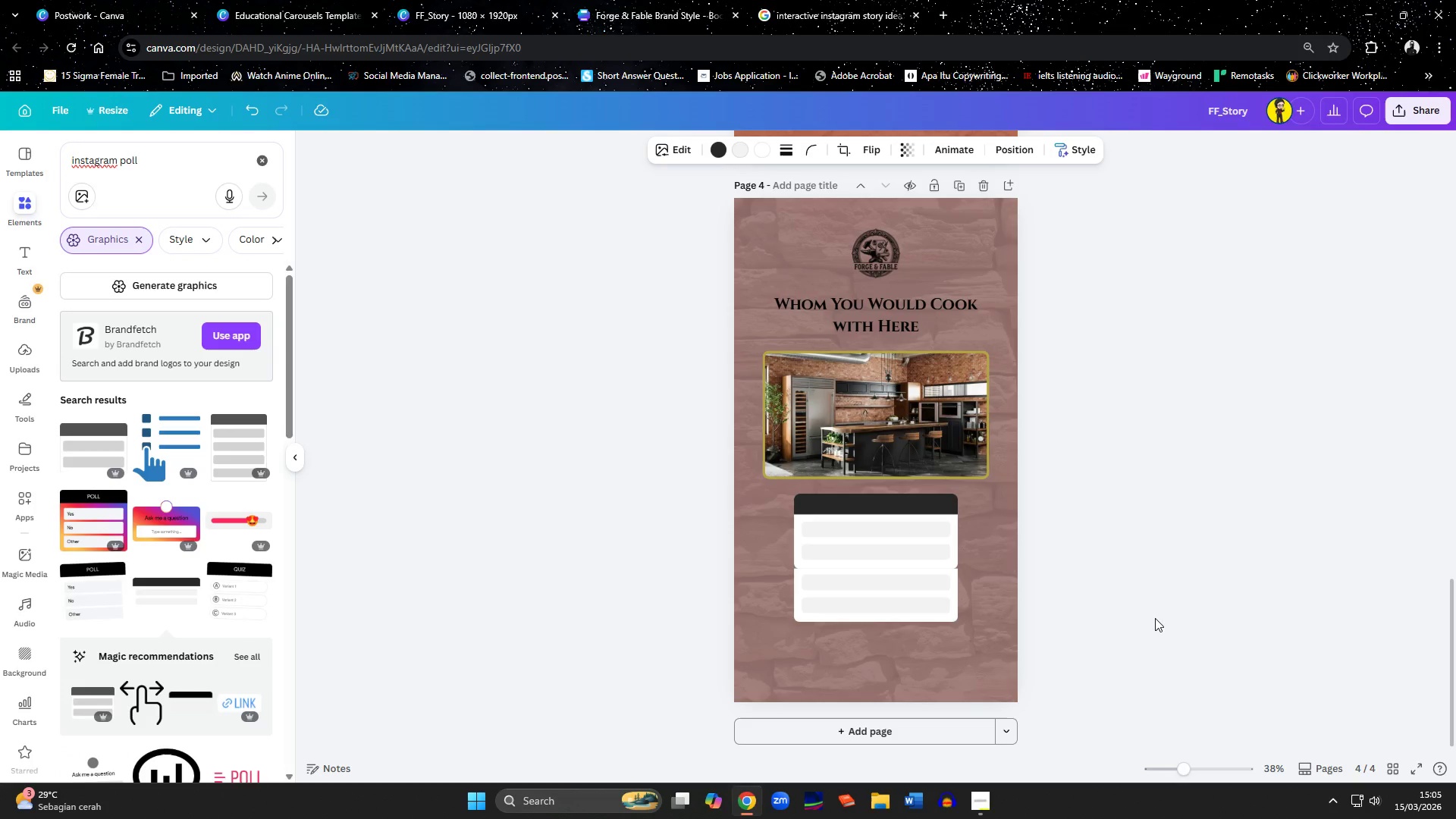 
key(ArrowUp)
 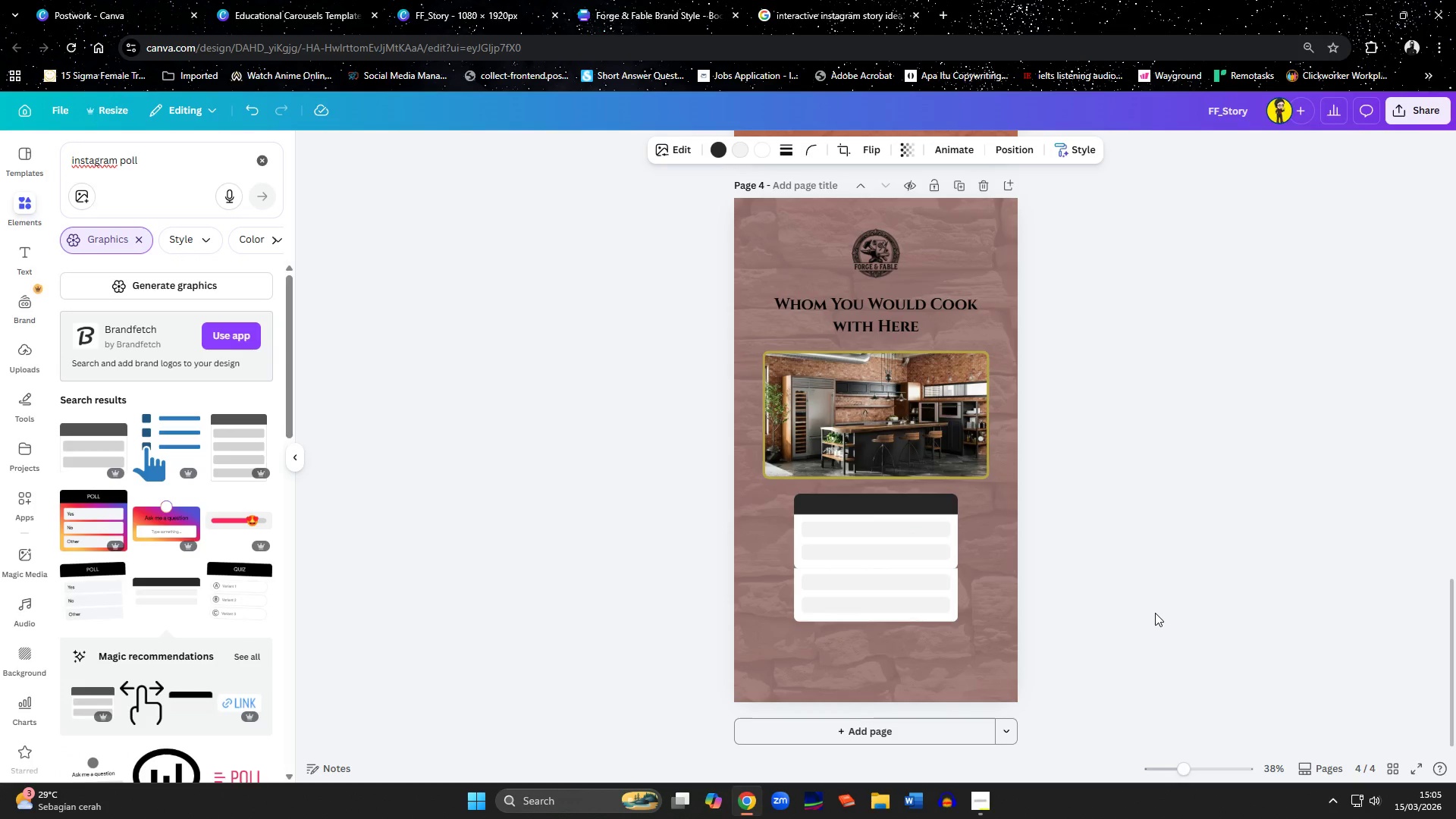 
key(ArrowUp)
 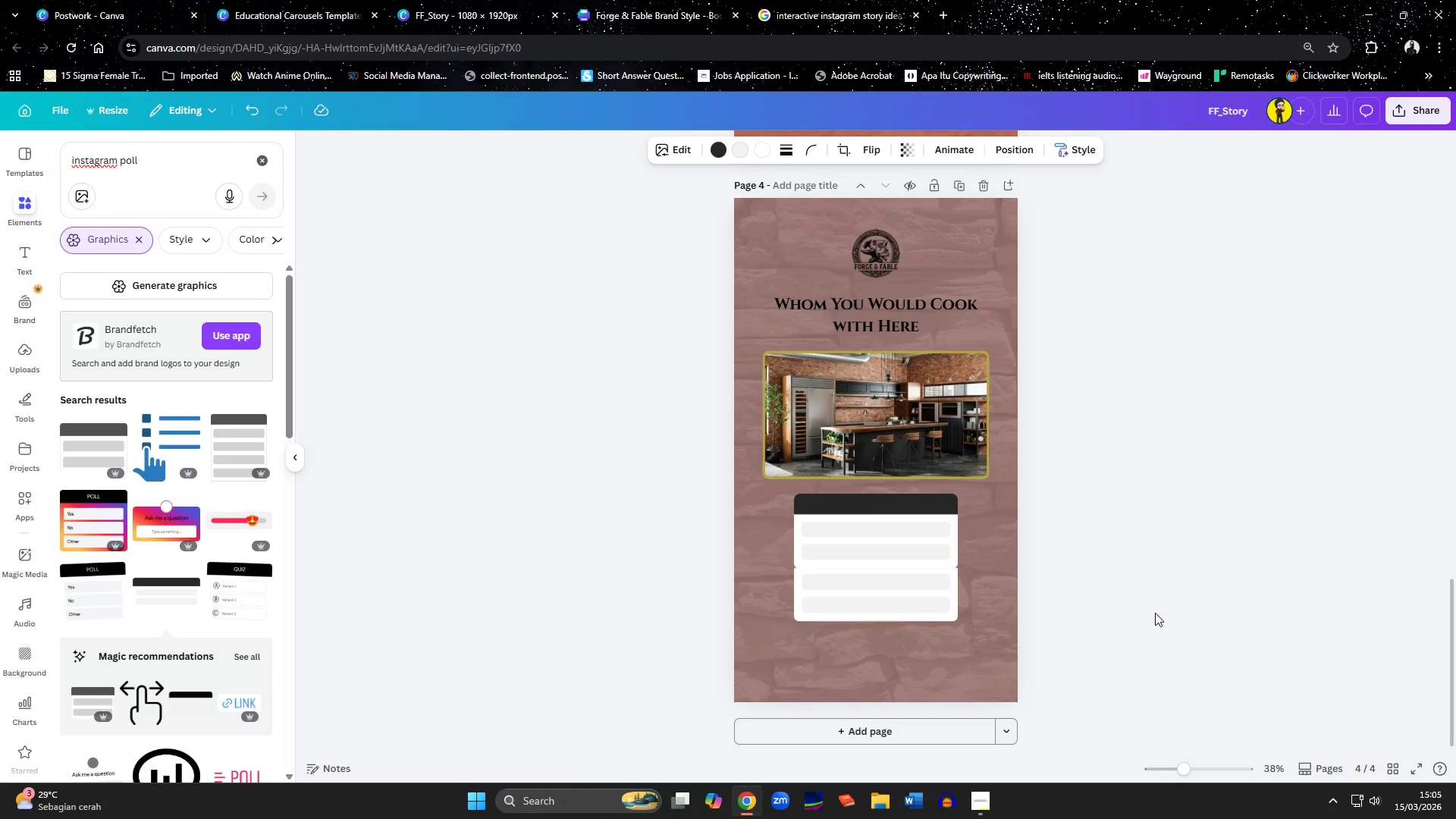 
key(ArrowUp)
 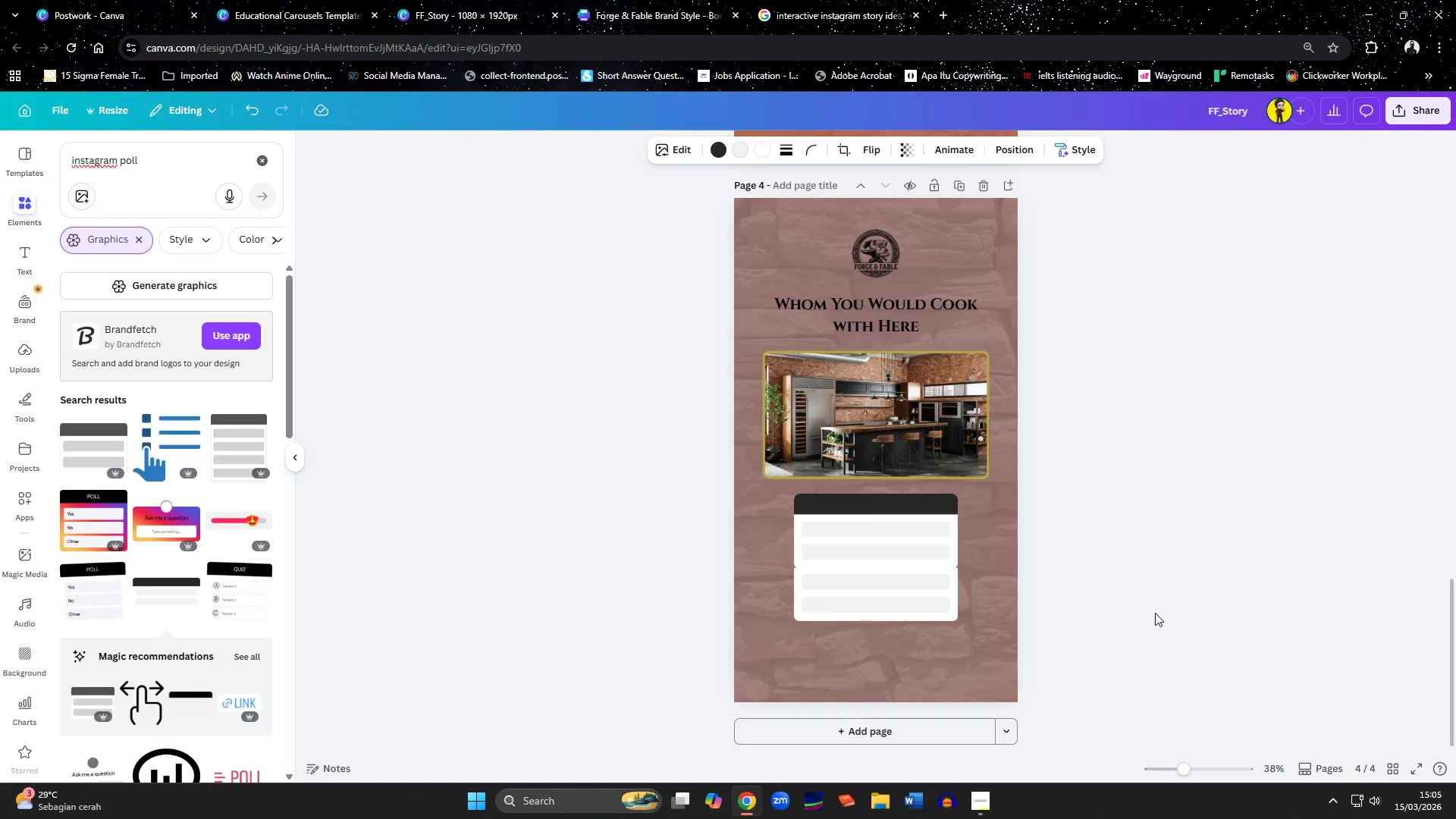 
key(ArrowUp)
 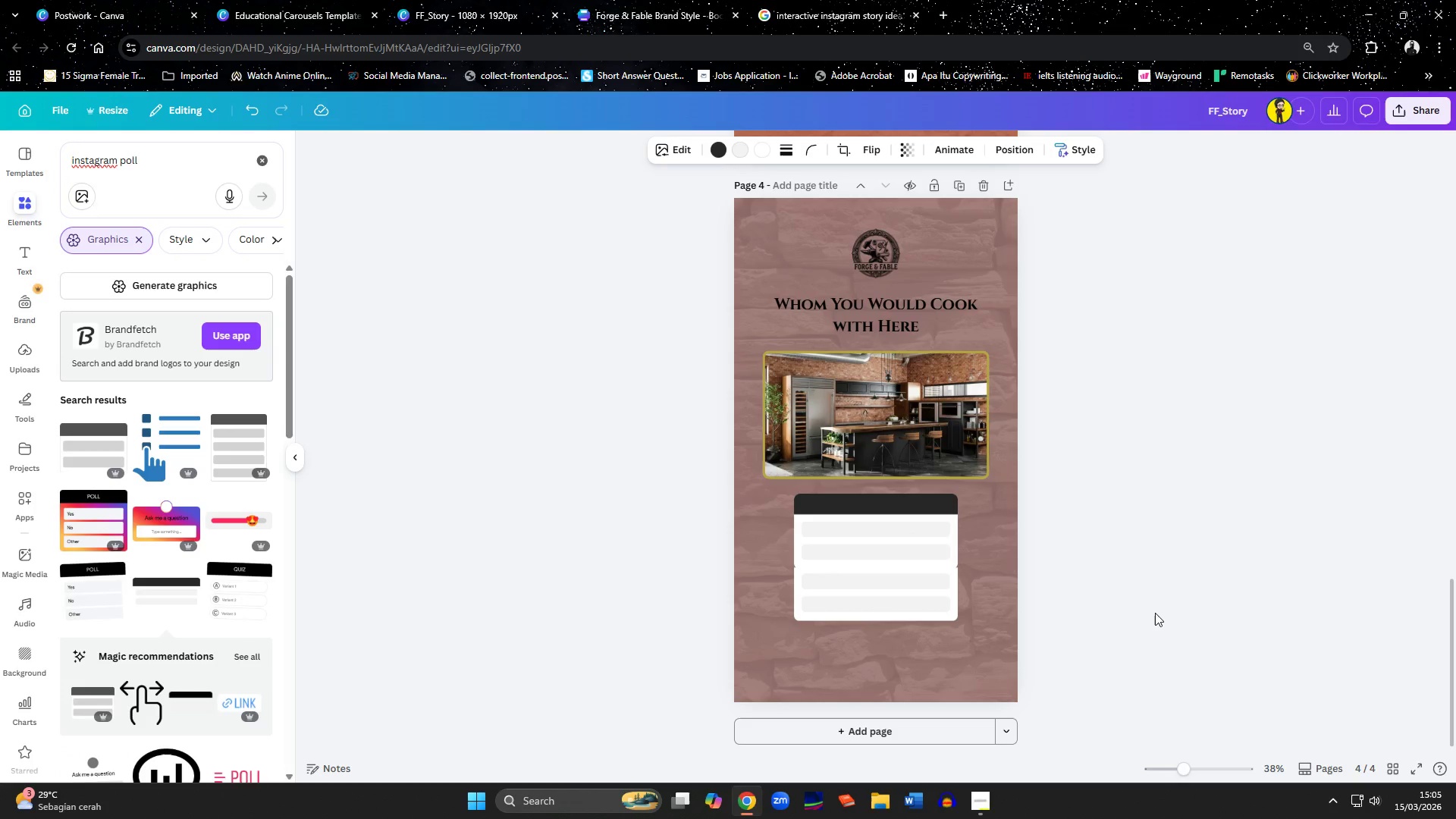 
key(ArrowUp)
 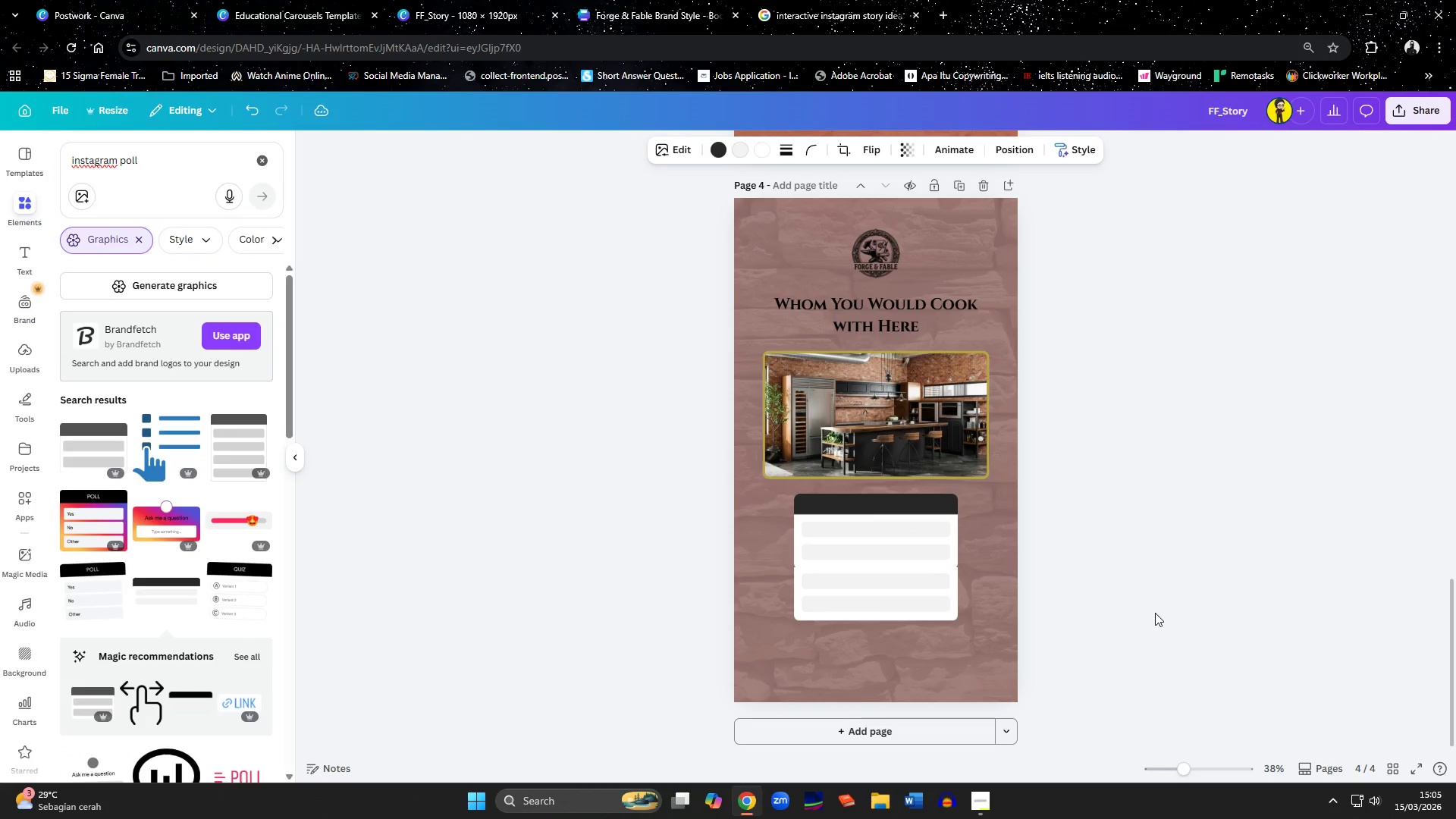 
key(ArrowUp)
 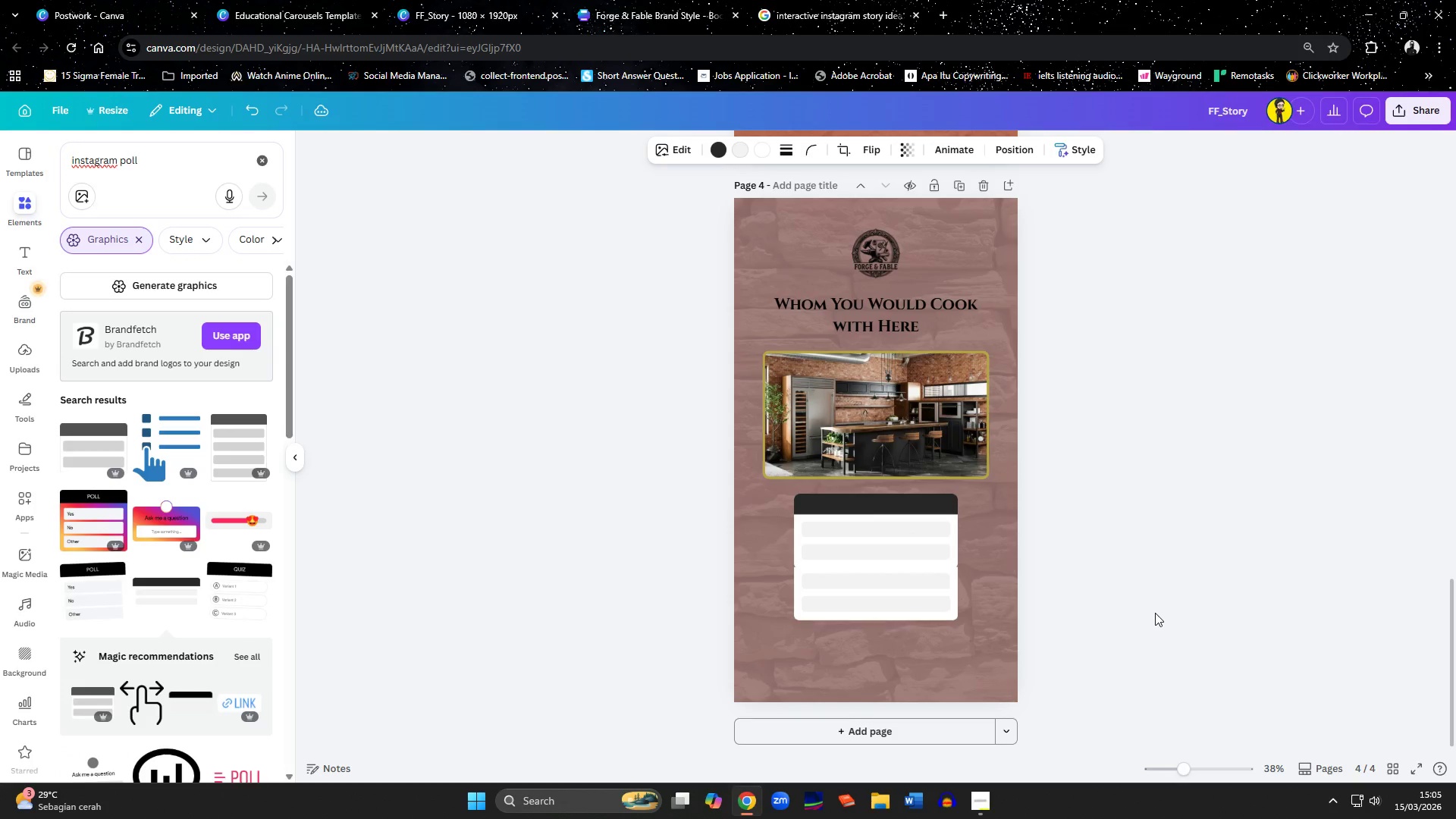 
key(ArrowUp)
 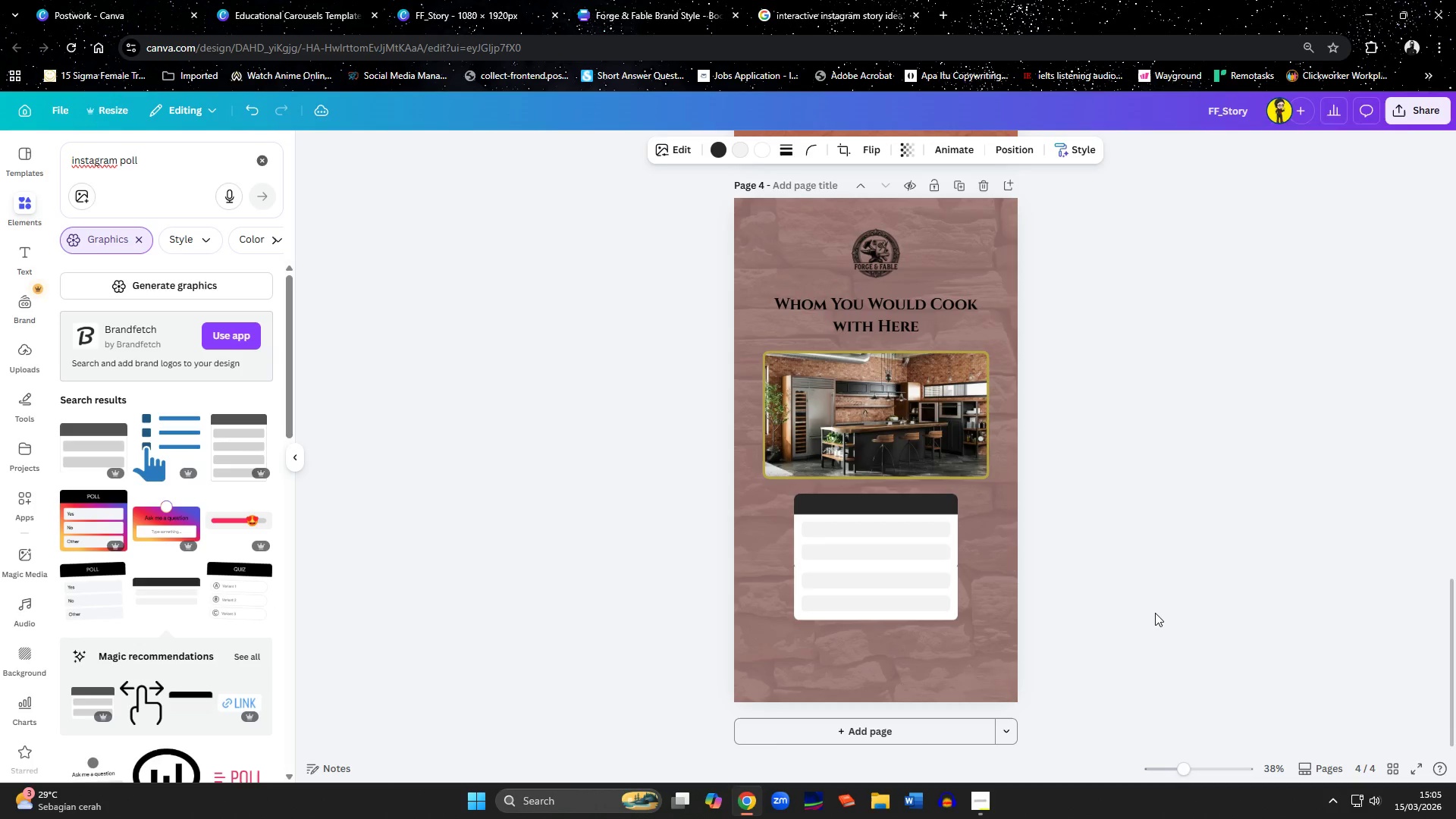 
key(ArrowUp)
 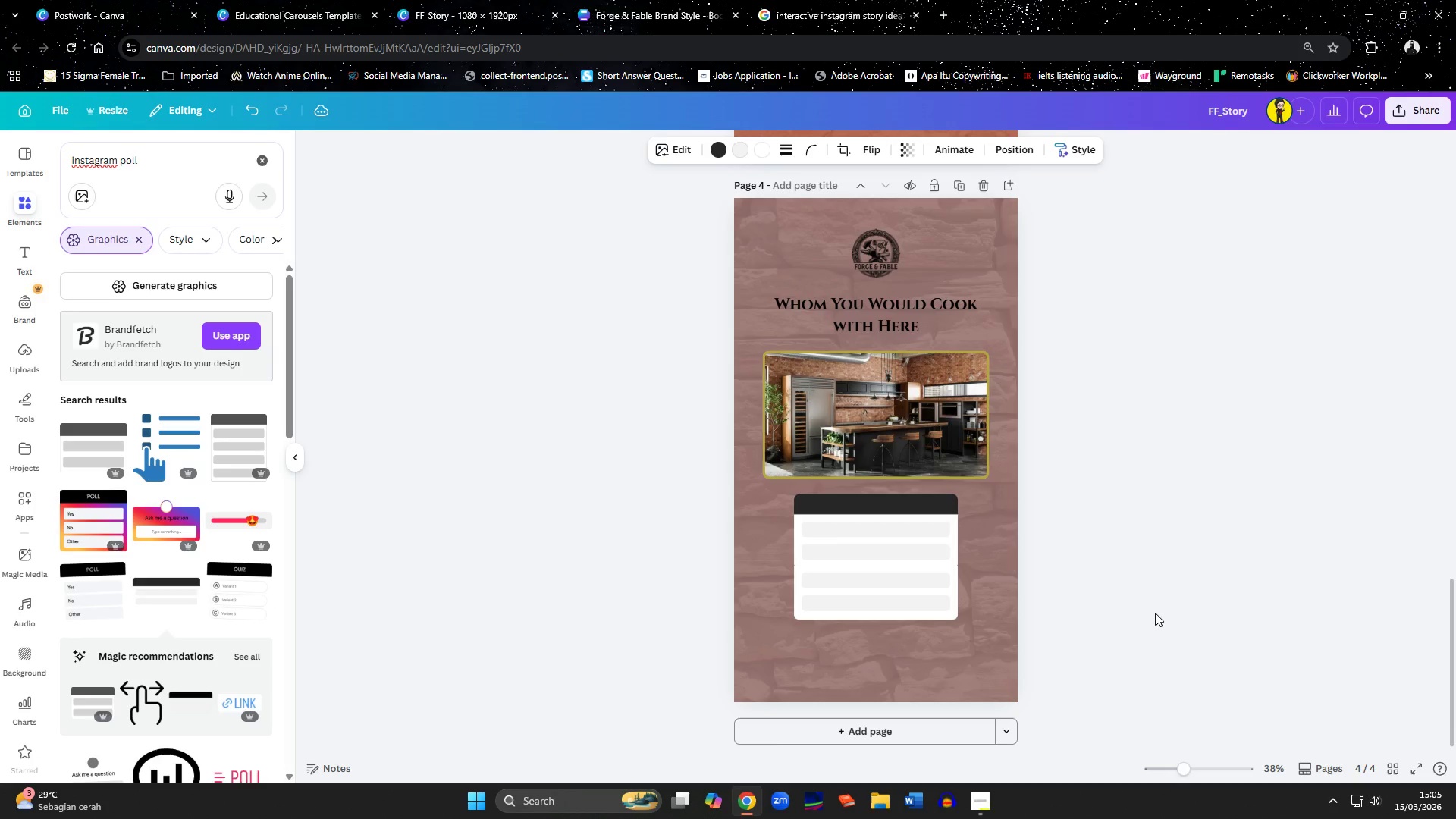 
key(ArrowUp)
 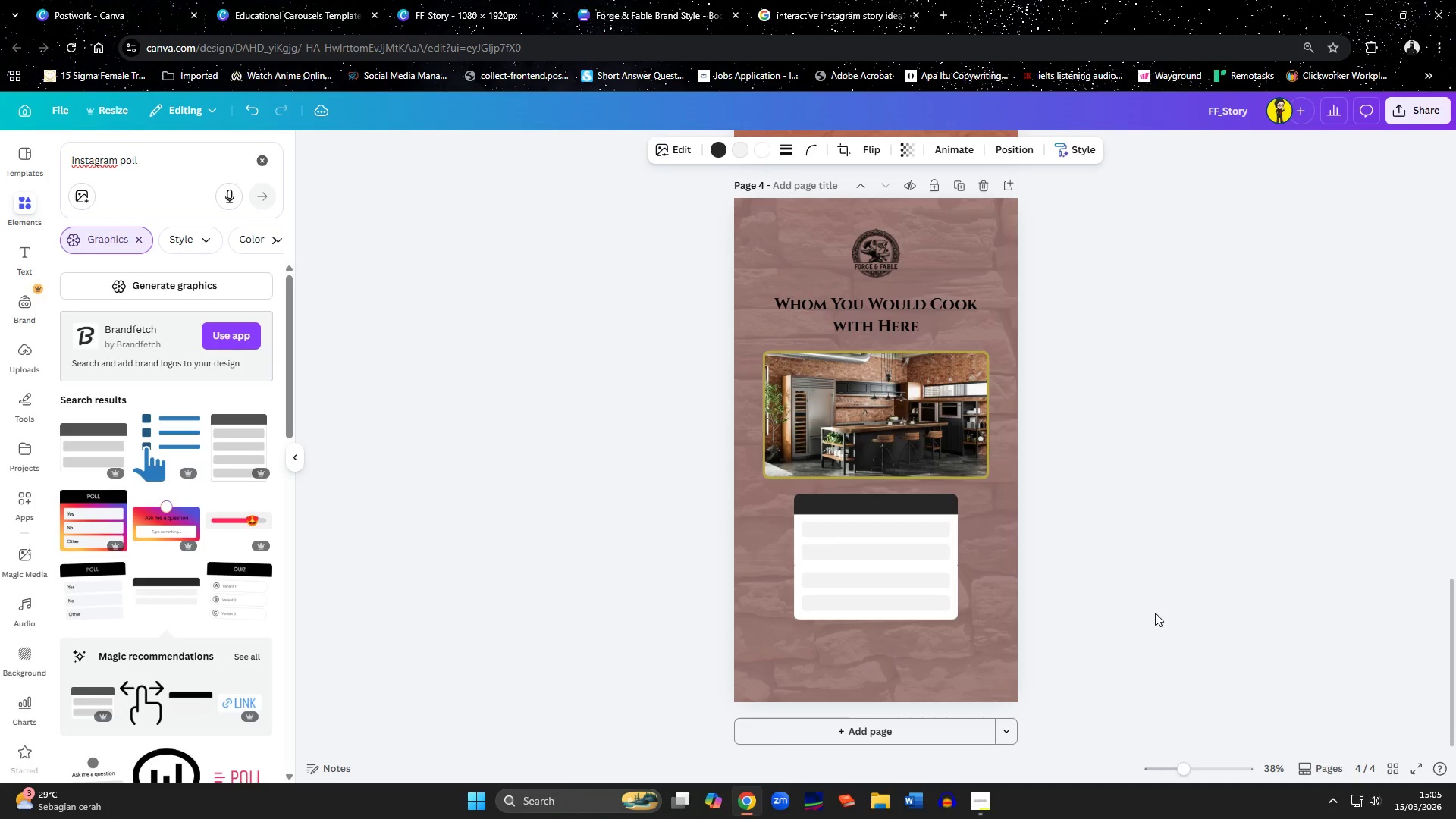 
key(ArrowUp)
 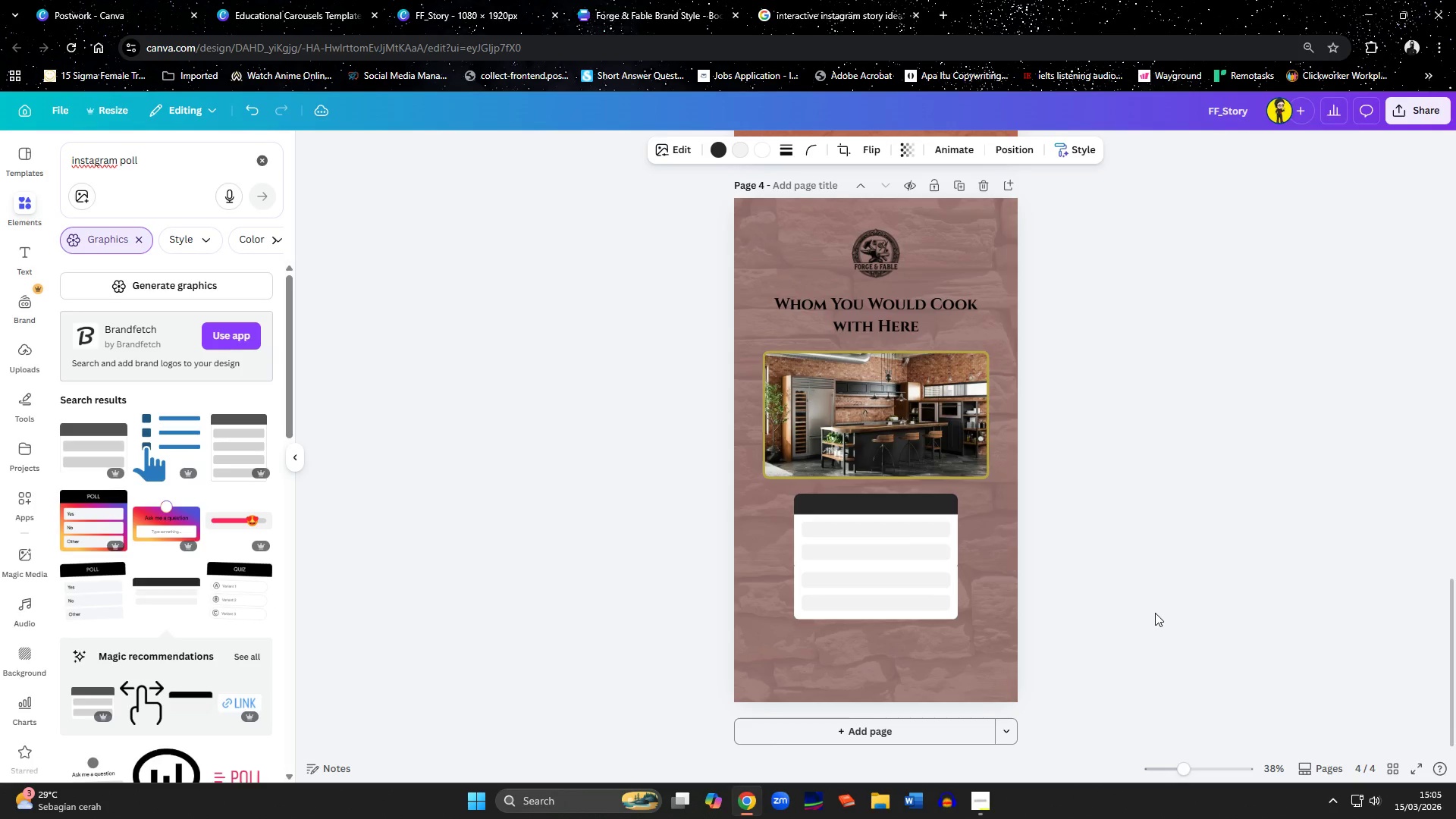 
key(ArrowUp)
 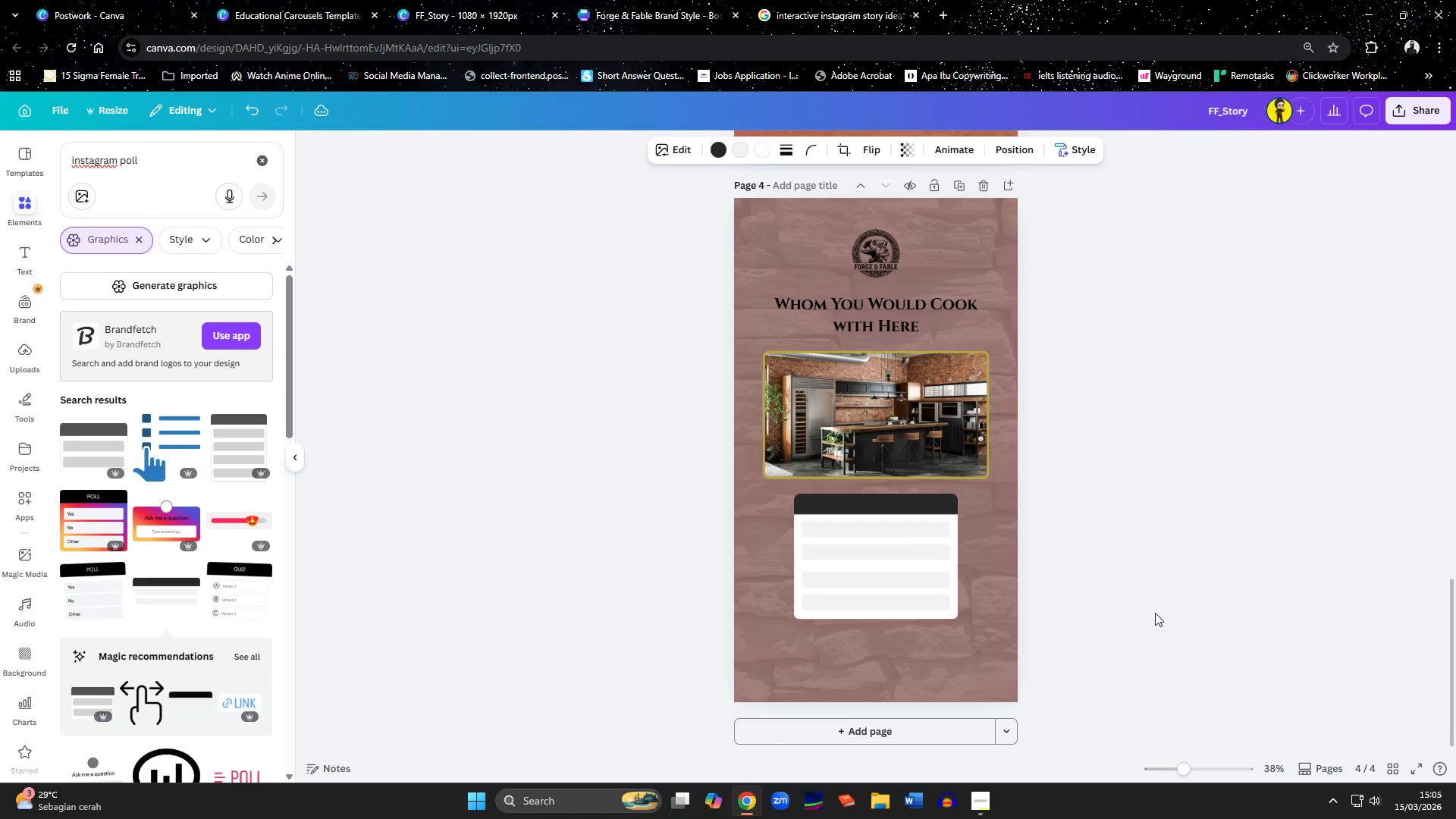 
key(ArrowUp)
 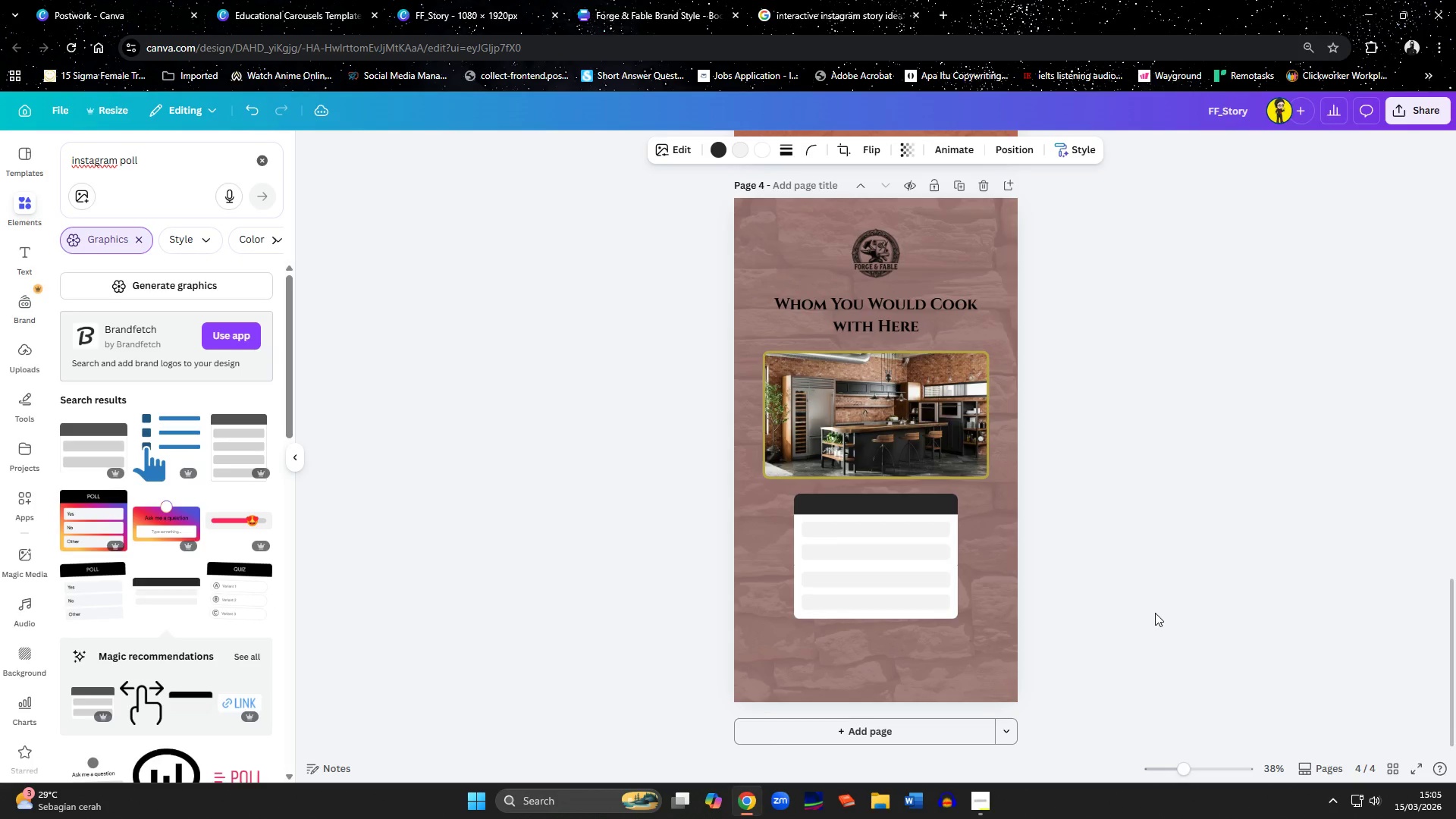 
key(ArrowUp)
 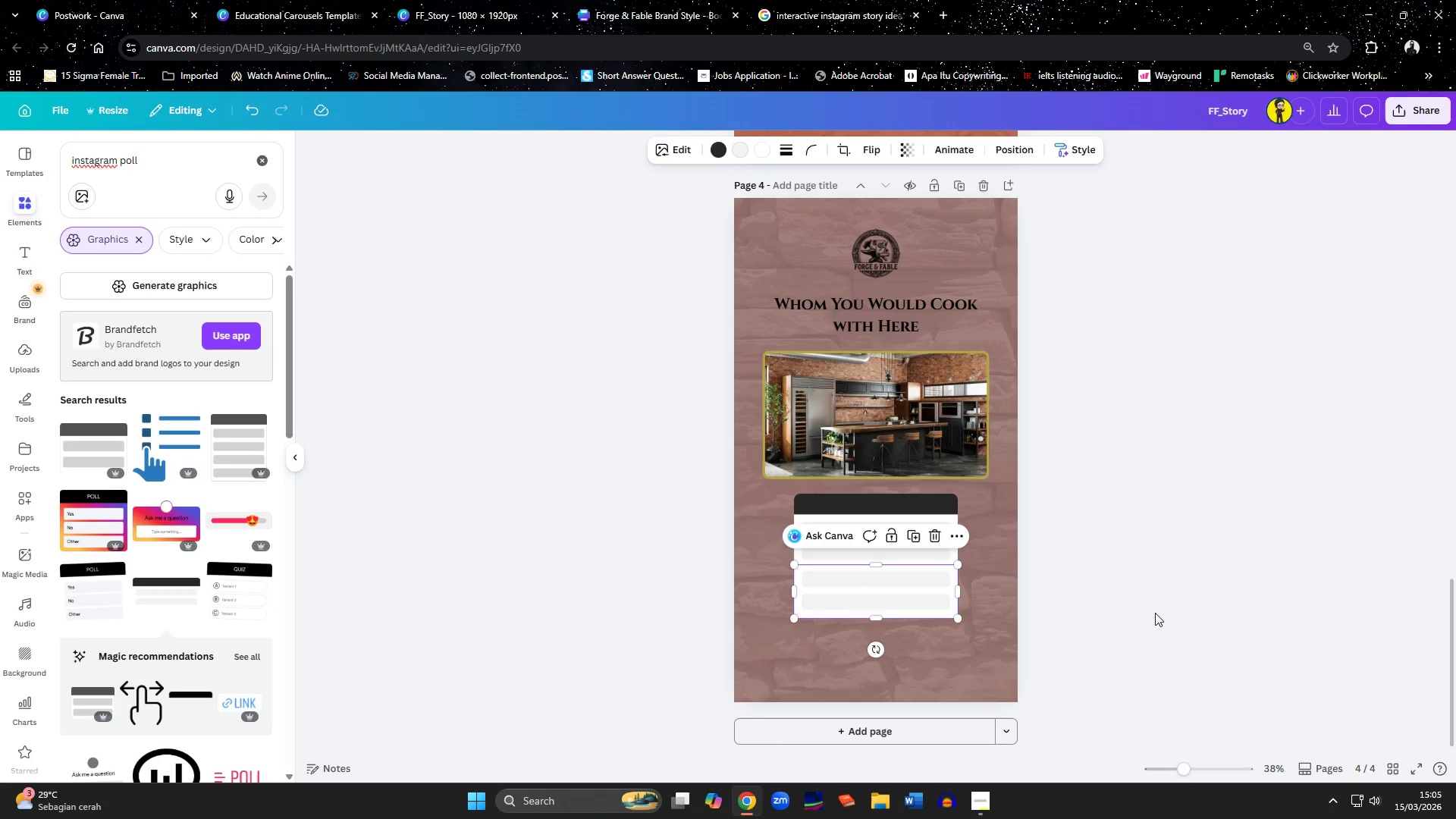 
key(ArrowUp)
 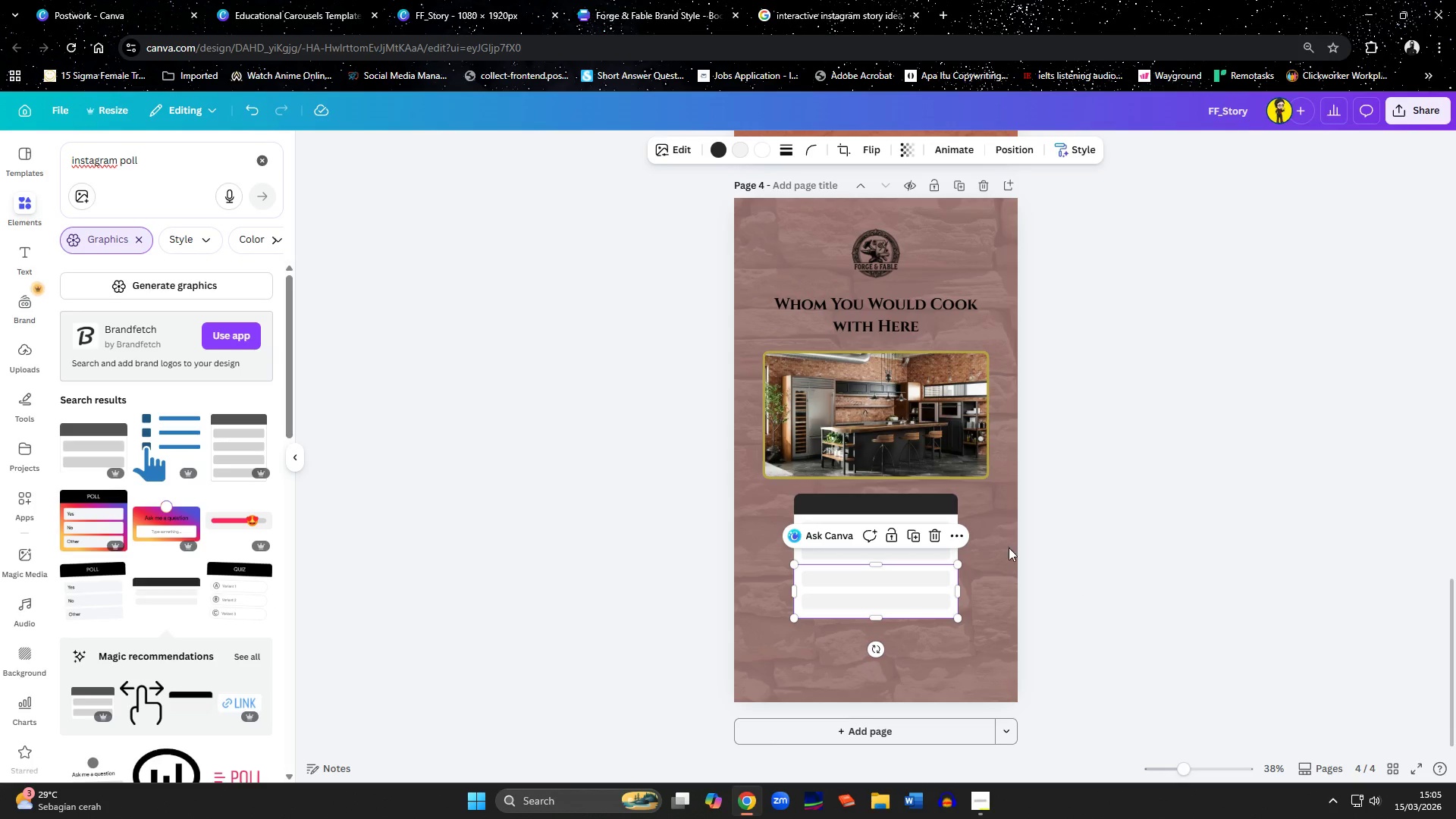 
hold_key(key=ShiftLeft, duration=0.72)
left_click([905, 510])
 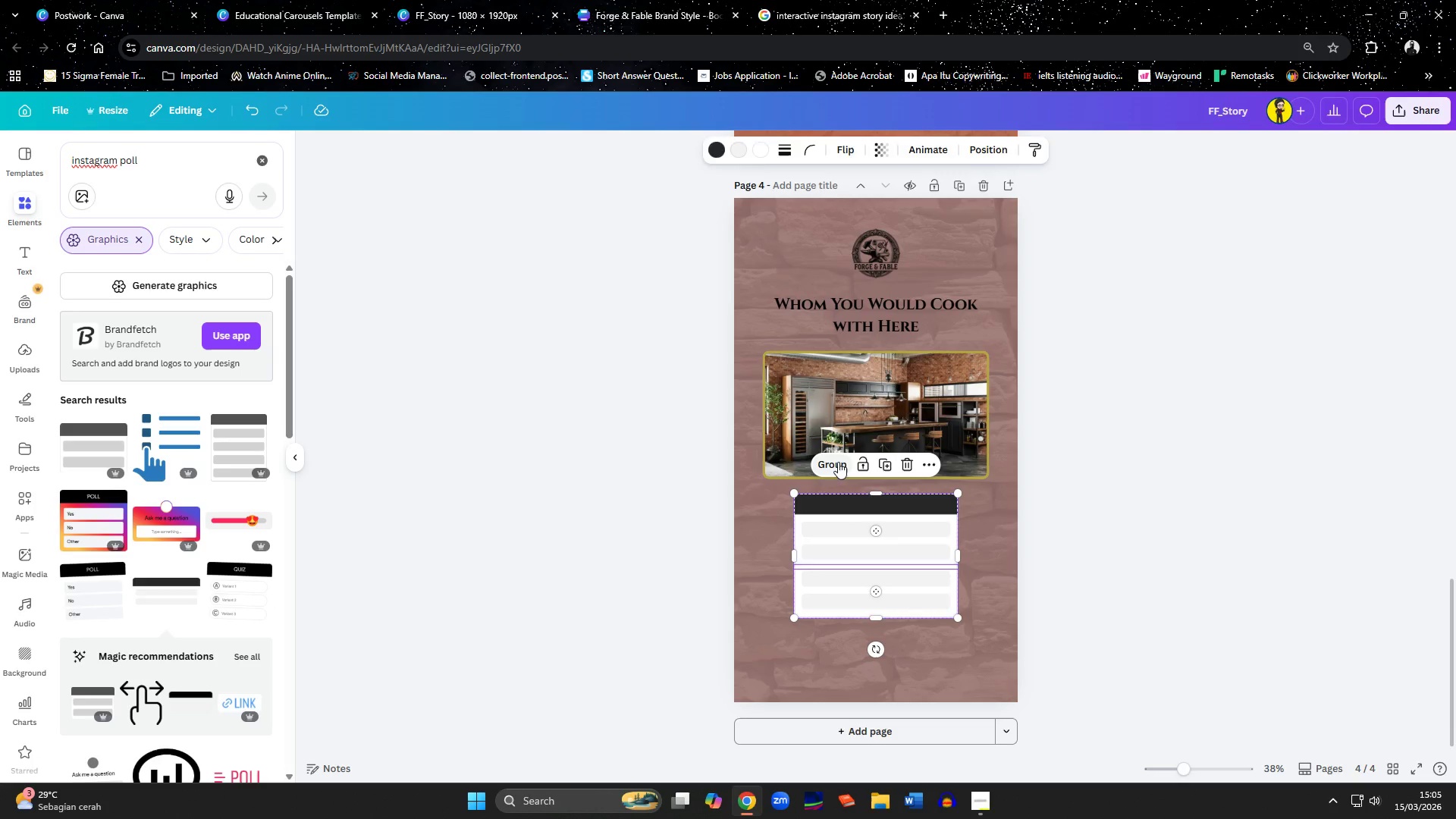 
double_click([1061, 595])
 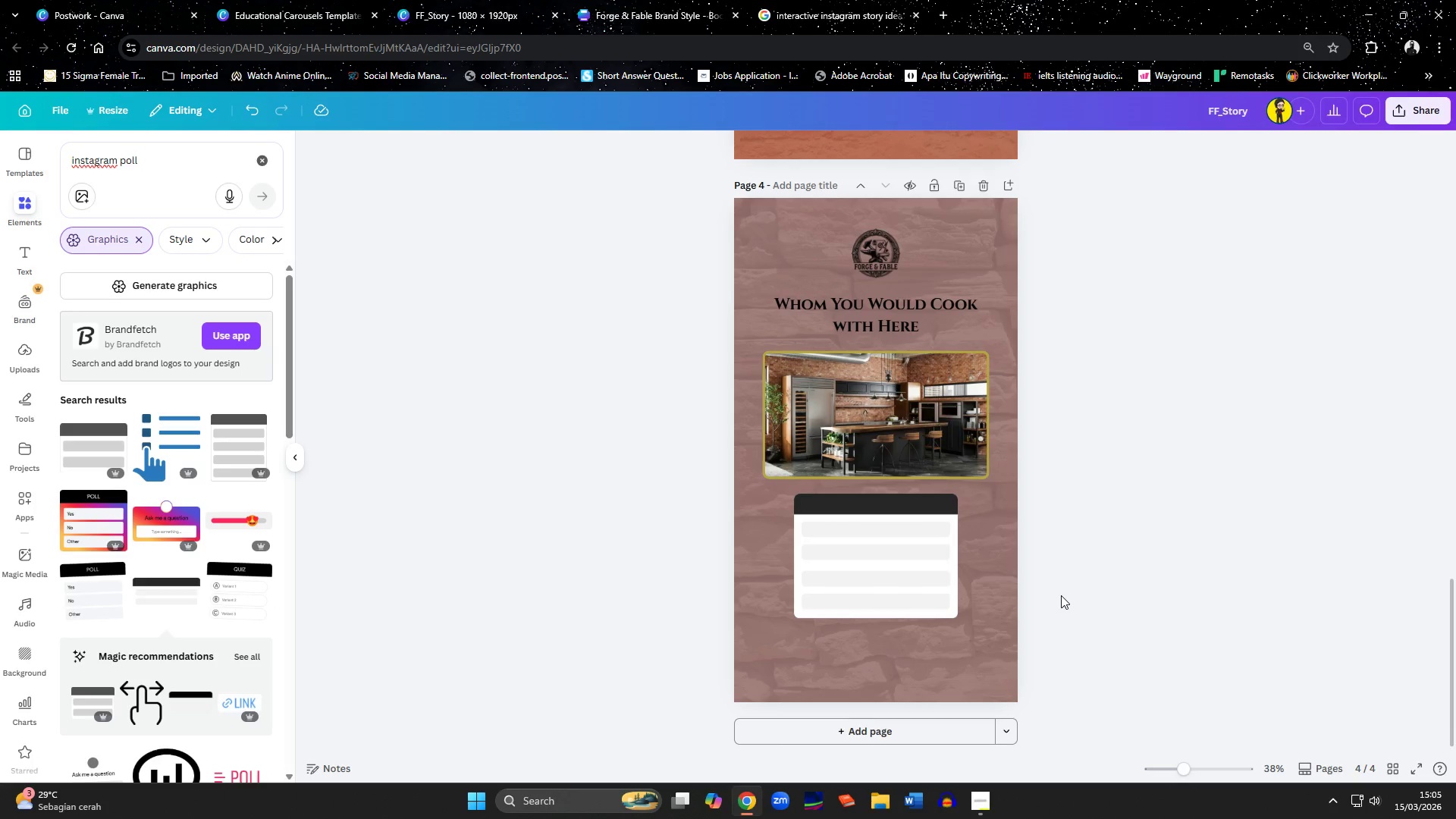 
left_click([890, 559])
 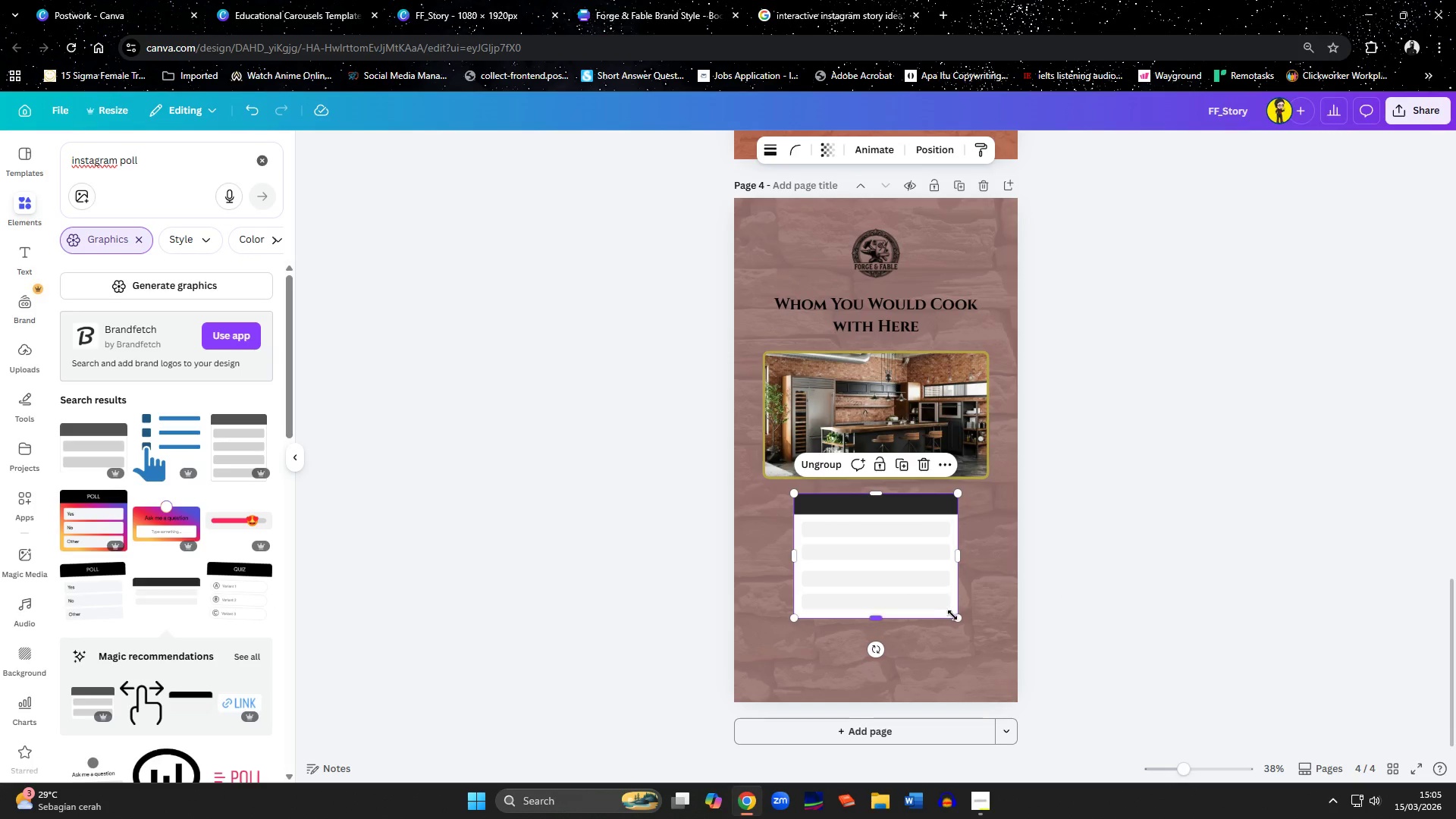 
left_click_drag(start_coordinate=[955, 617], to_coordinate=[958, 628])
 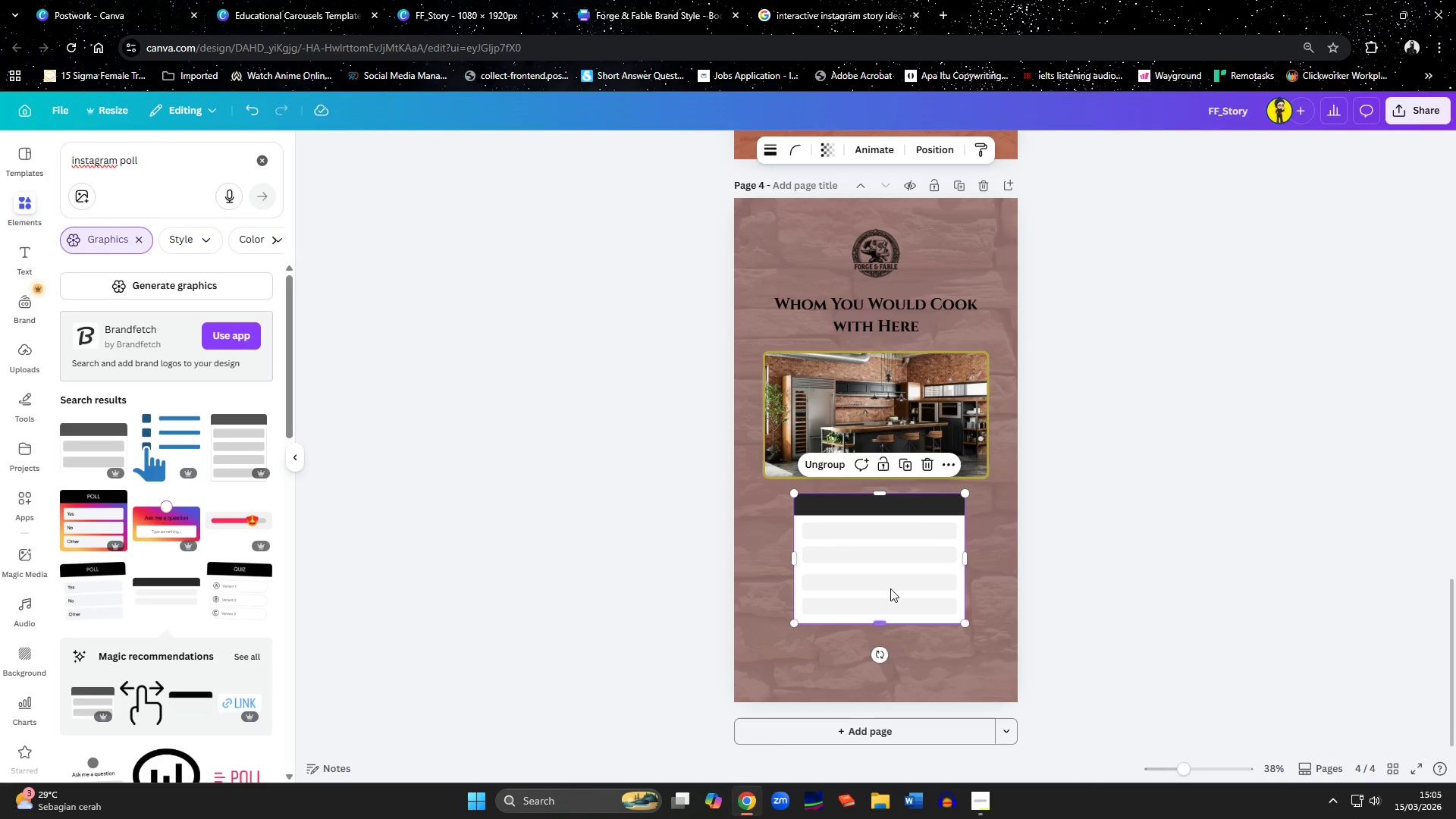 
left_click_drag(start_coordinate=[890, 588], to_coordinate=[884, 591])
 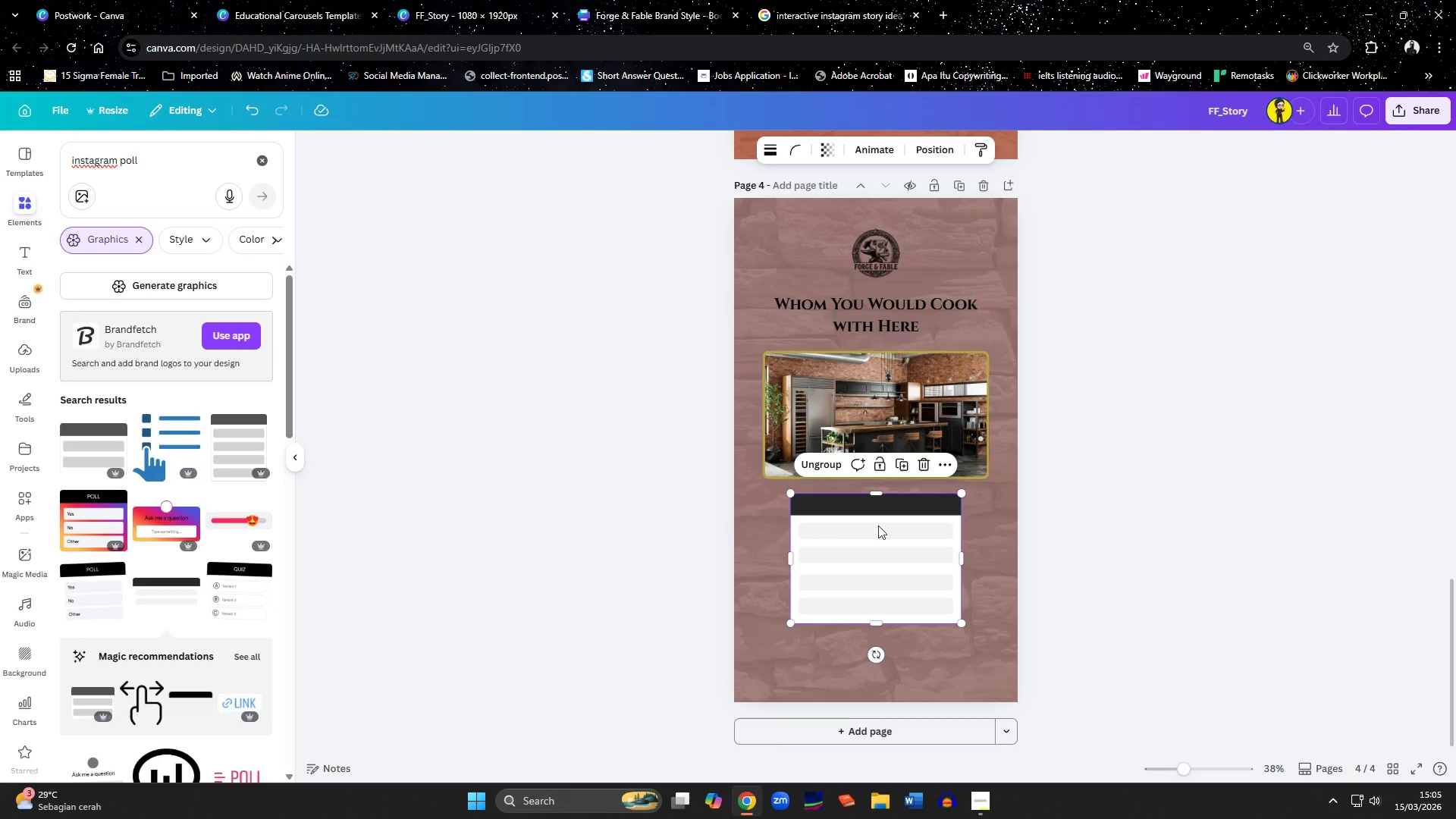 
left_click_drag(start_coordinate=[916, 606], to_coordinate=[917, 616])
 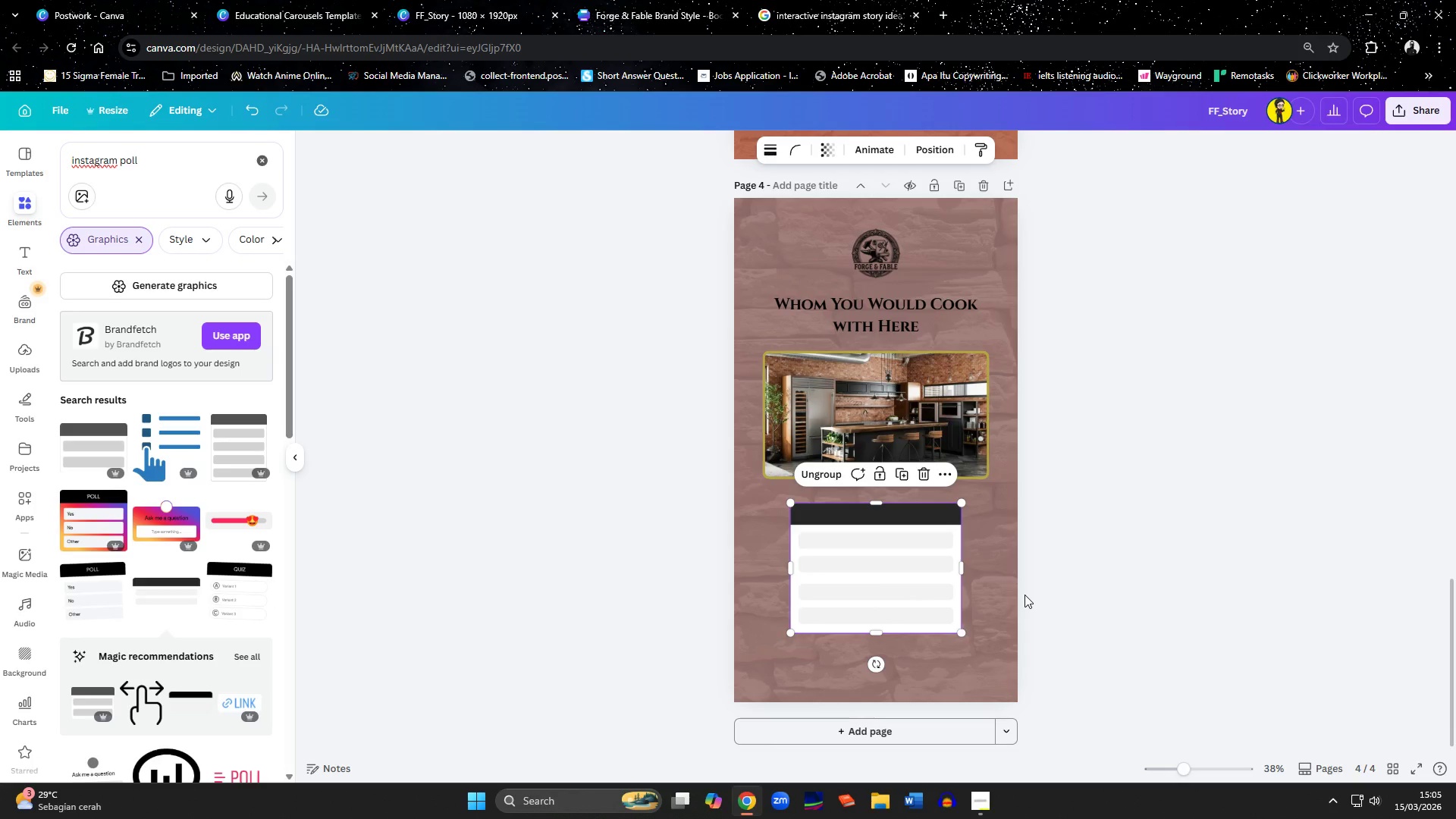 
scroll: coordinate [915, 290], scroll_direction: up, amount: 5.0
 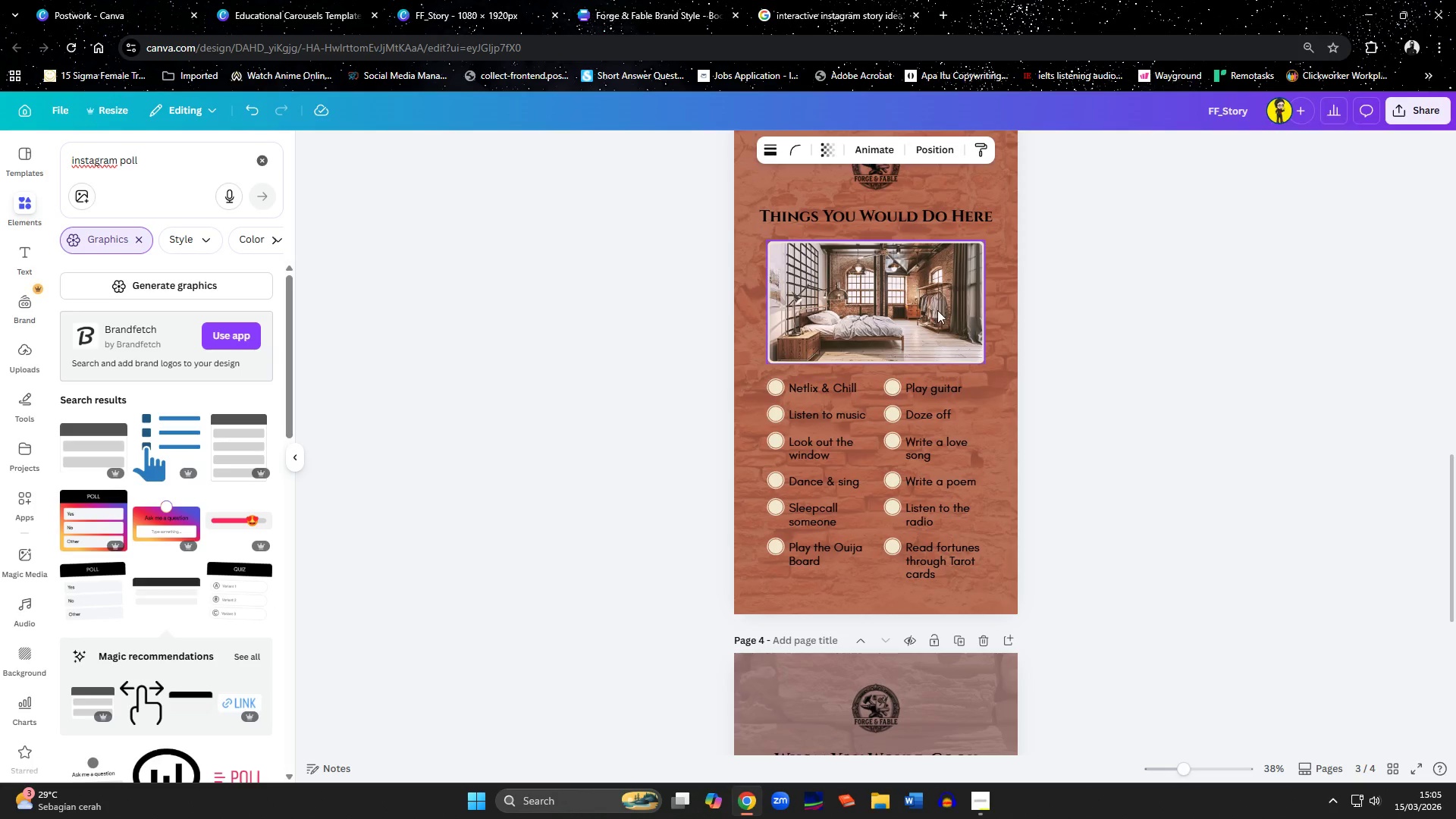 
left_click([908, 290])
 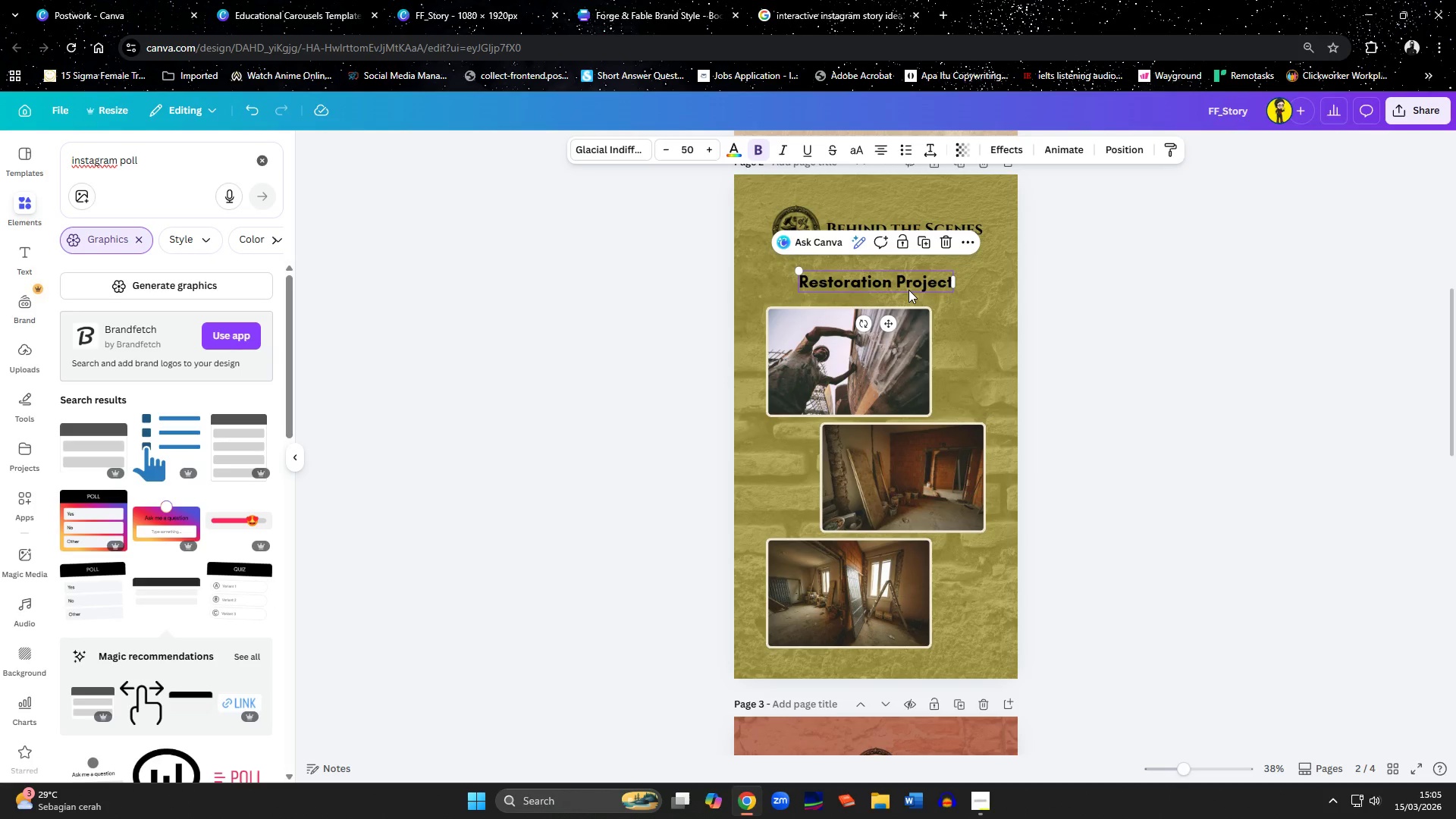 
key(Control+C)
 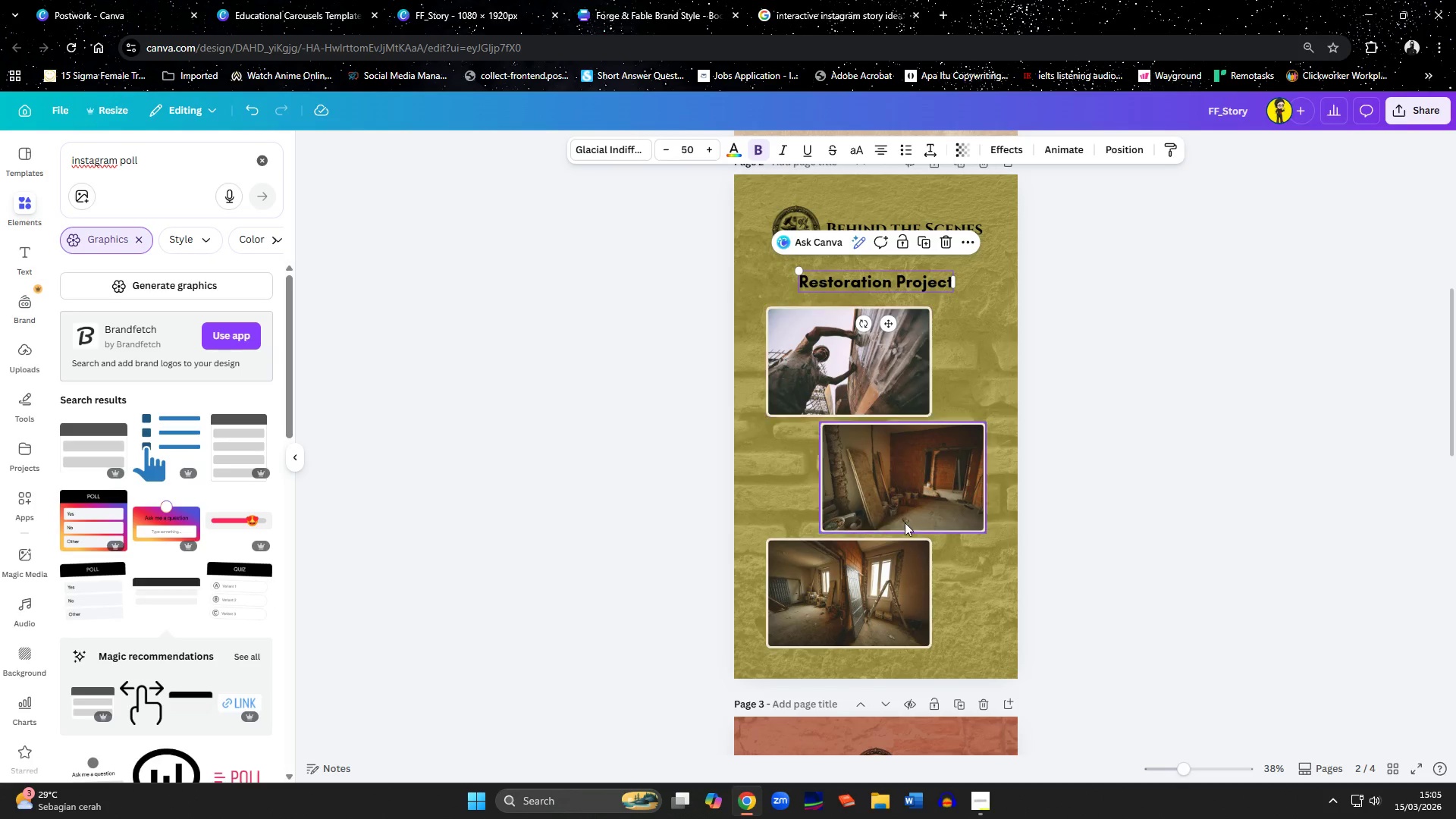 
scroll: coordinate [937, 311], scroll_direction: up, amount: 8.0
 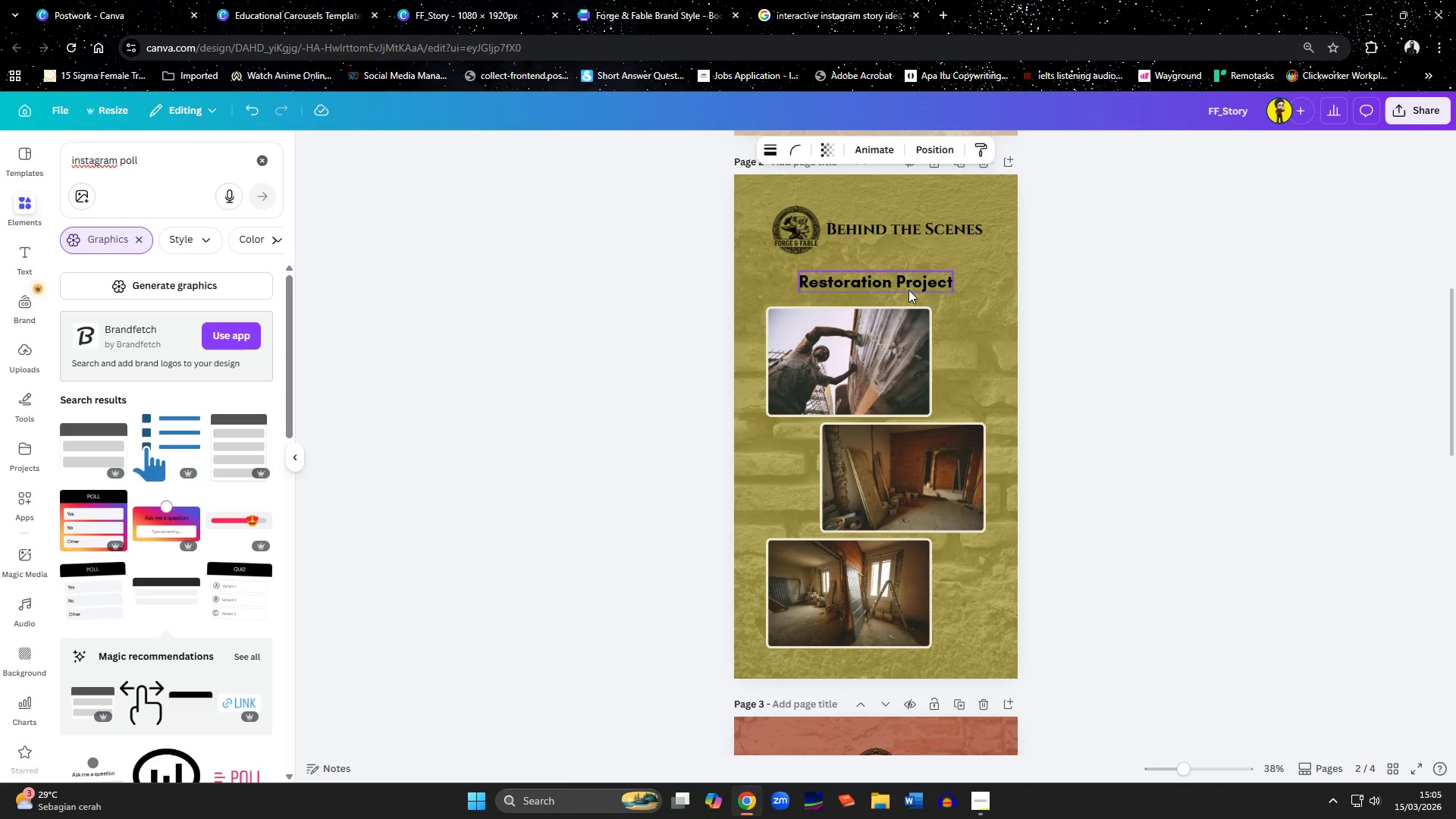 
left_click([892, 516])
 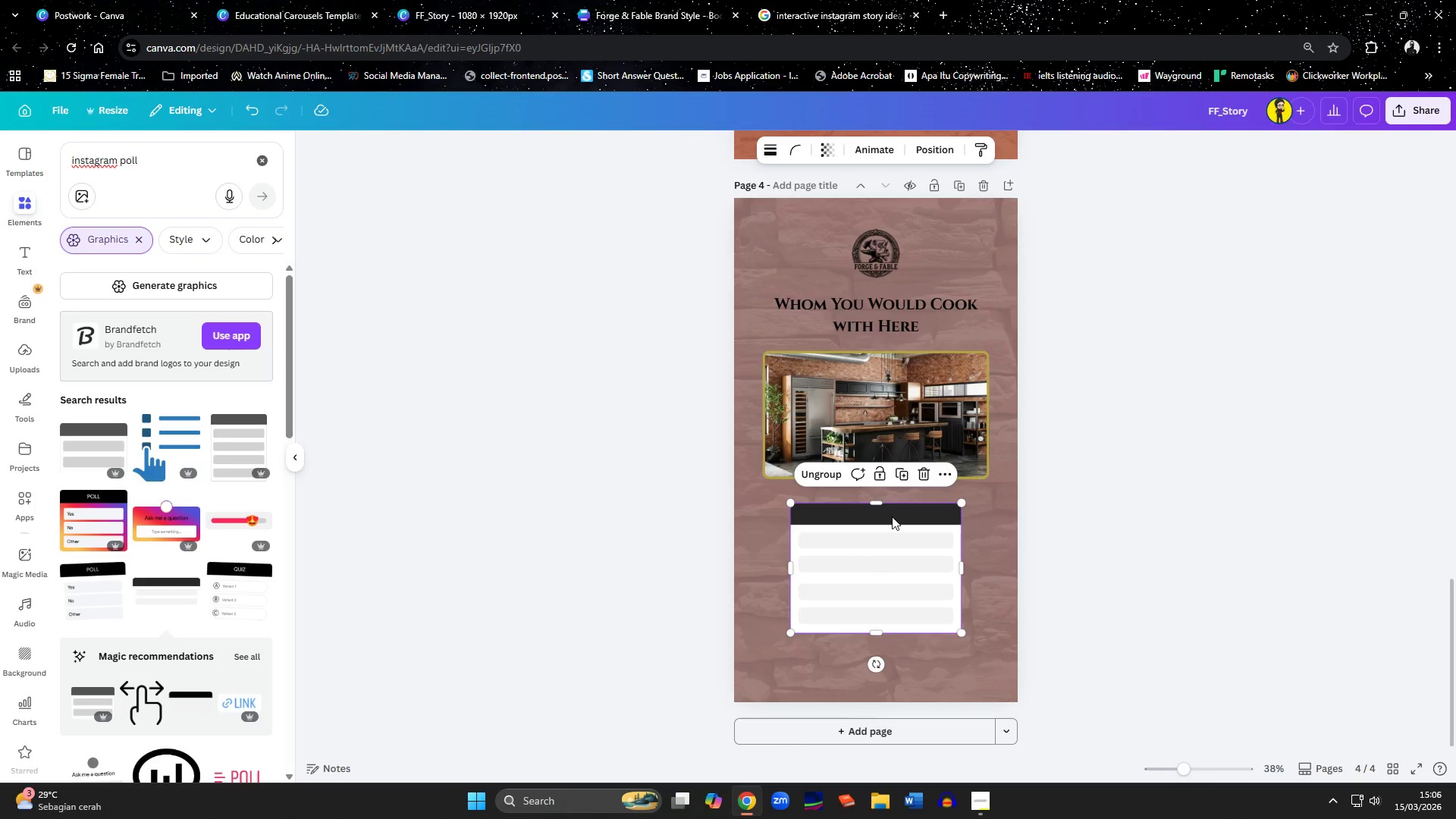 
key(Control+ControlLeft)
 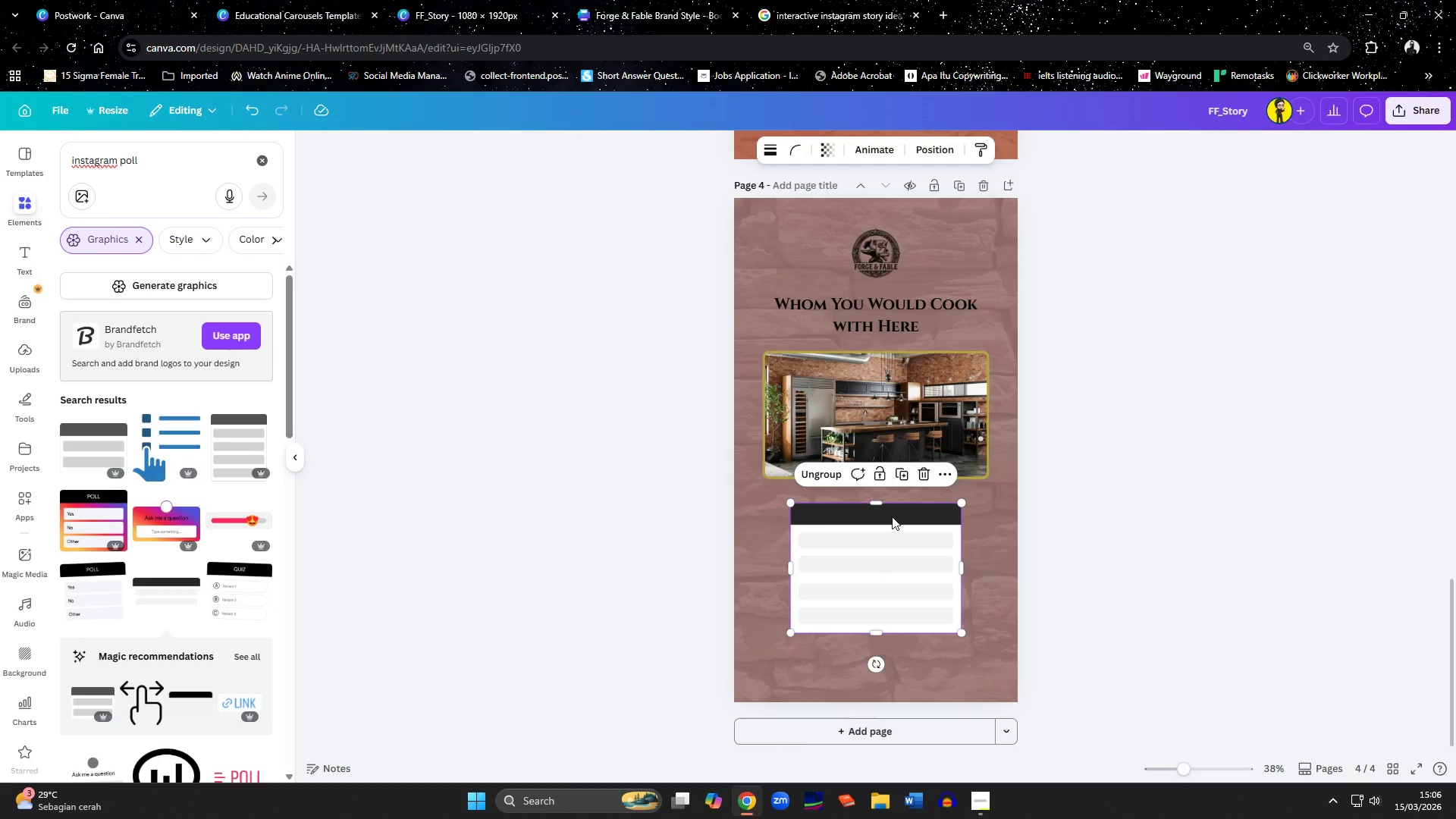 
key(Control+V)
 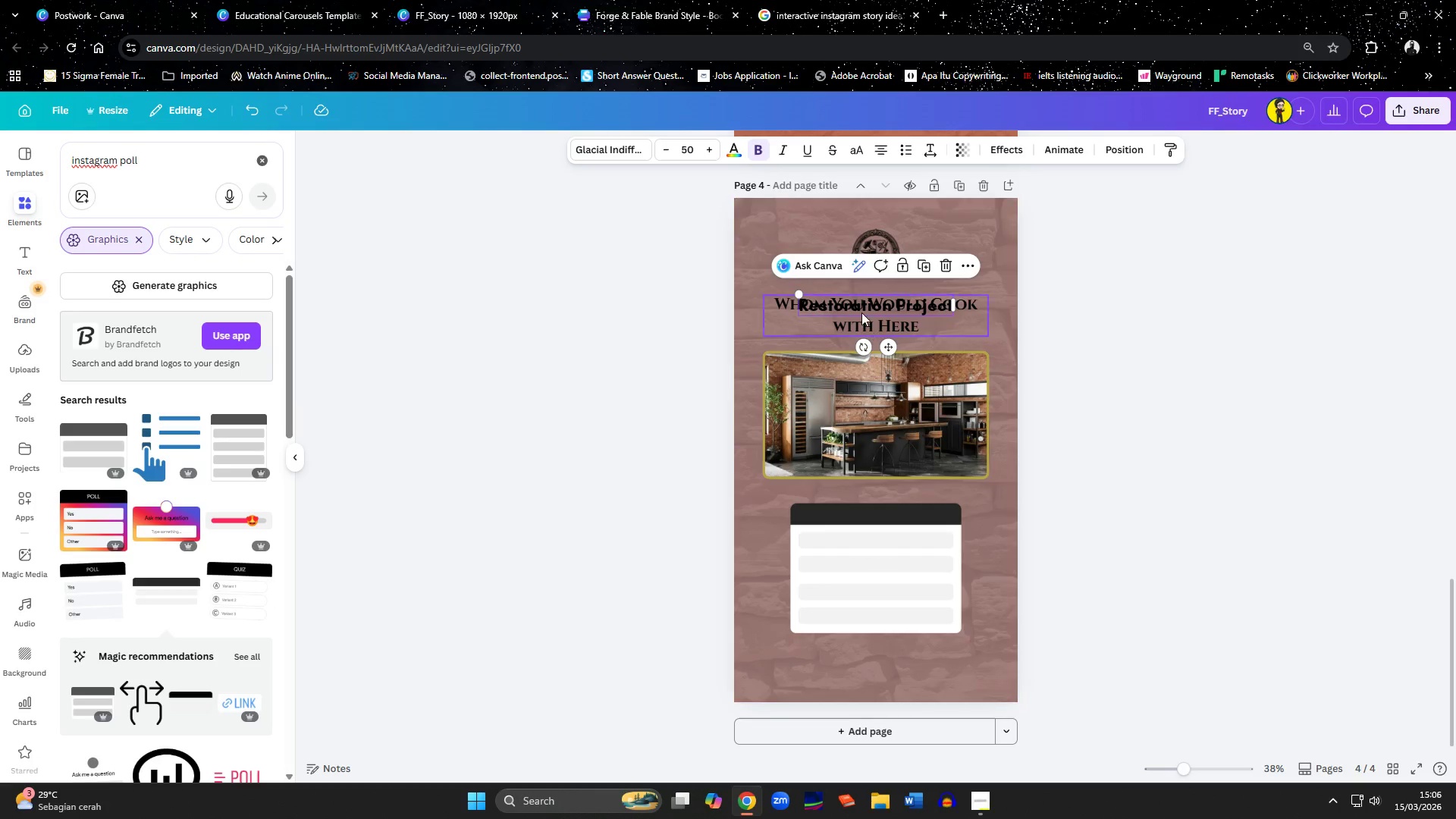 
left_click_drag(start_coordinate=[861, 310], to_coordinate=[863, 520])
 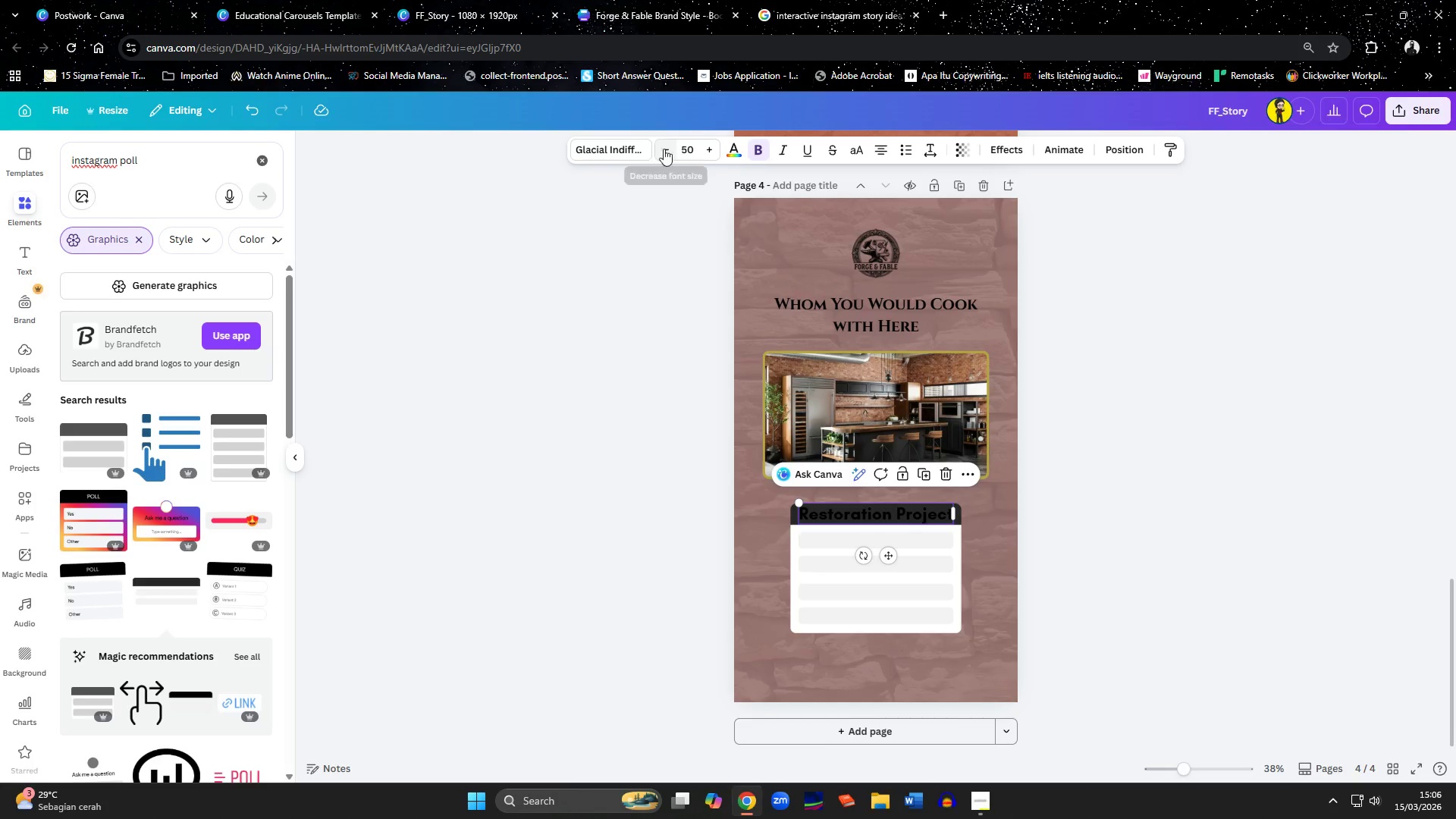 
scroll: coordinate [903, 535], scroll_direction: down, amount: 14.0
 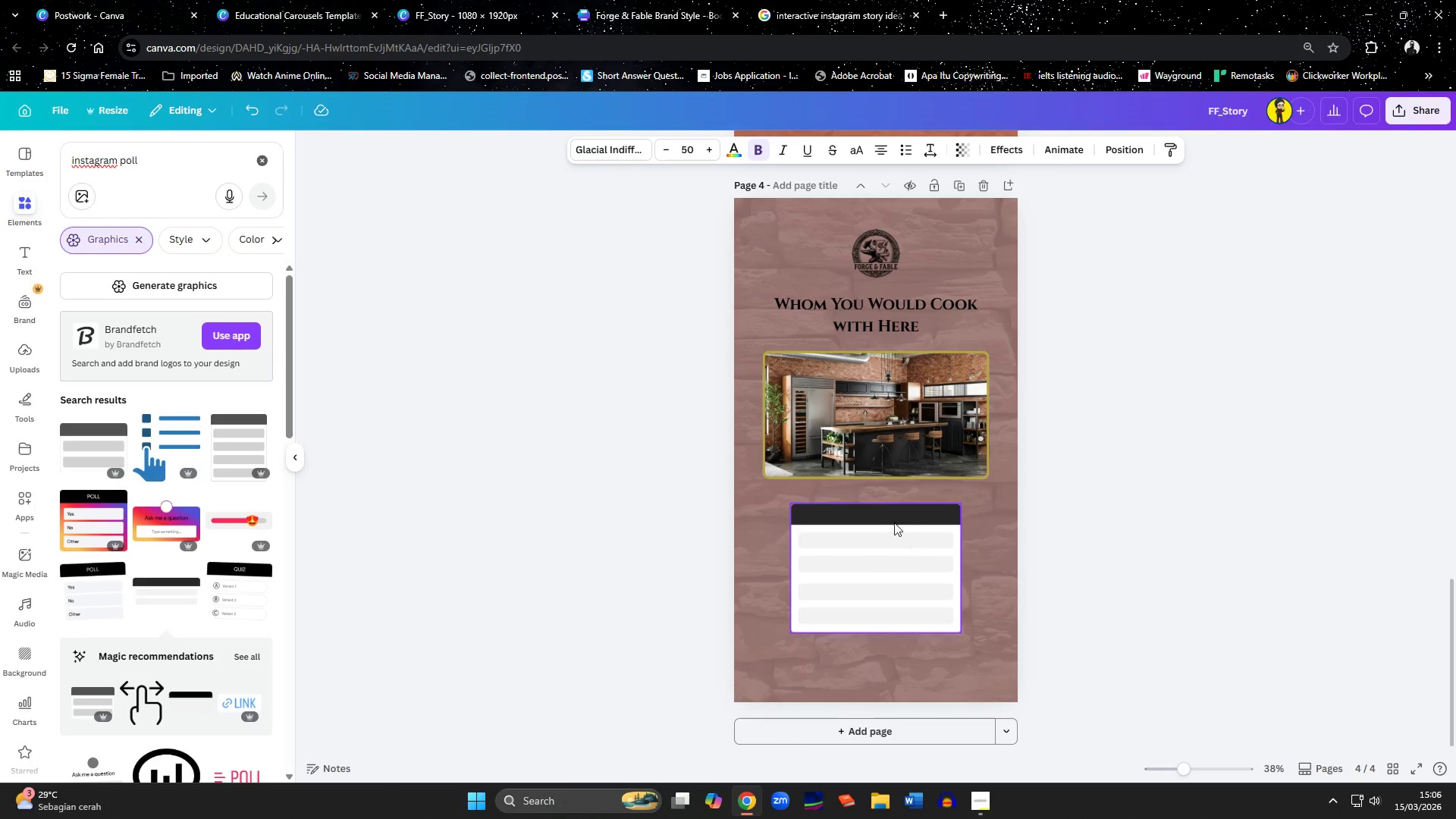 
double_click([665, 149])
 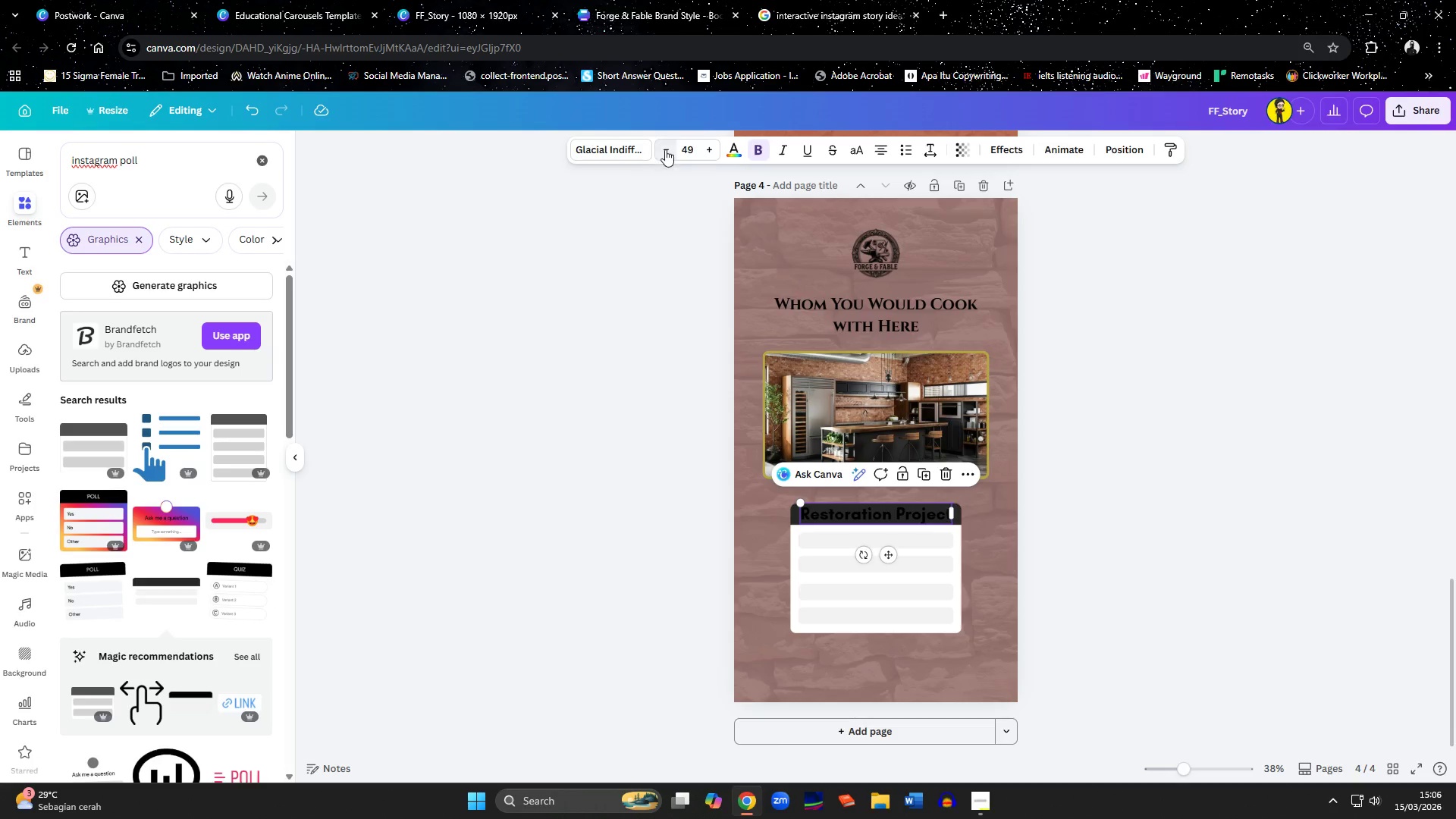 
triple_click([665, 149])
 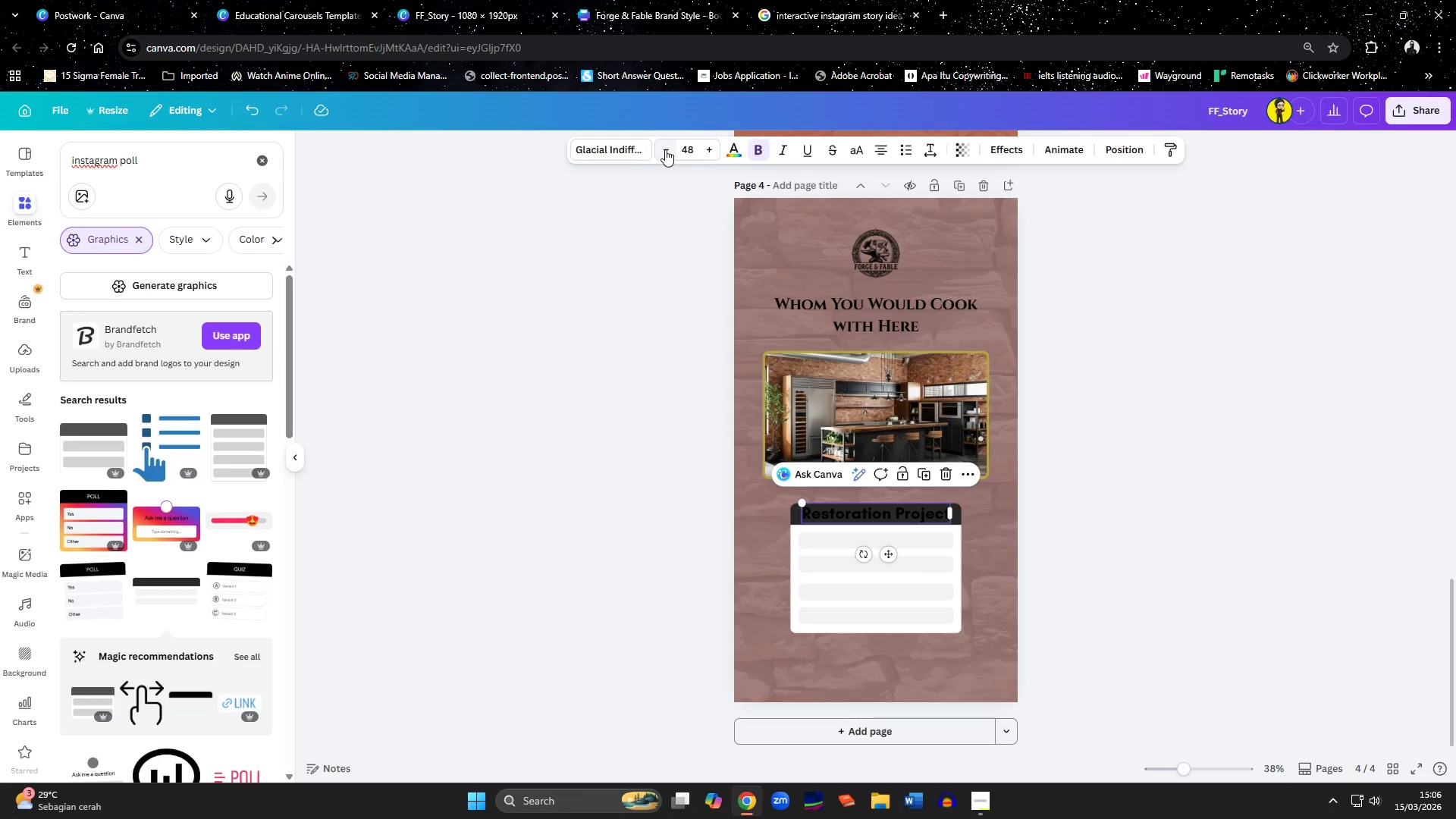 
triple_click([665, 149])
 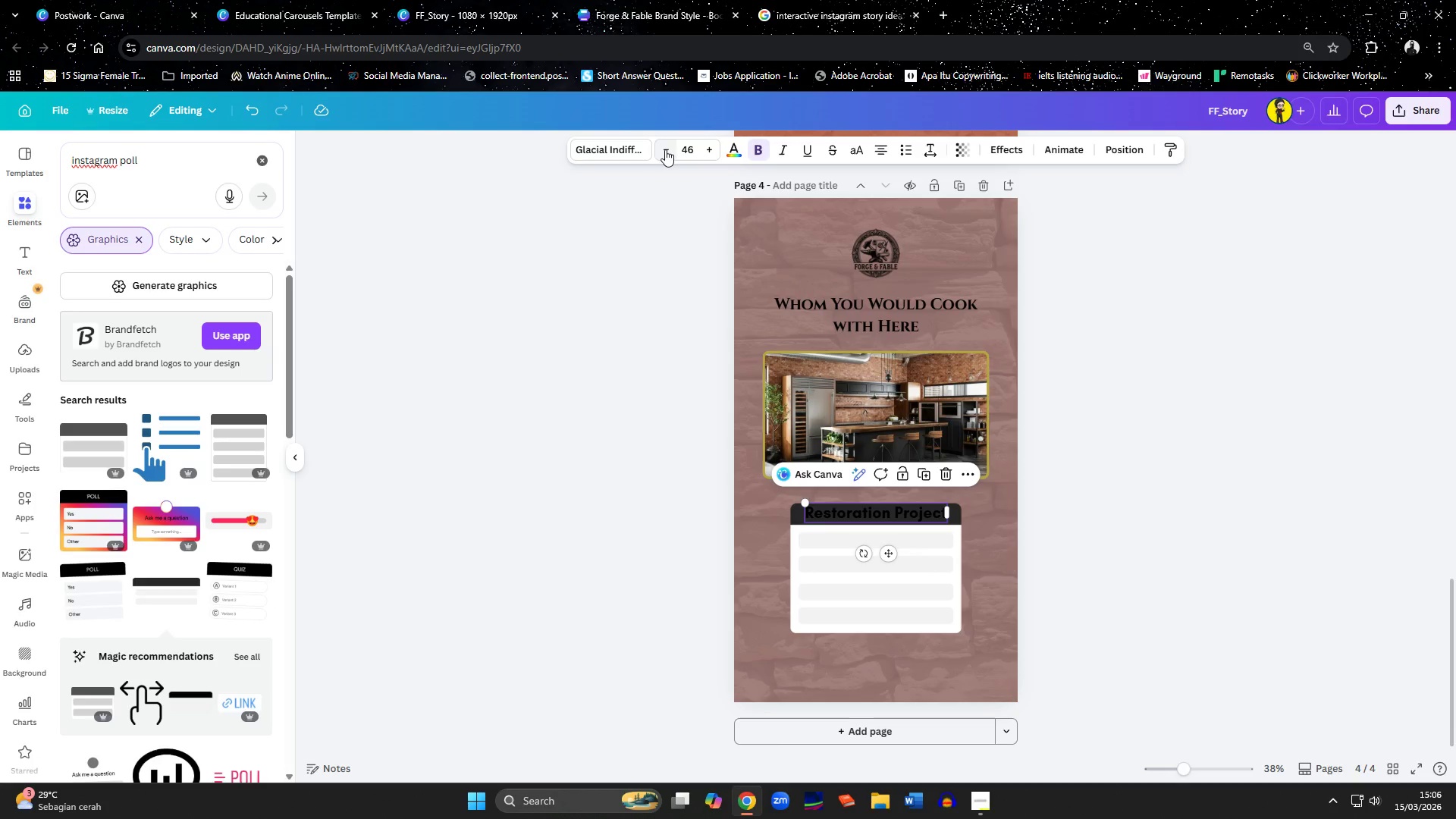 
triple_click([665, 149])
 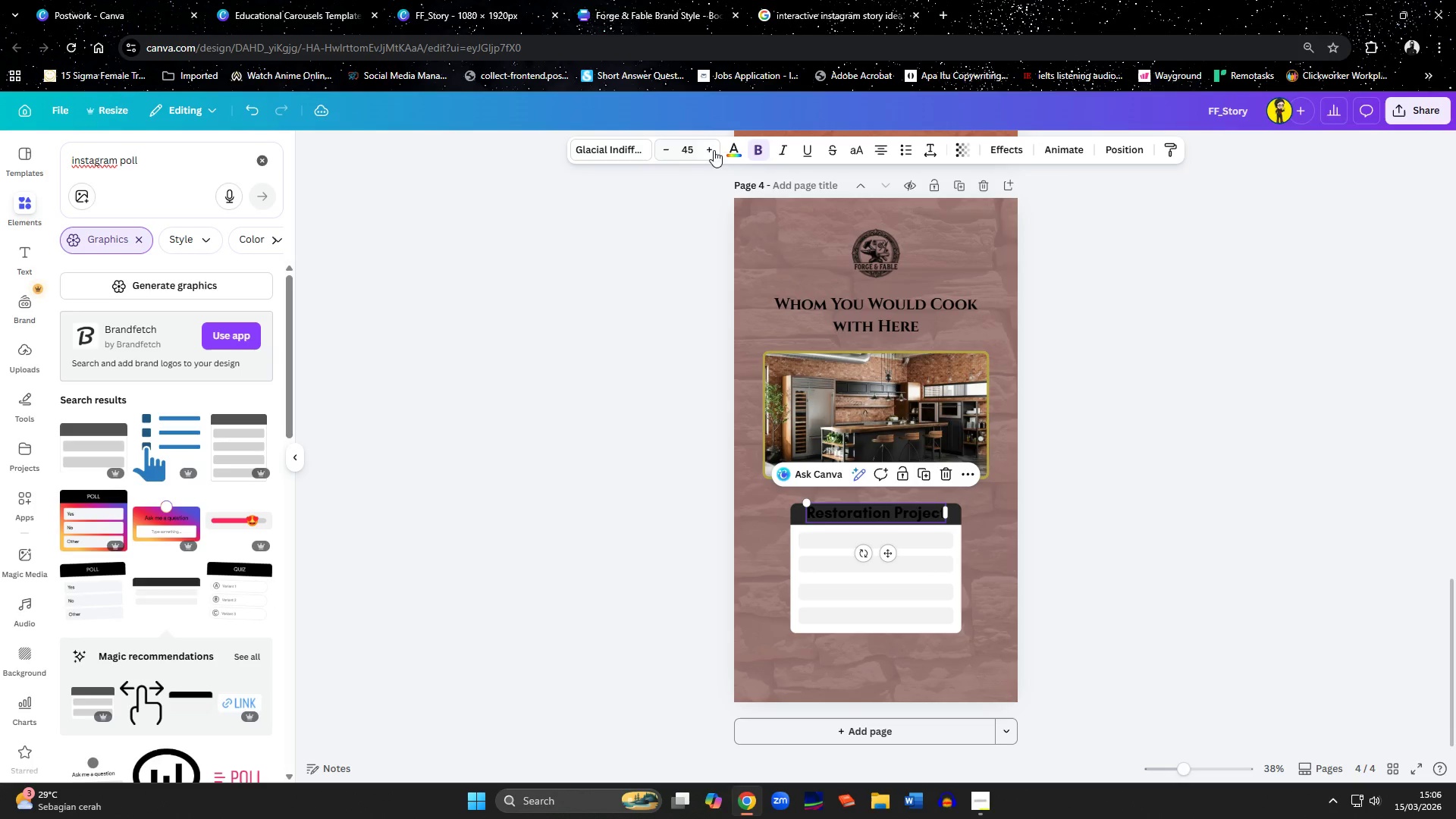 
left_click([737, 146])
 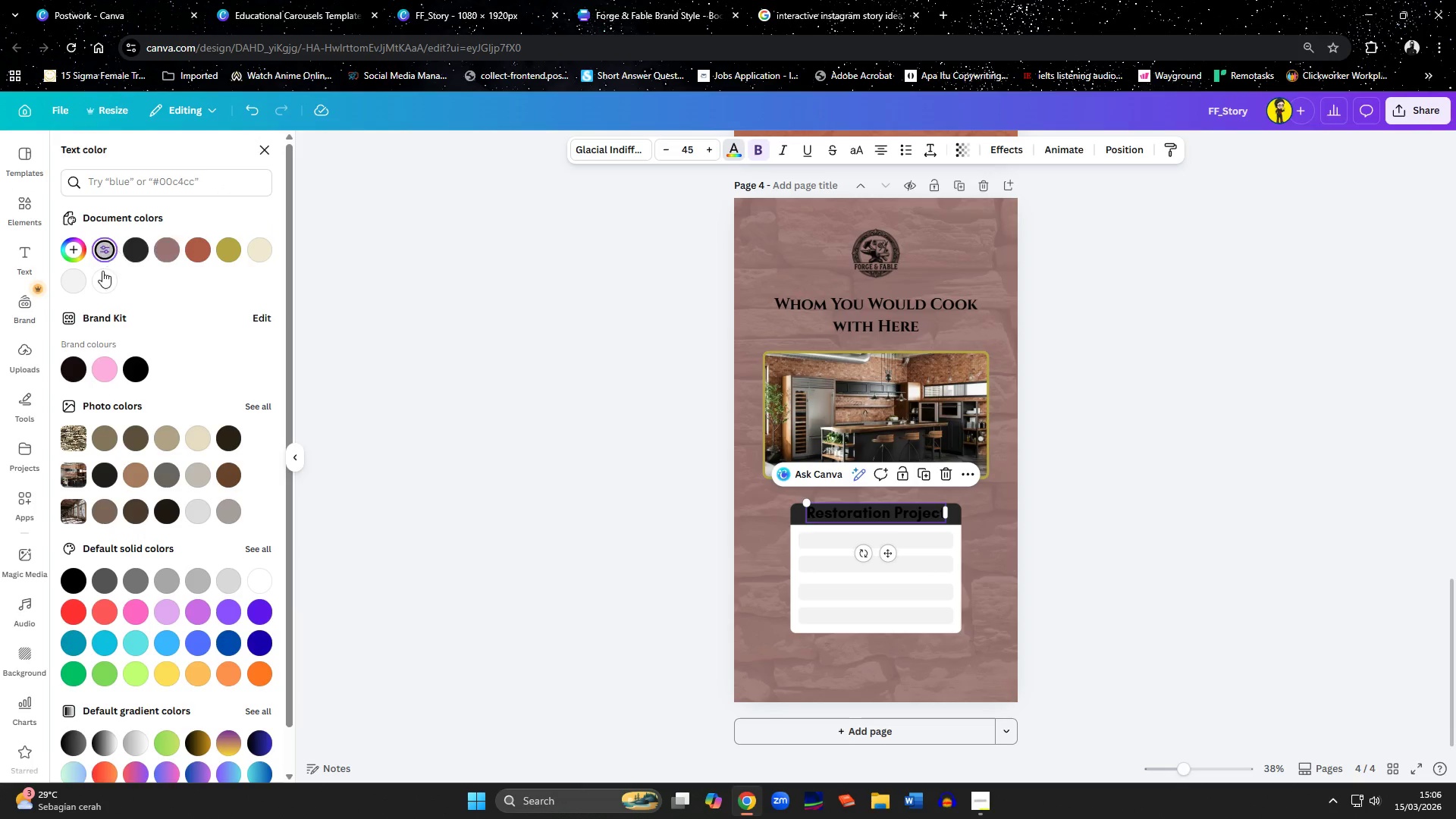 
left_click([102, 272])
 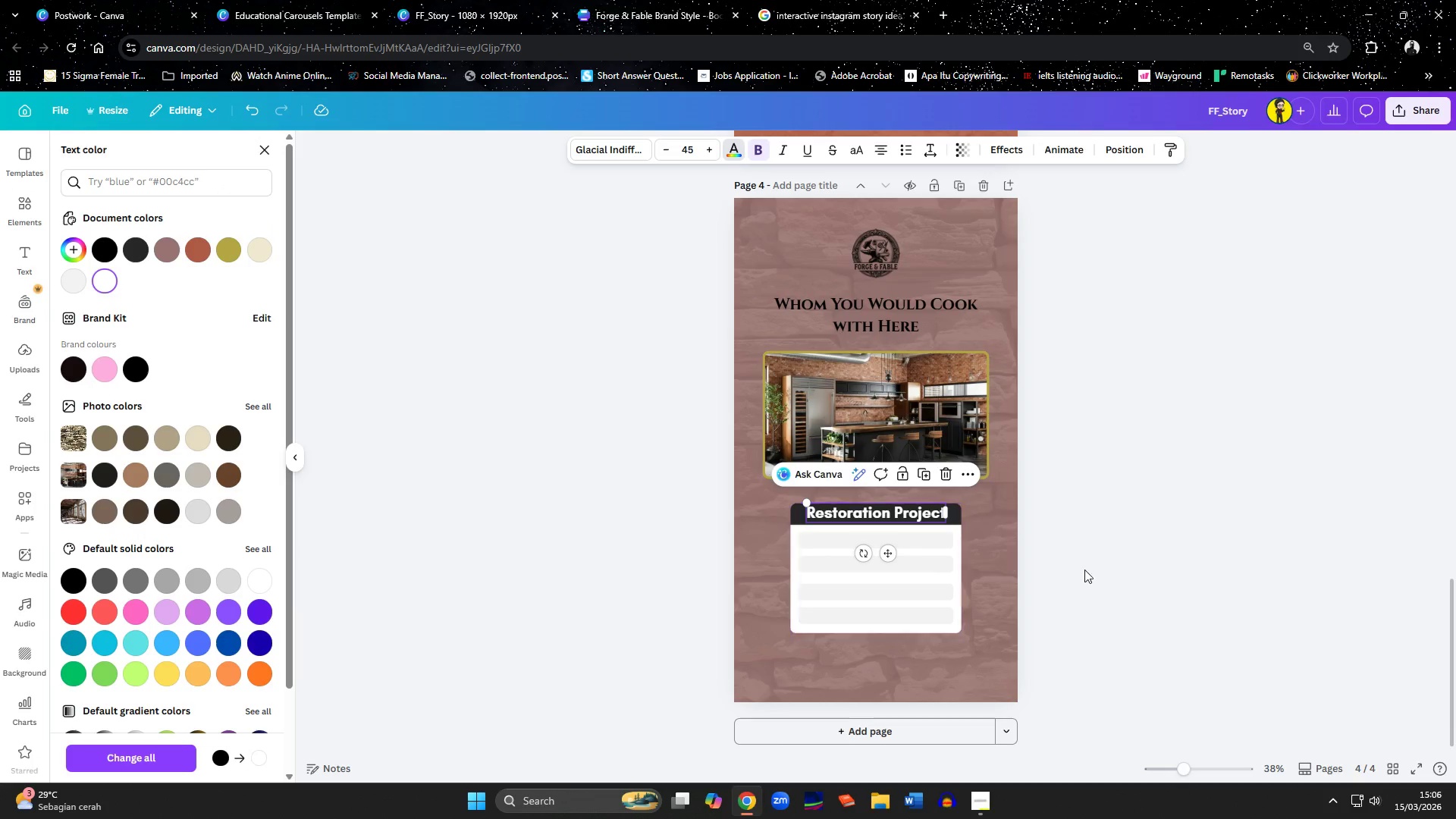 
left_click([1122, 576])
 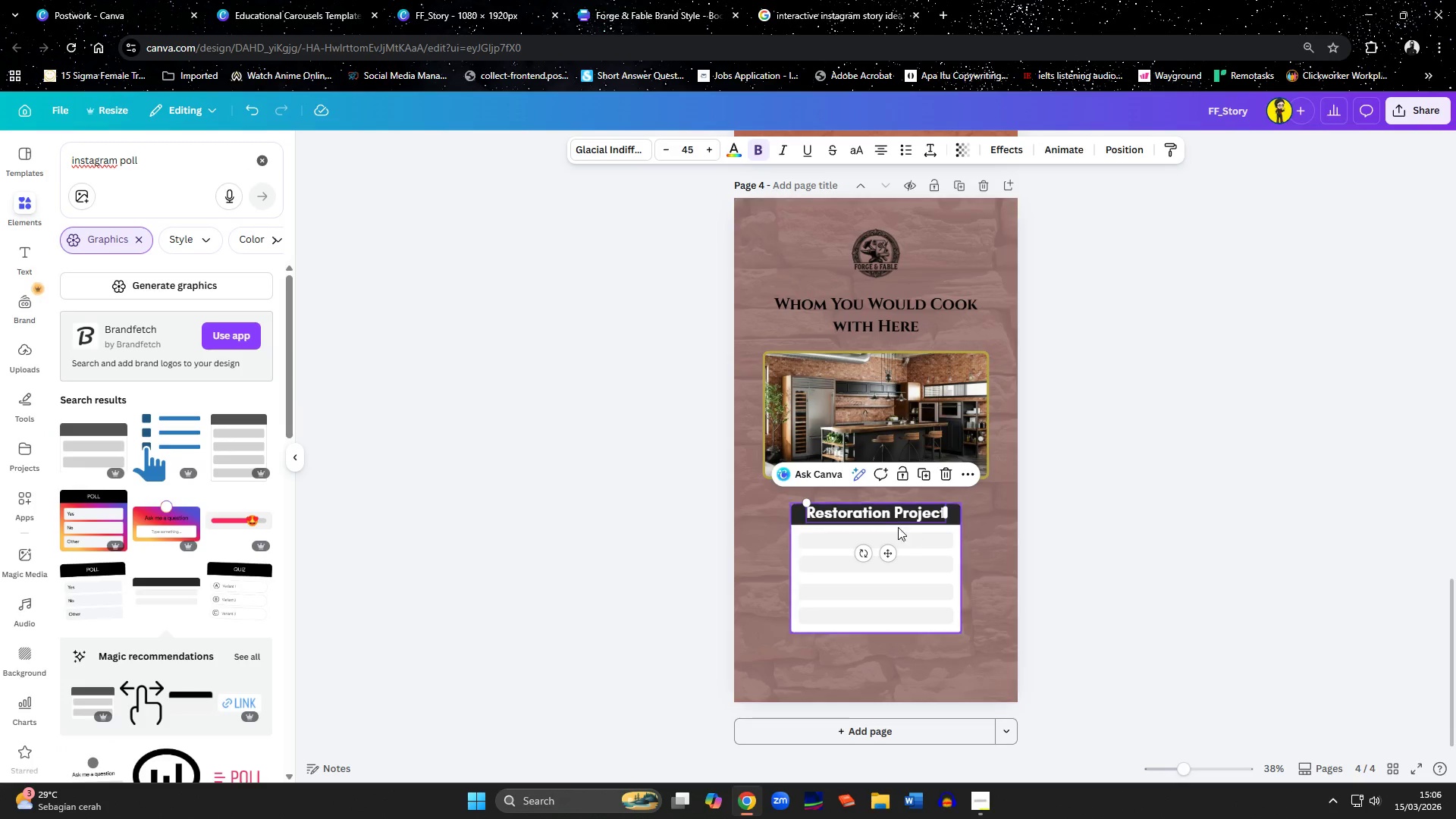 
left_click([894, 518])
 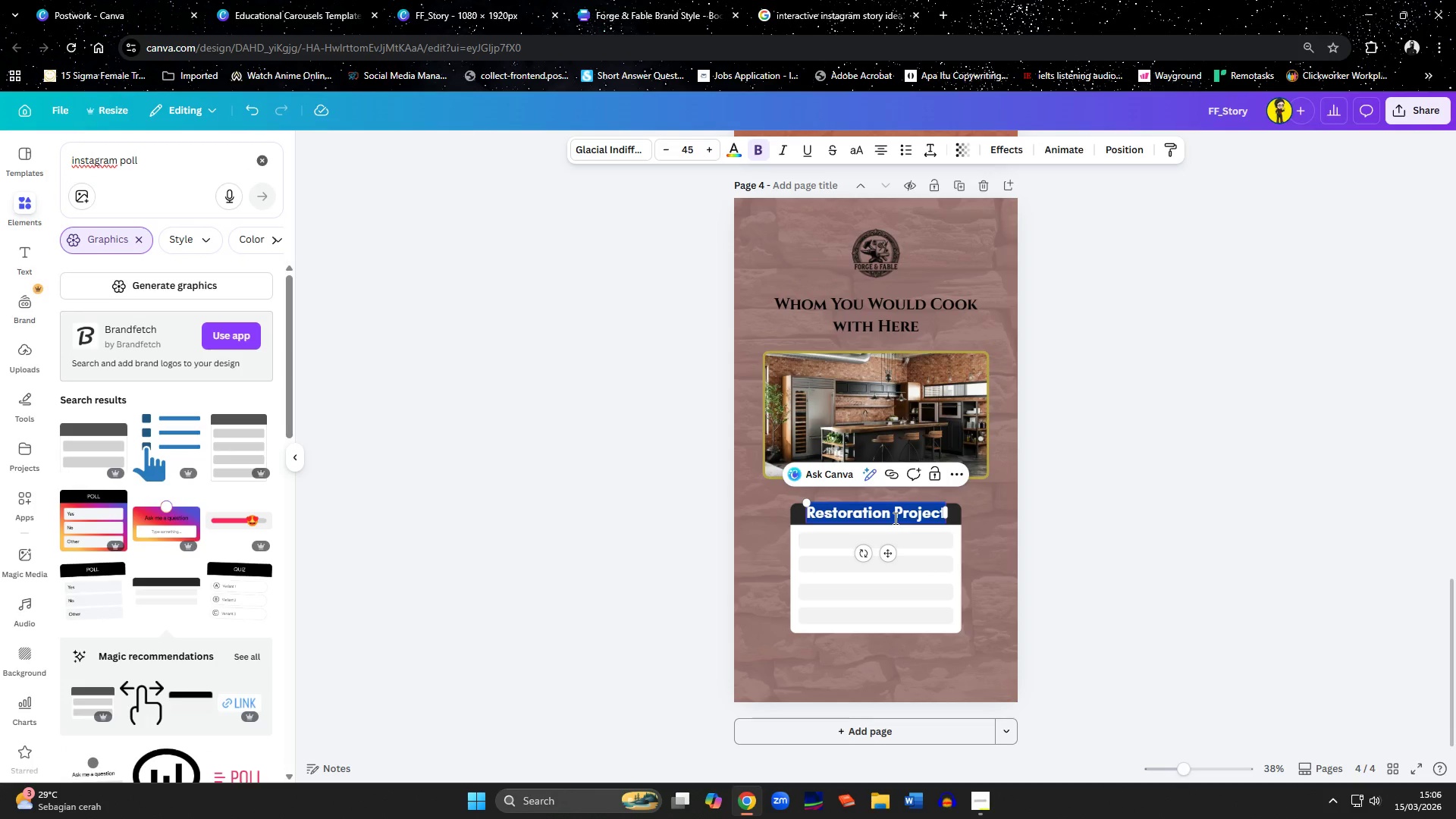 
type(Whom?)
 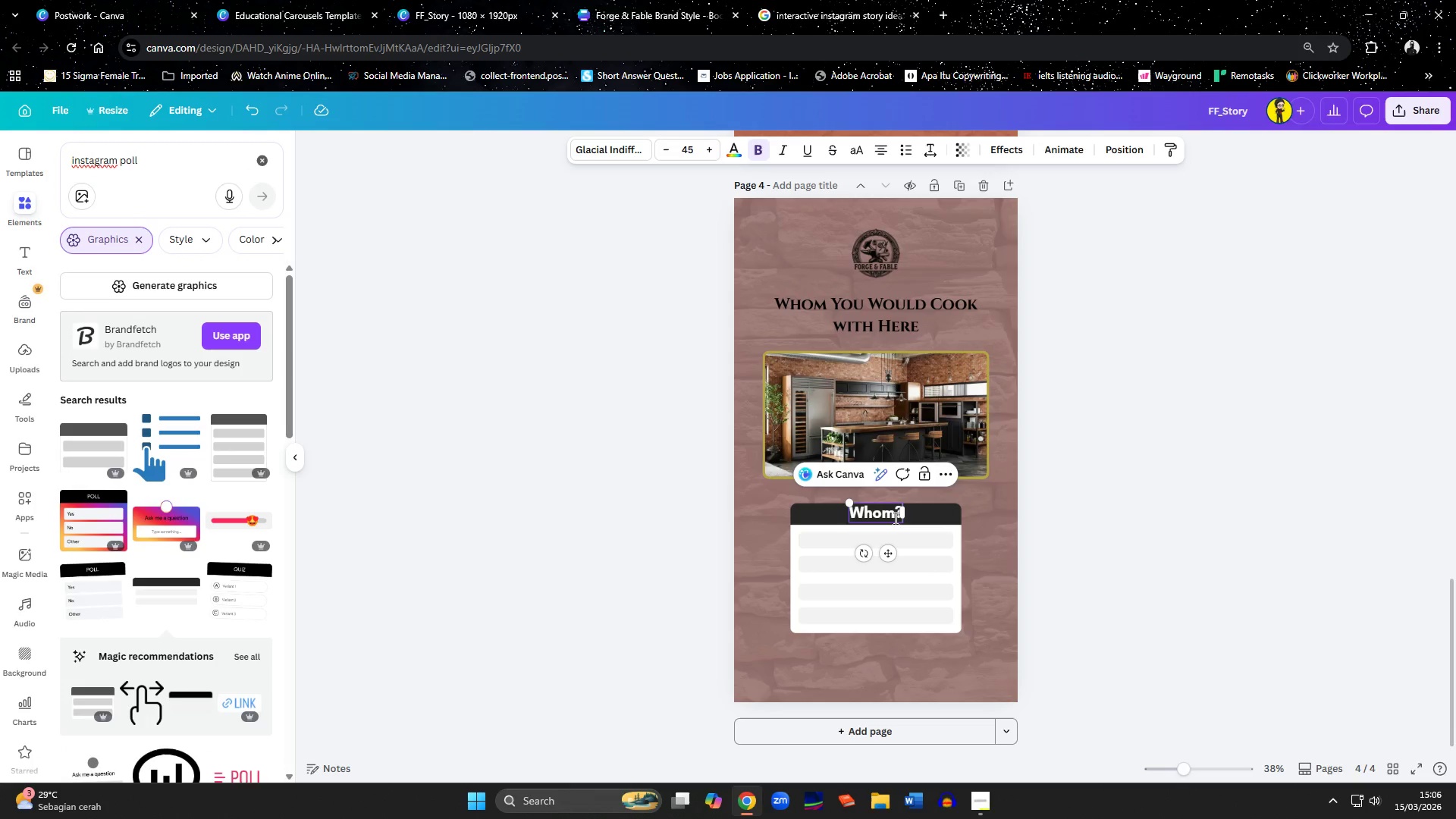 
left_click([1252, 623])
 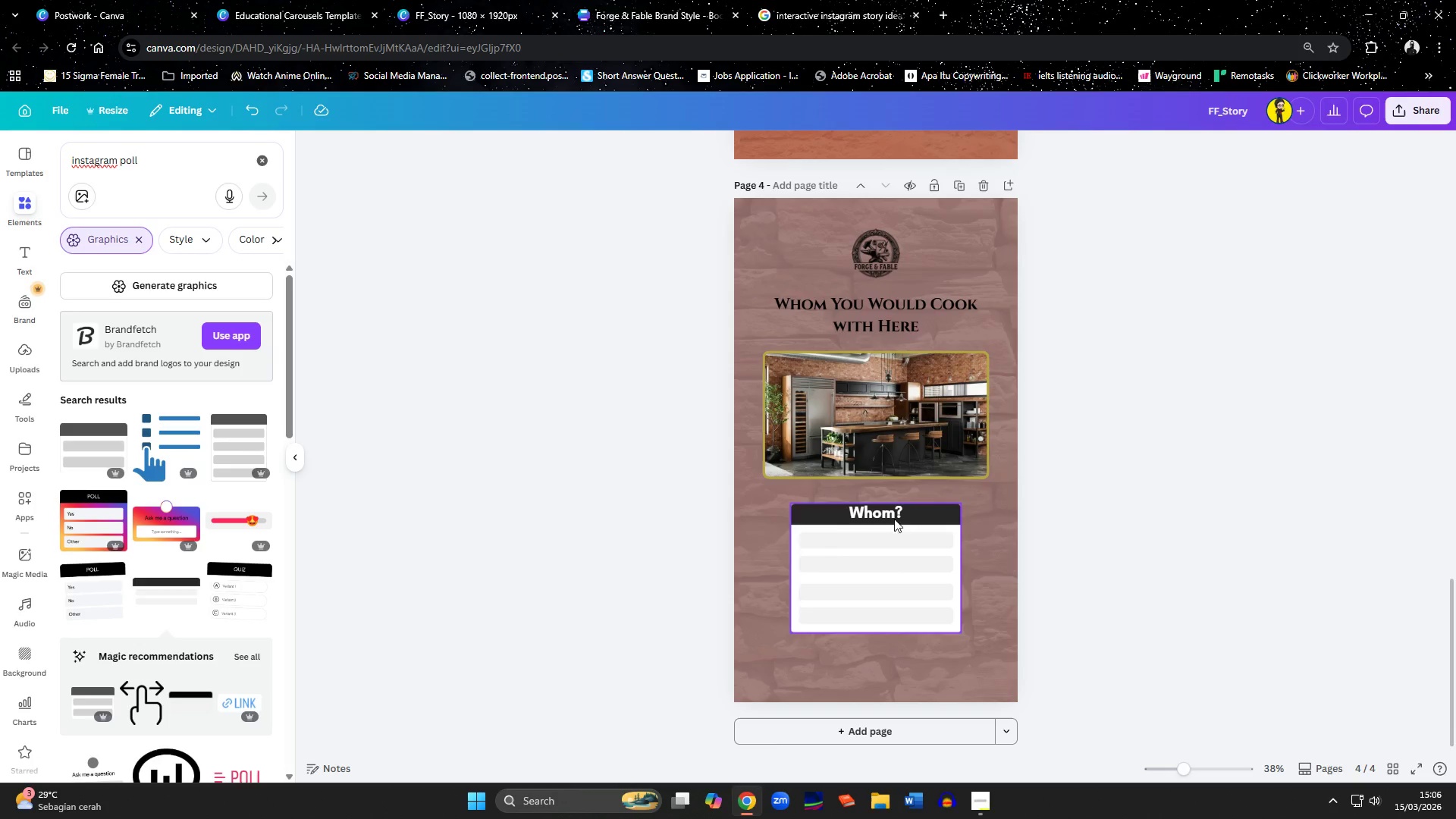 
left_click([884, 516])
 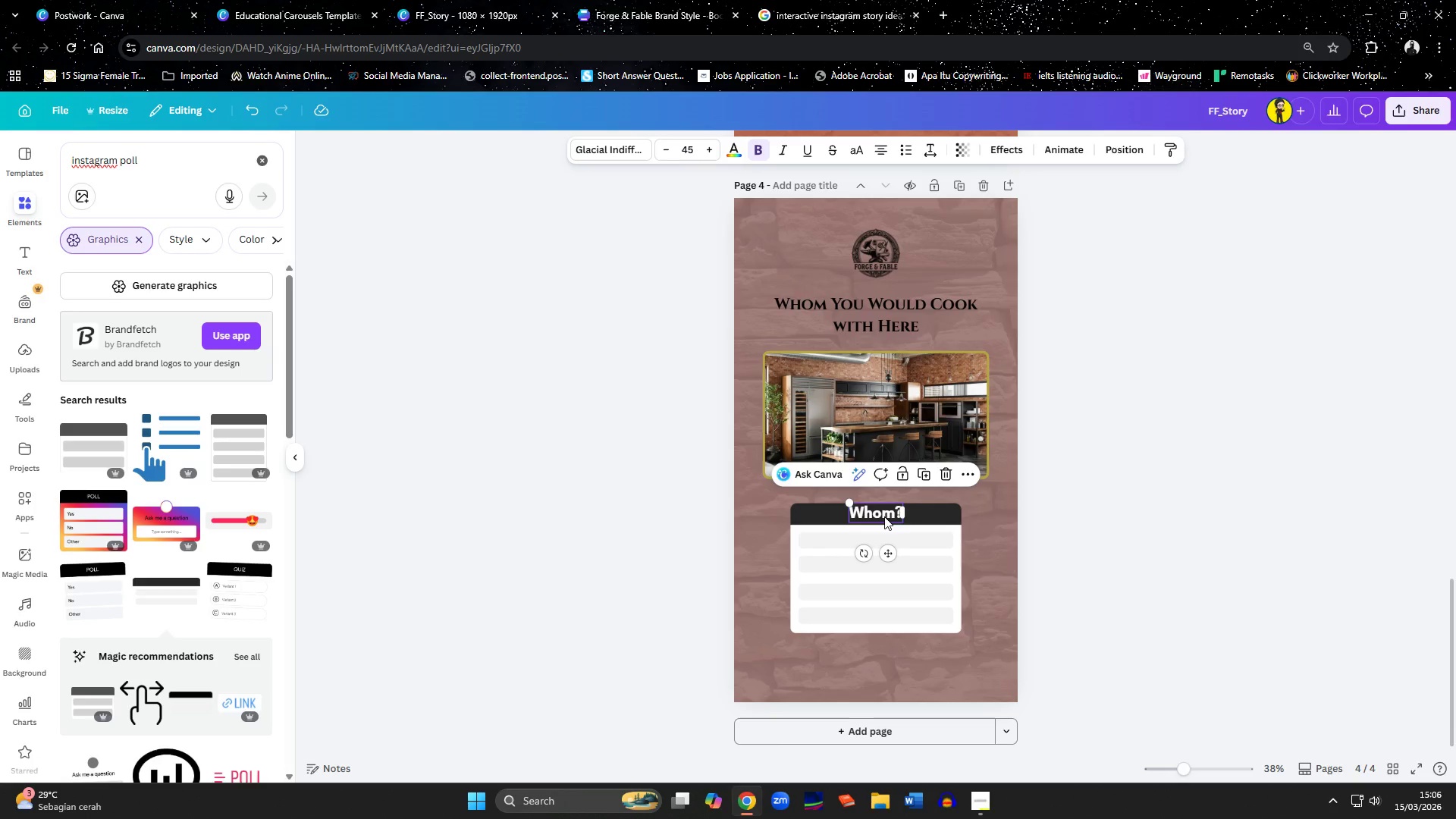 
key(ArrowDown)
 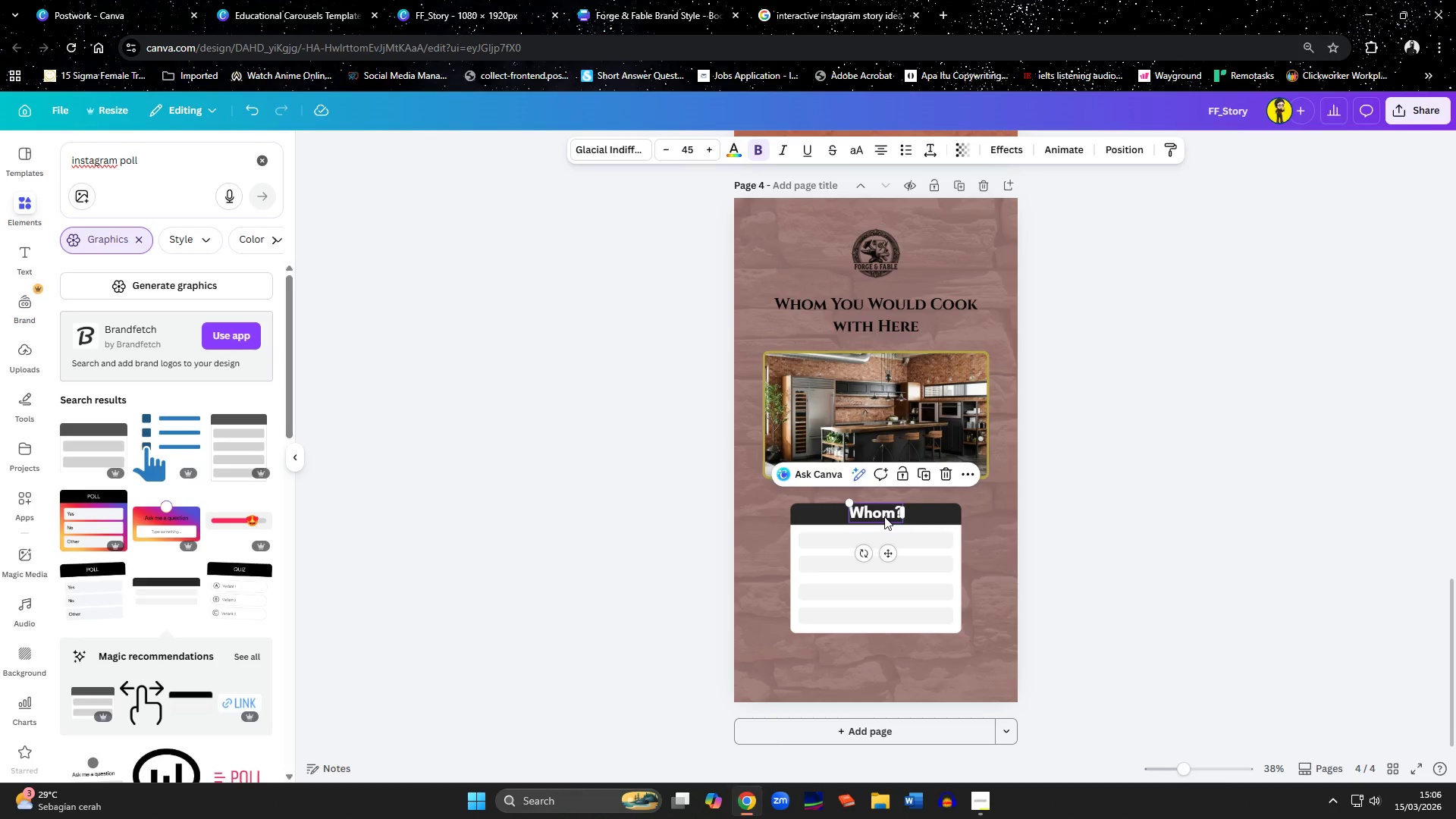 
key(ArrowDown)
 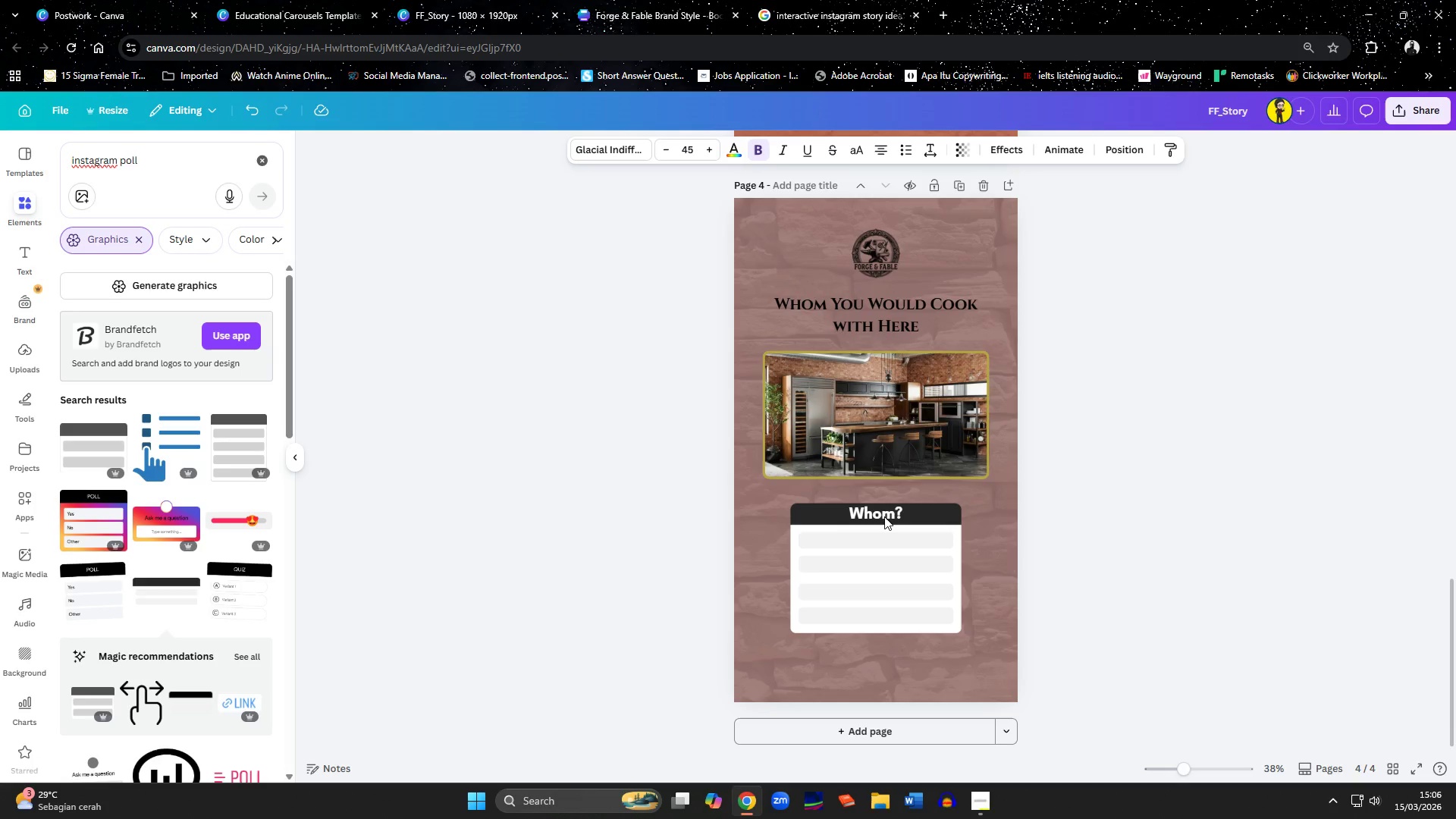 
key(ArrowDown)
 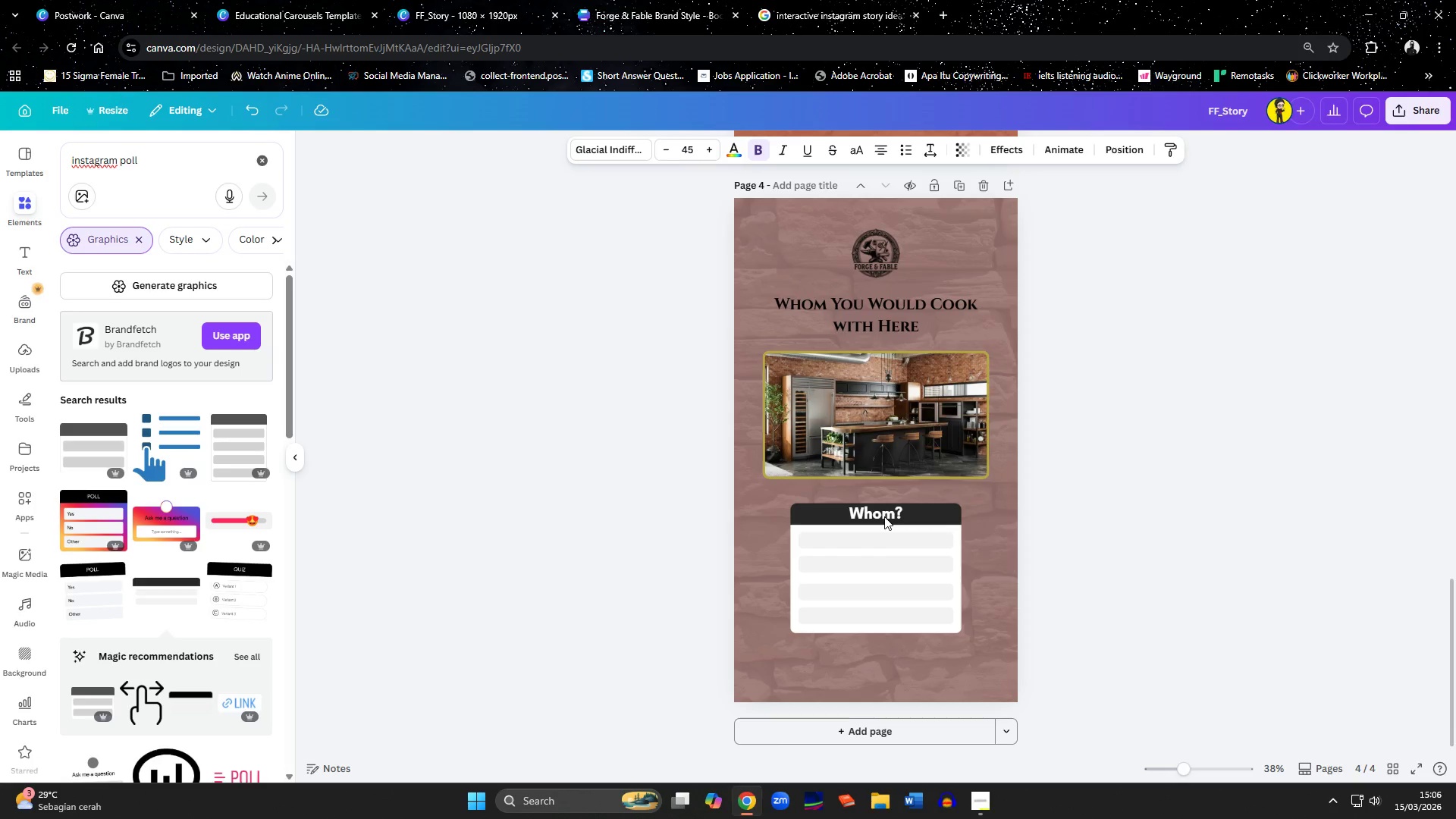 
key(ArrowDown)
 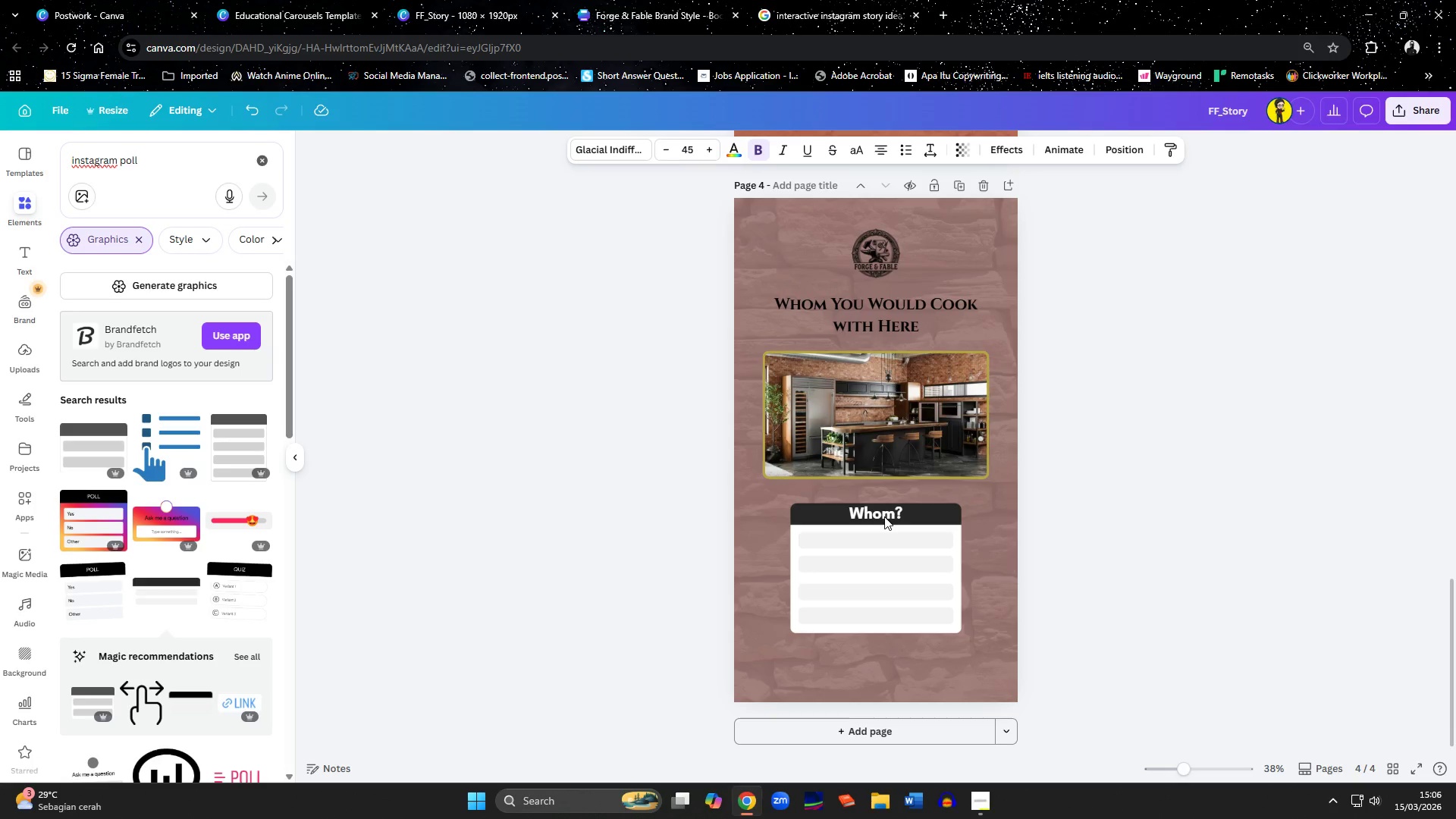 
key(ArrowDown)
 